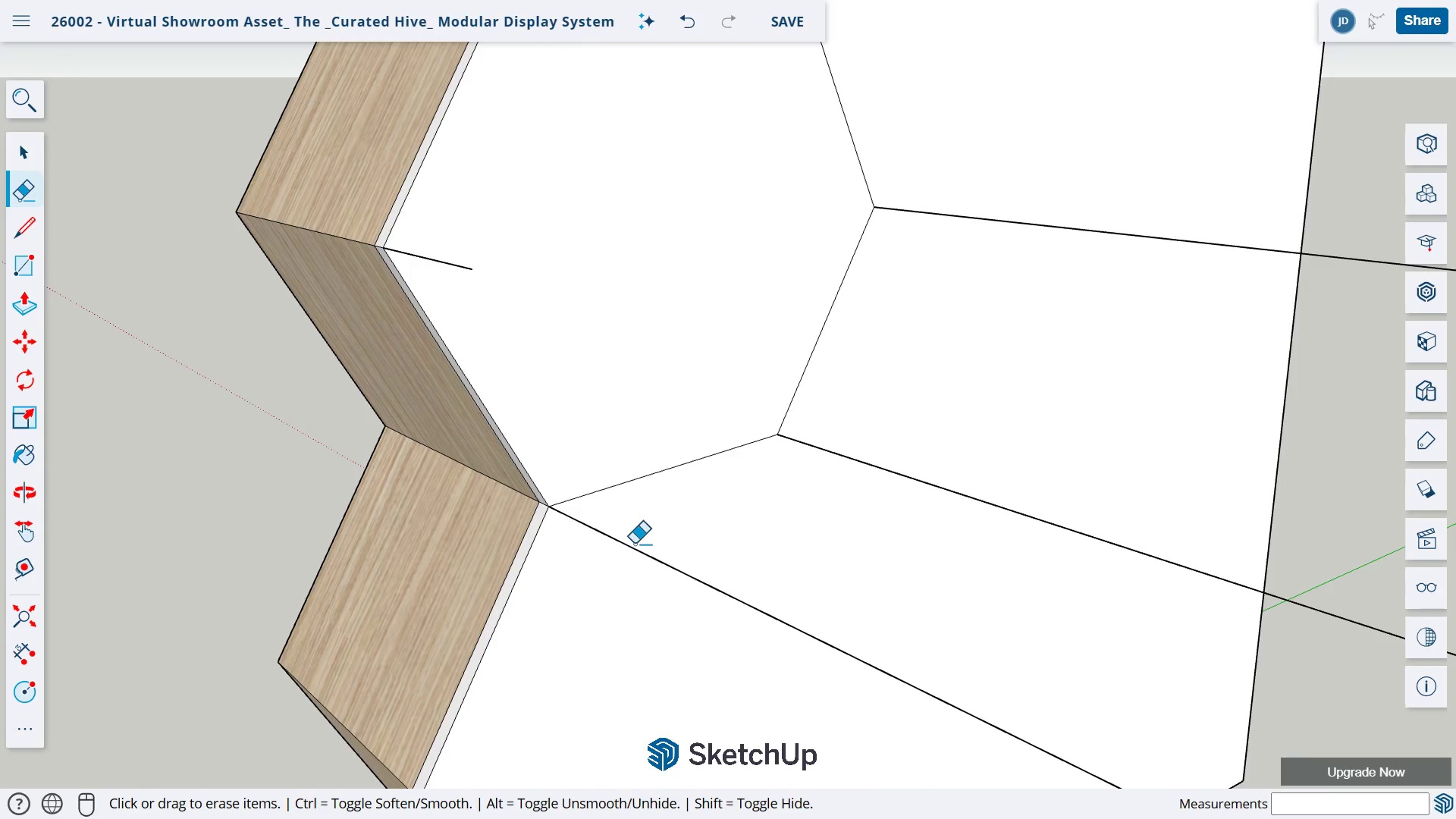 
left_click_drag(start_coordinate=[635, 544], to_coordinate=[624, 559])
 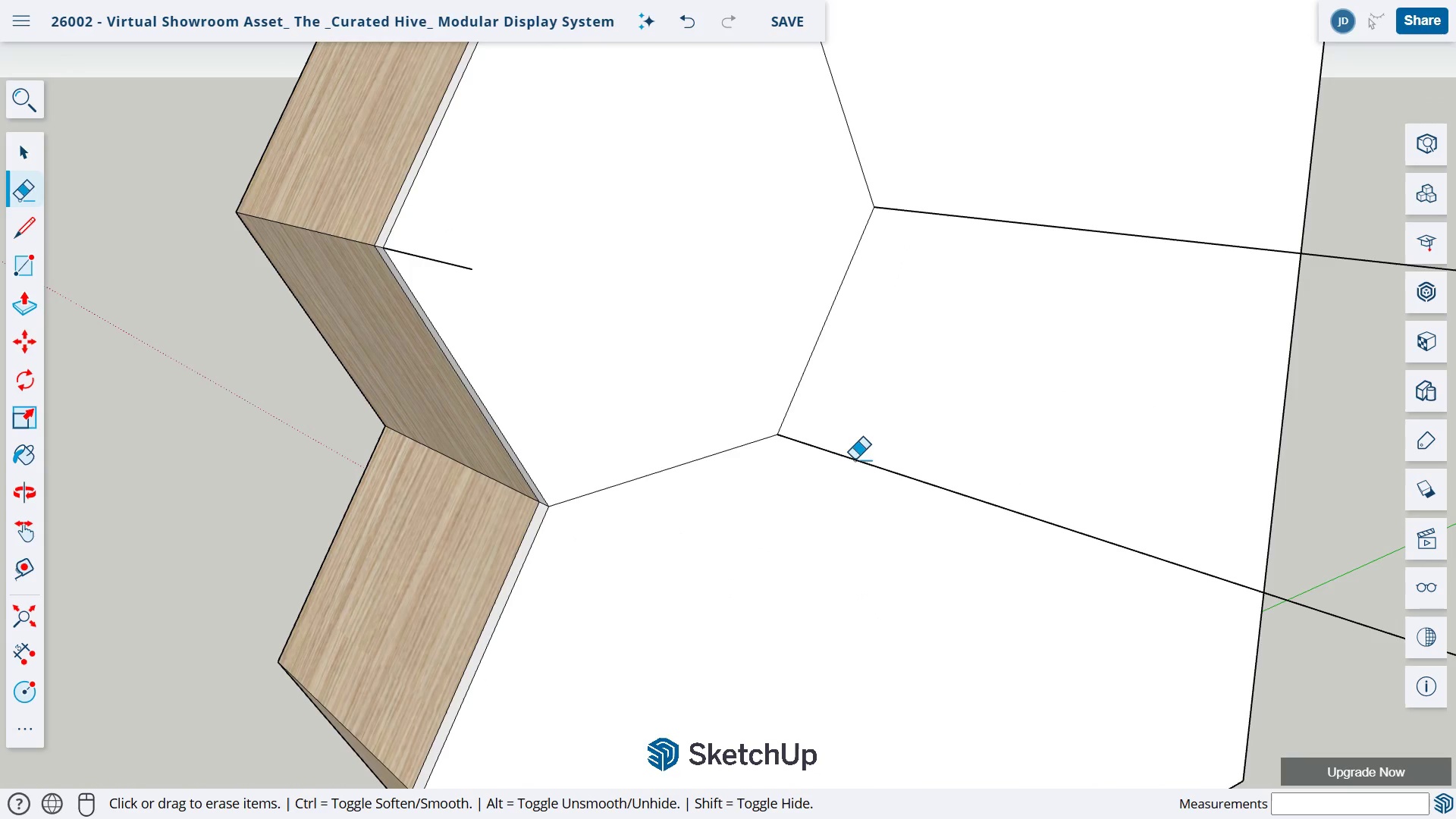 
left_click_drag(start_coordinate=[855, 460], to_coordinate=[850, 482])
 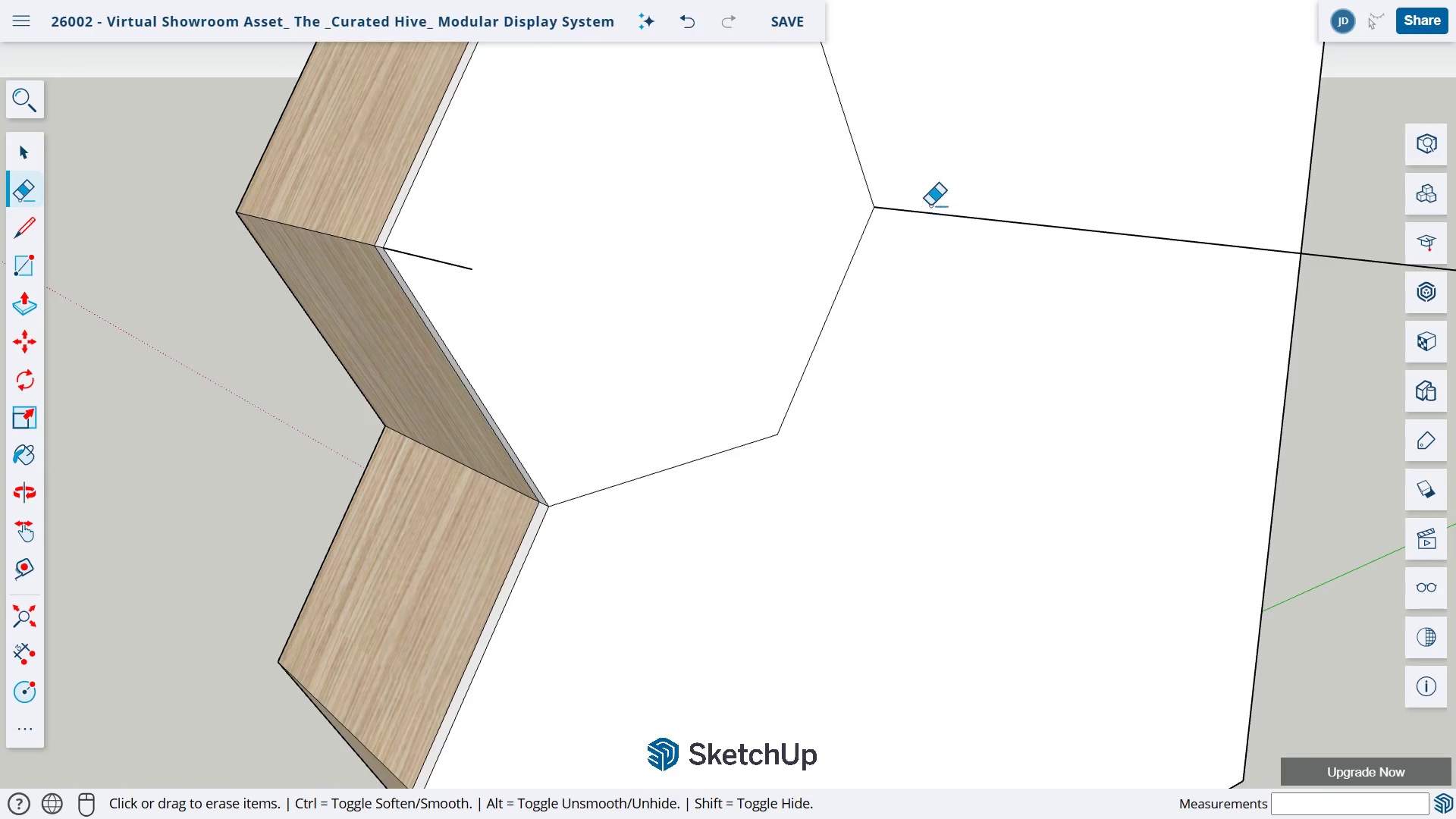 
left_click_drag(start_coordinate=[931, 206], to_coordinate=[930, 234])
 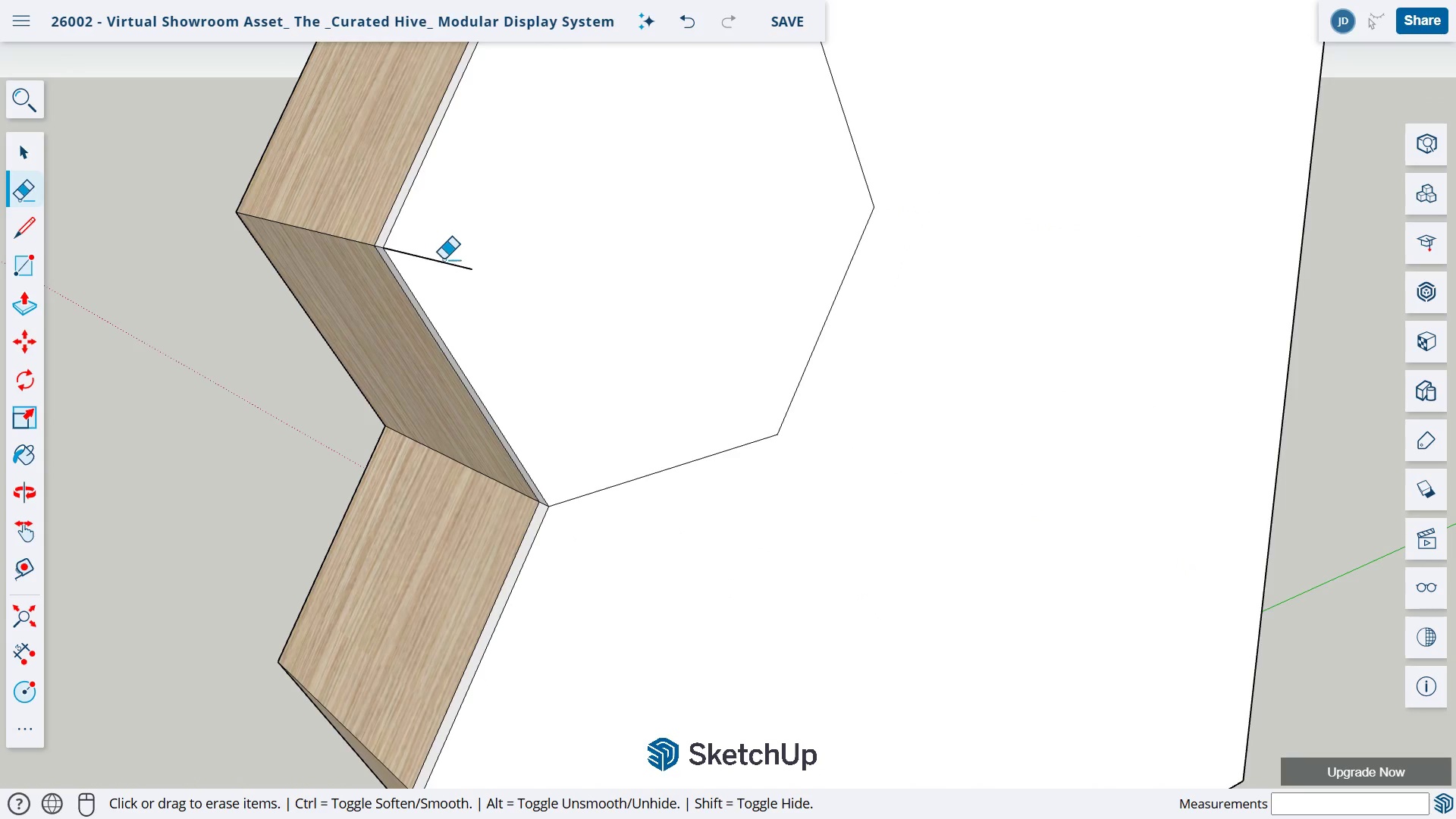 
left_click_drag(start_coordinate=[444, 258], to_coordinate=[444, 276])
 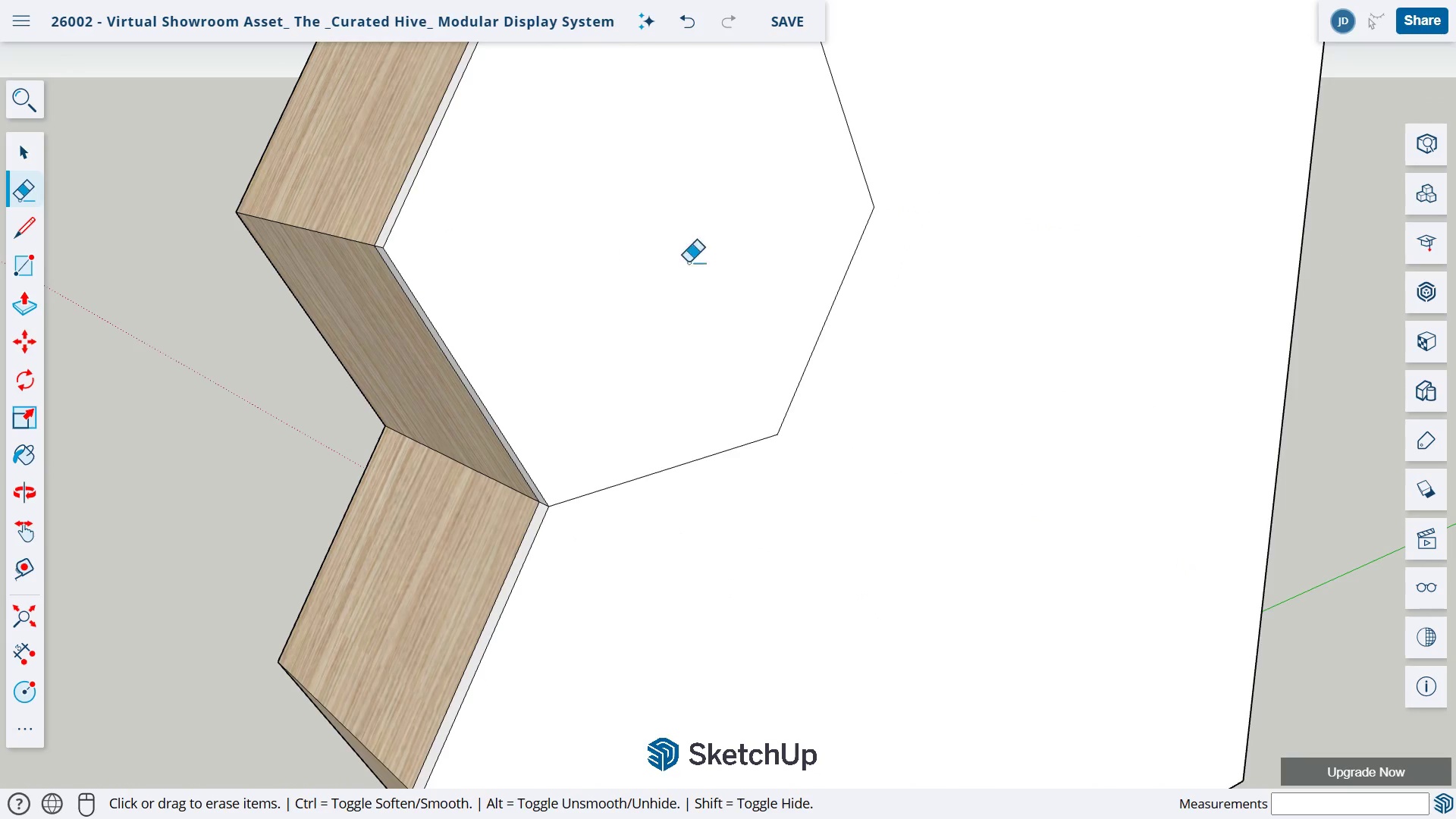 
key(H)
 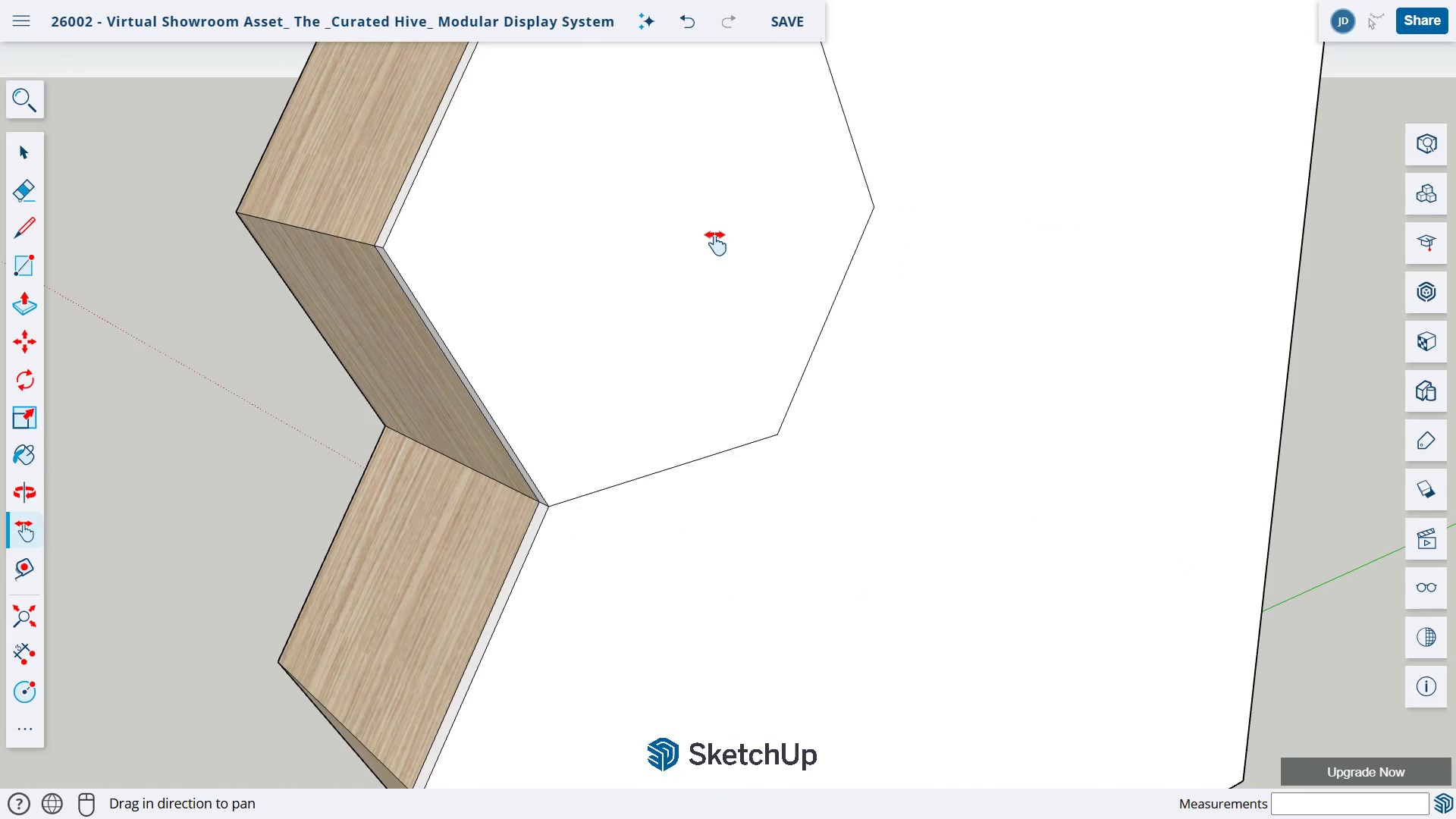 
left_click_drag(start_coordinate=[714, 235], to_coordinate=[641, 516])
 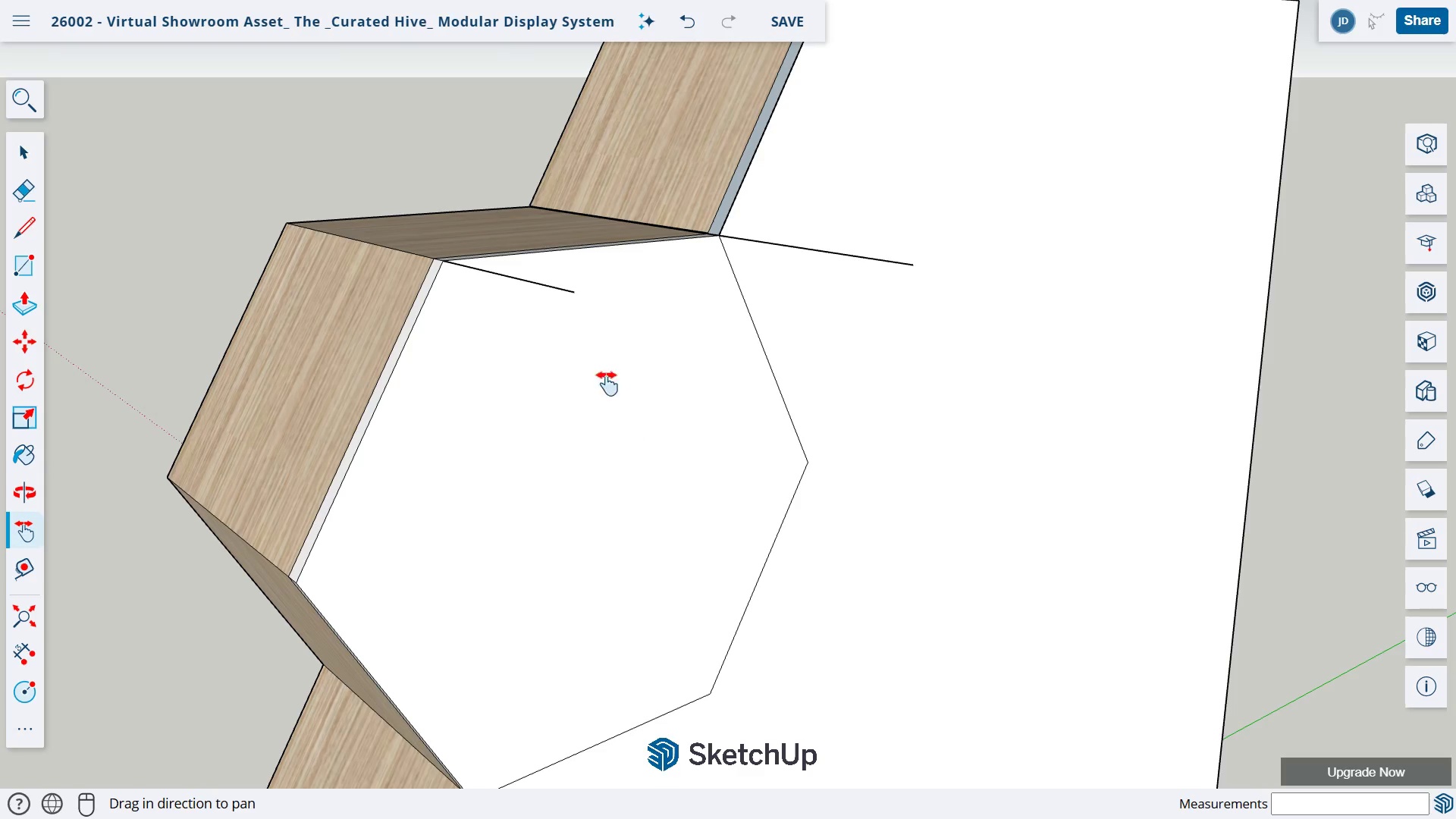 
type(eh)
 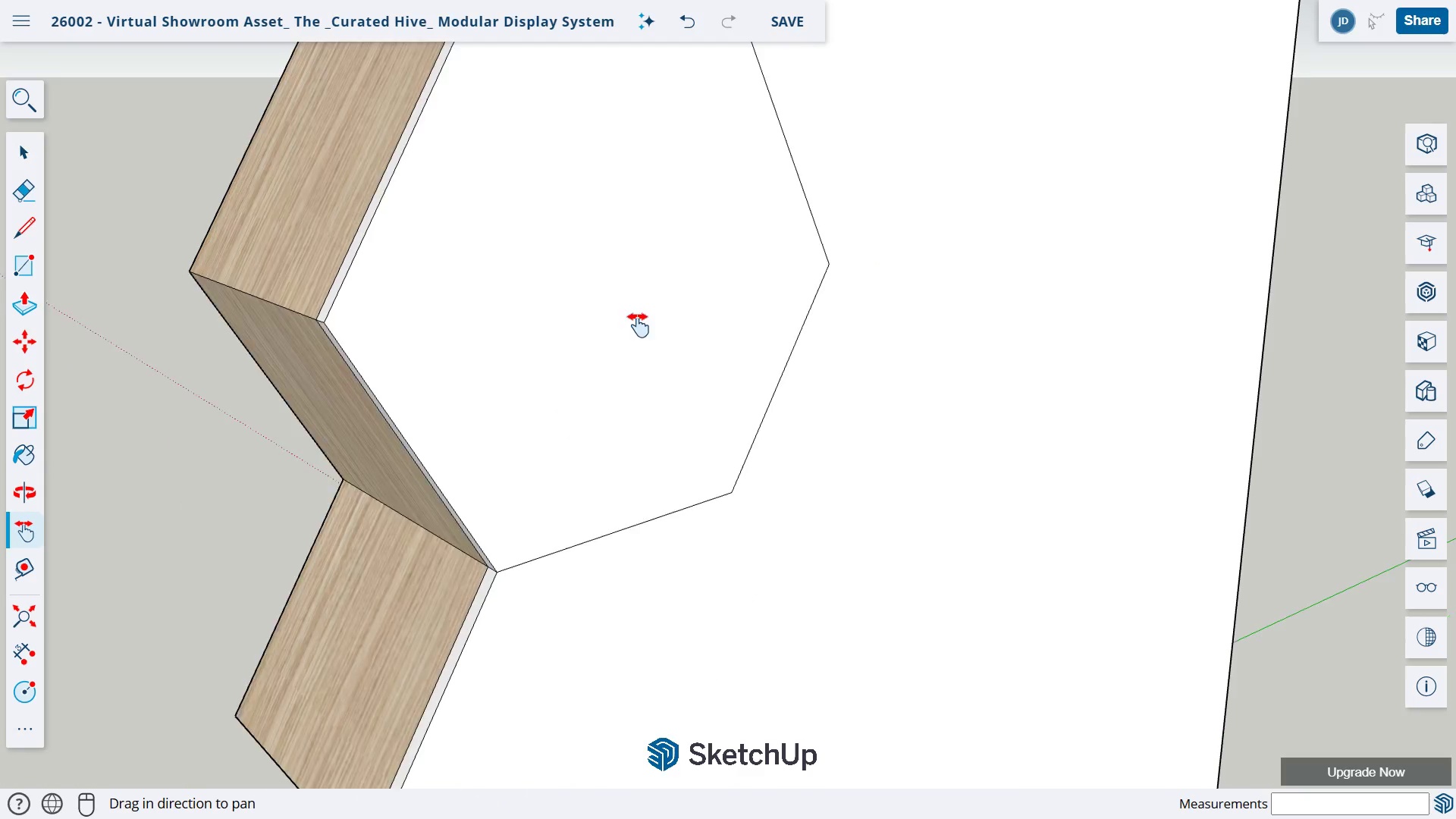 
left_click_drag(start_coordinate=[563, 287], to_coordinate=[560, 297])
 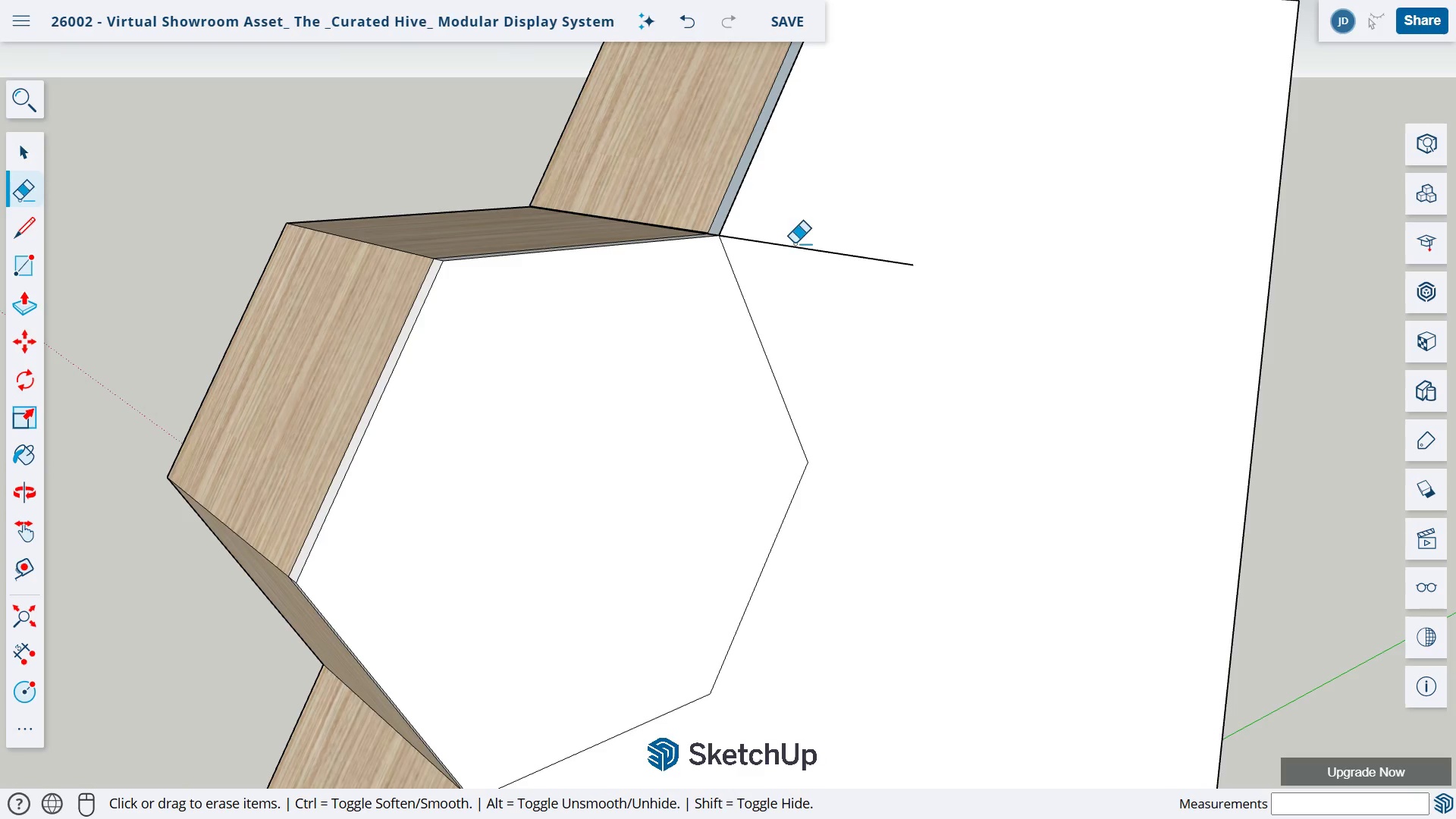 
left_click_drag(start_coordinate=[795, 243], to_coordinate=[797, 274])
 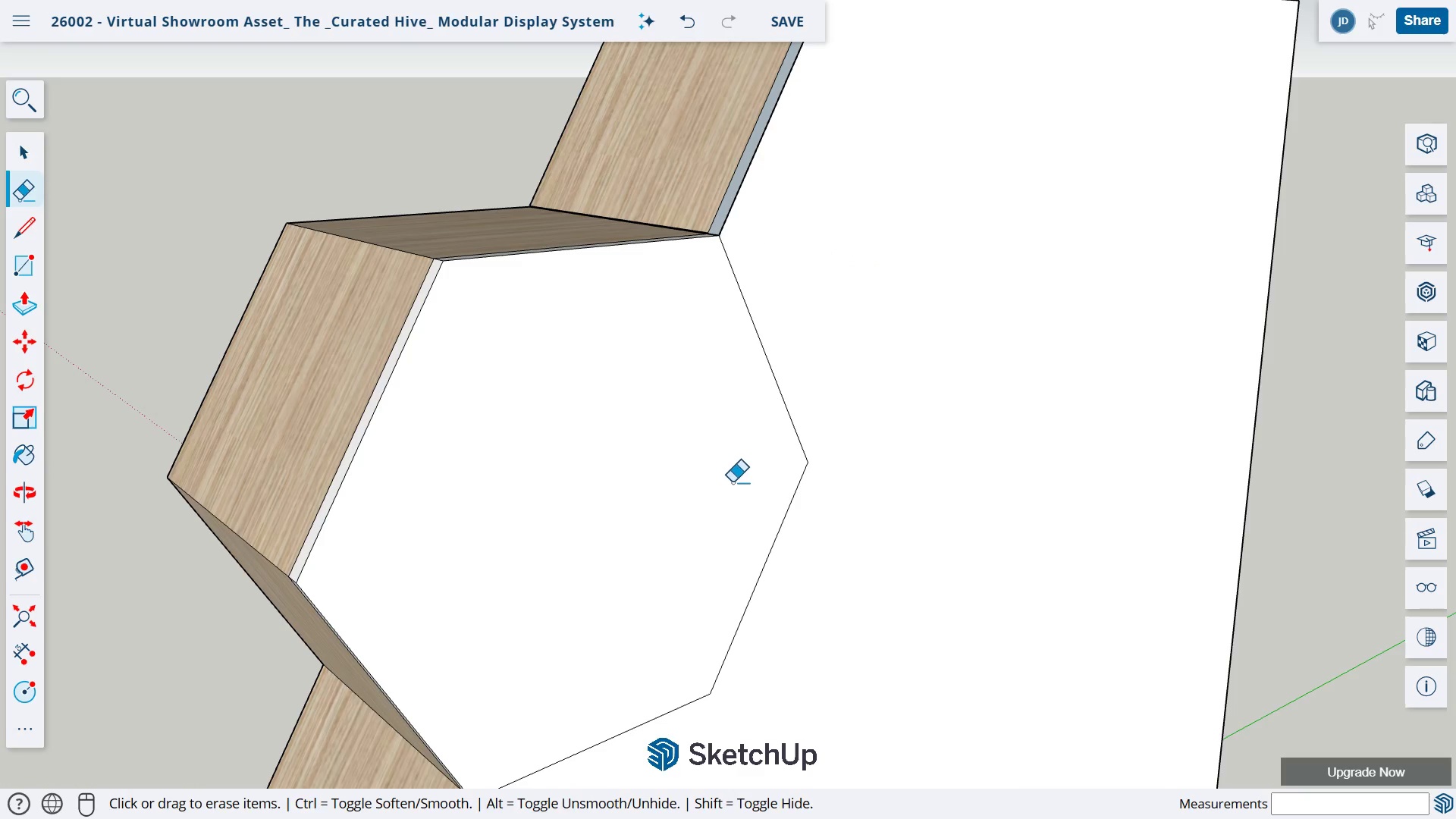 
left_click_drag(start_coordinate=[612, 578], to_coordinate=[646, 274])
 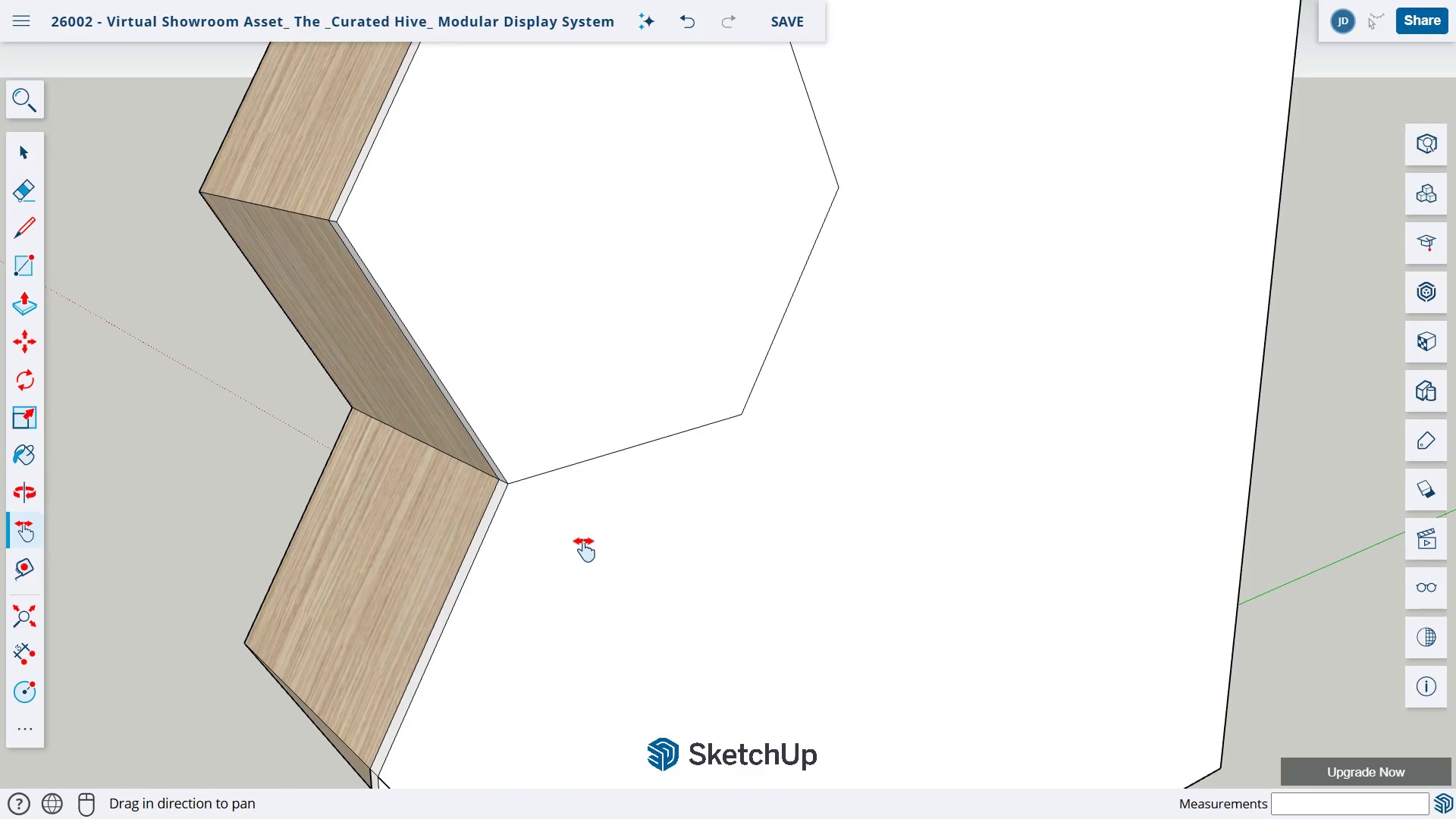 
left_click_drag(start_coordinate=[582, 543], to_coordinate=[627, 251])
 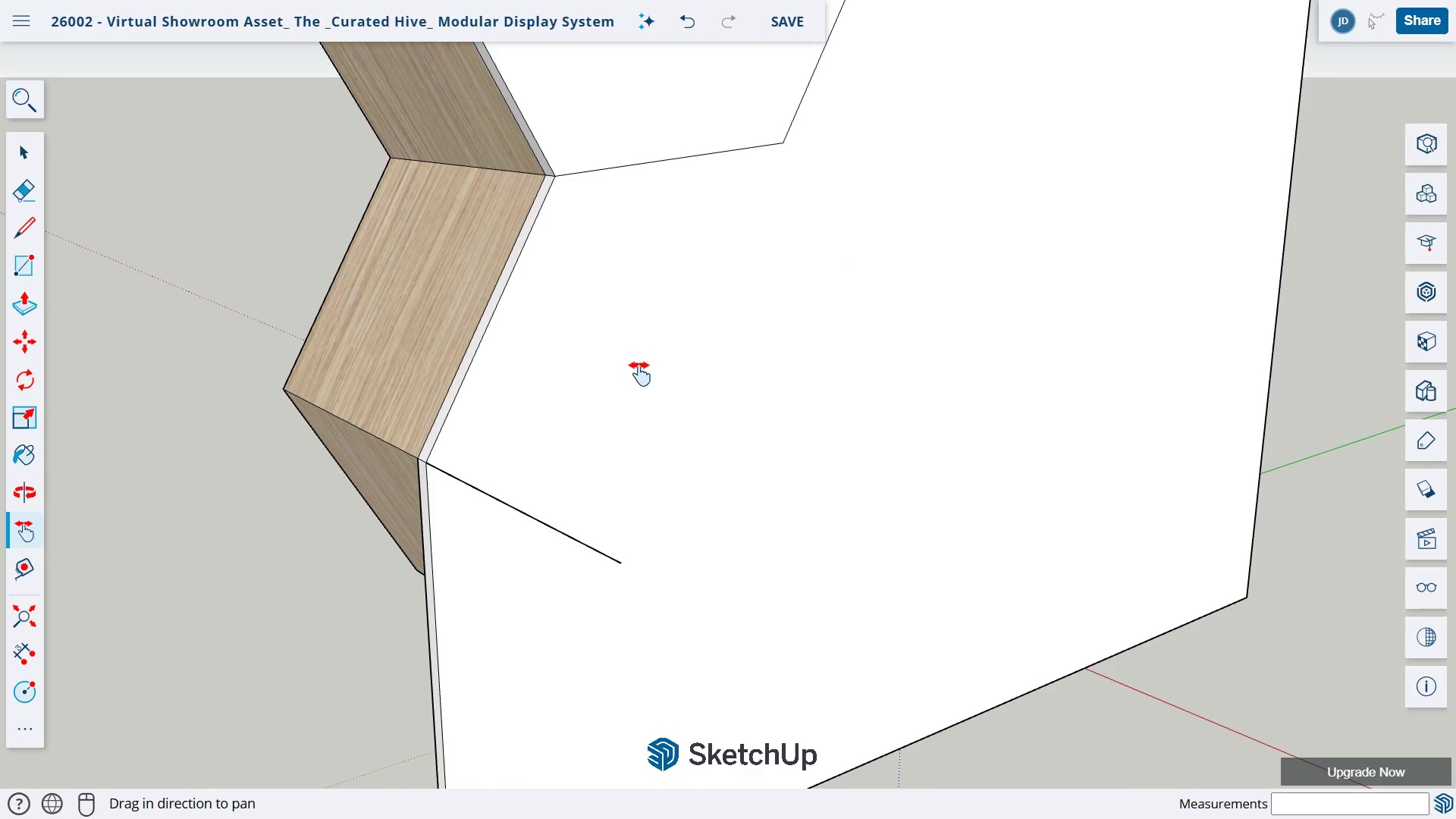 
left_click_drag(start_coordinate=[639, 366], to_coordinate=[622, 267])
 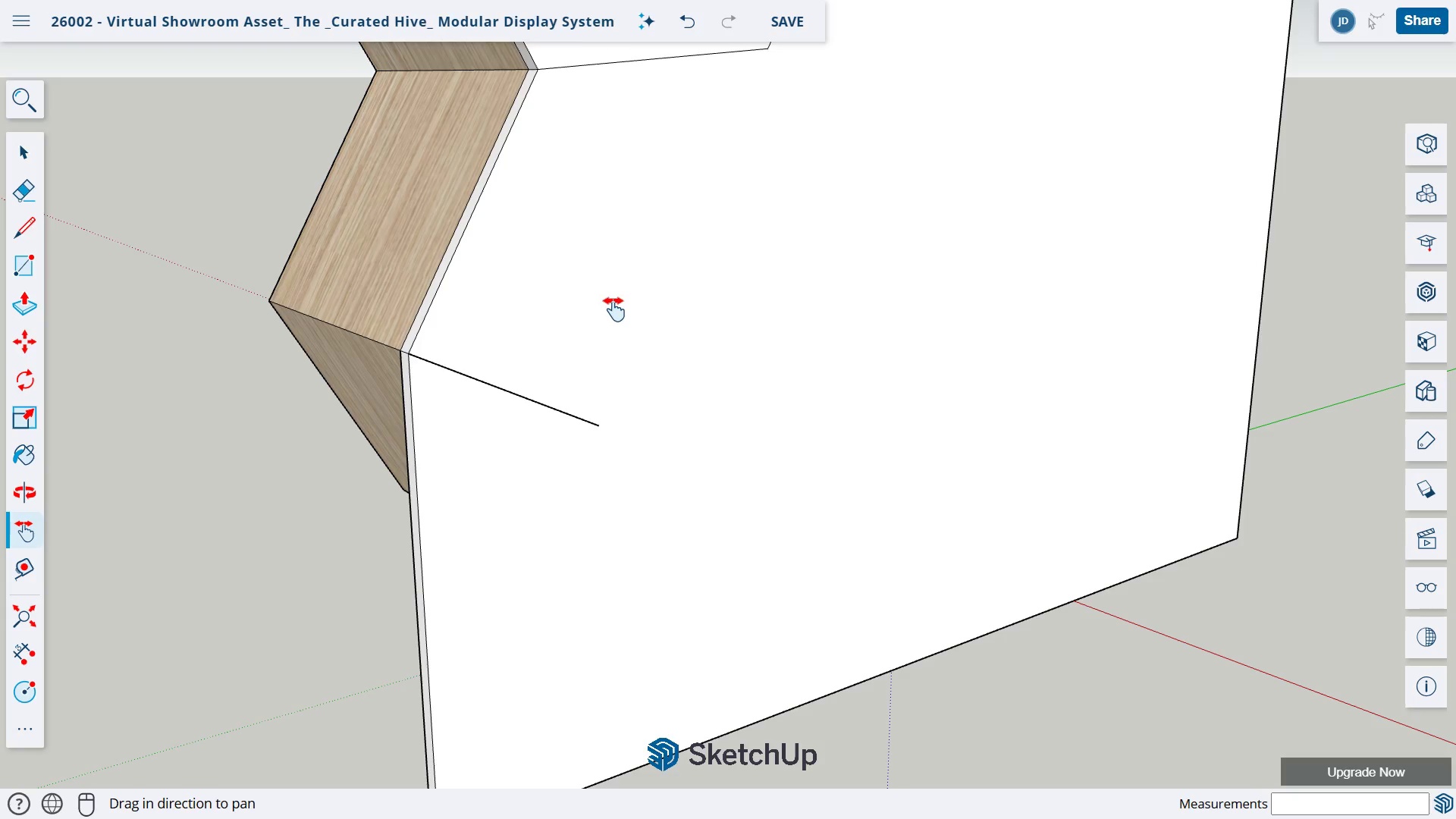 
type(ho)
 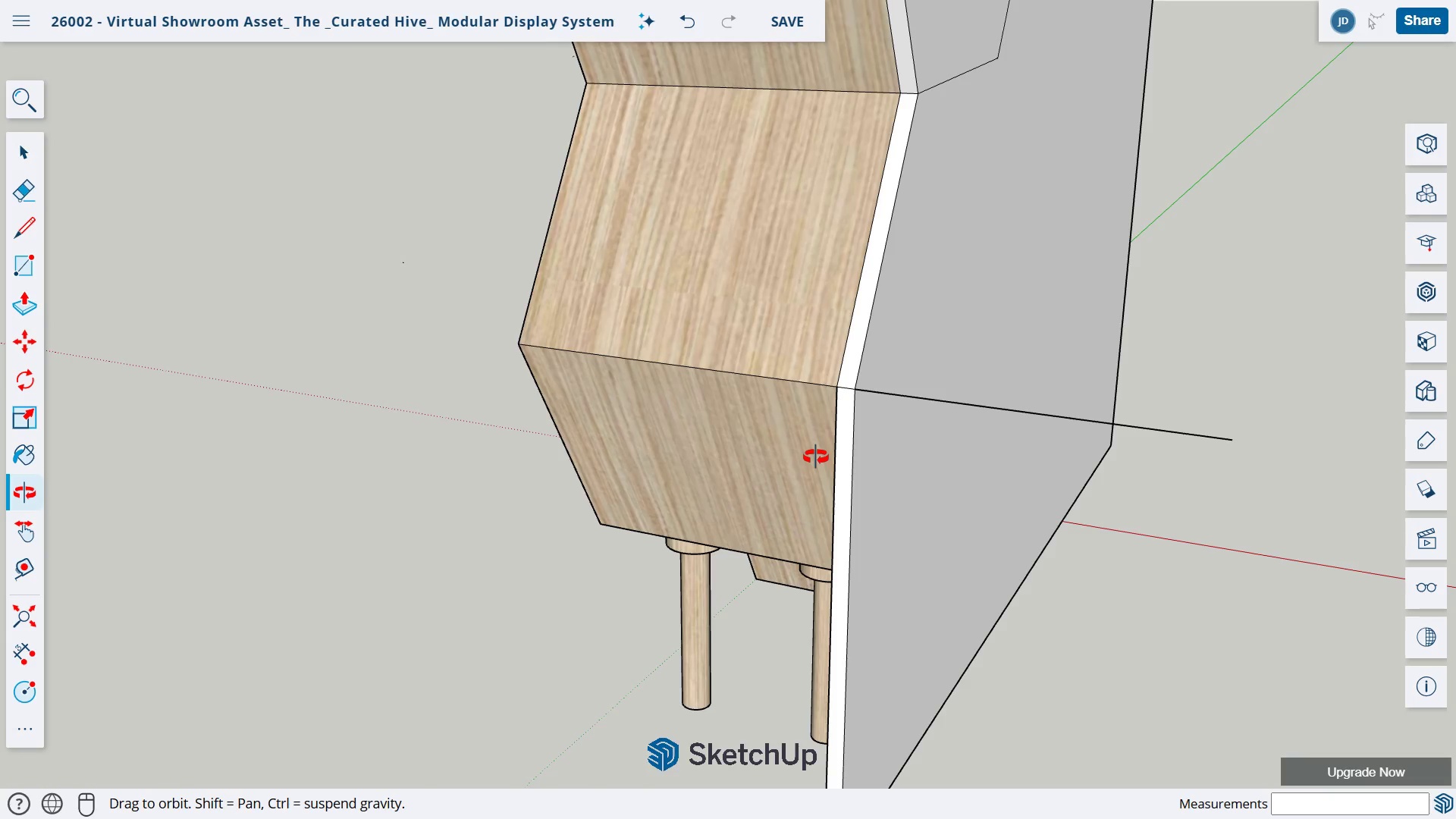 
left_click_drag(start_coordinate=[557, 431], to_coordinate=[689, 426])
 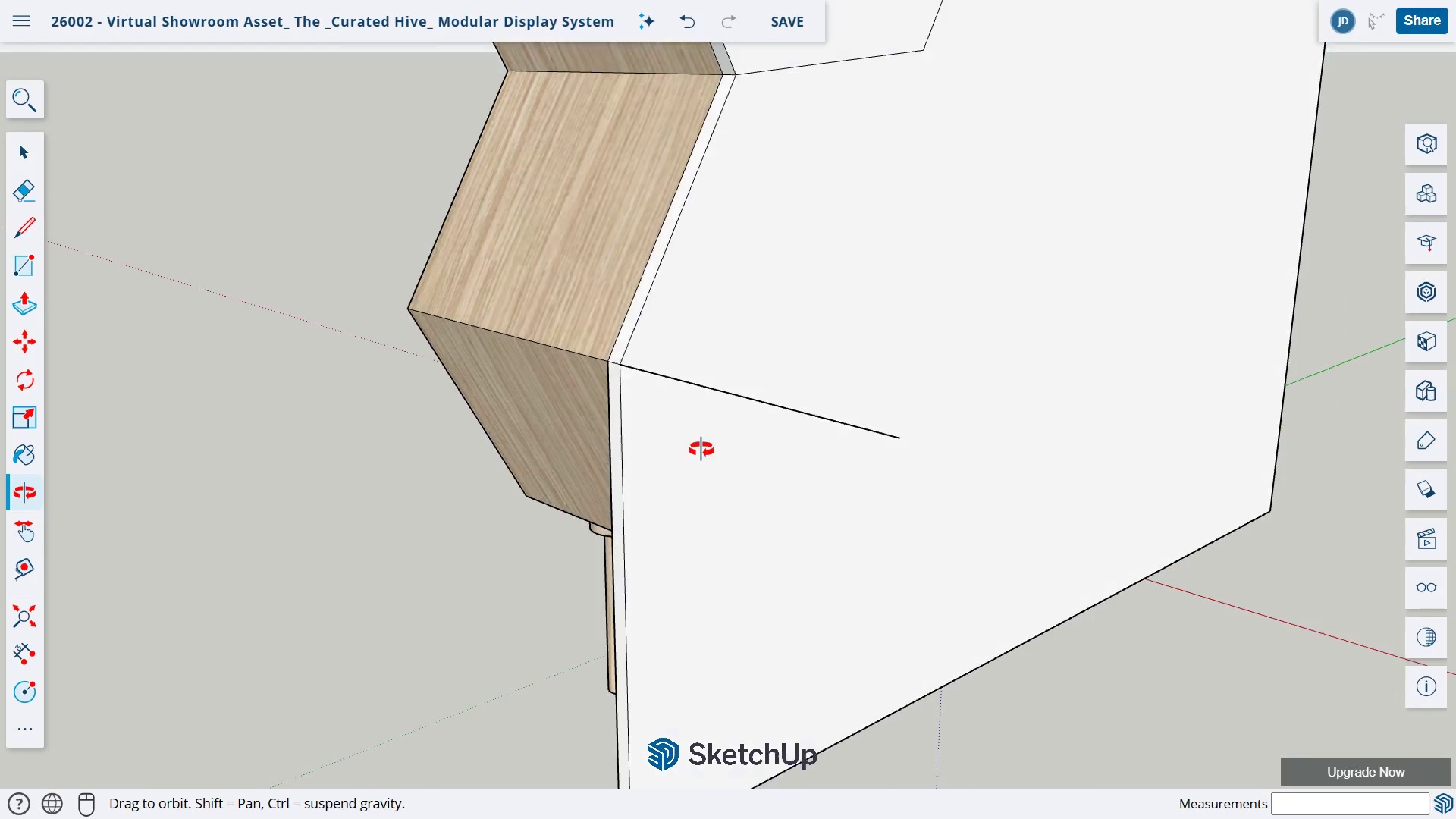 
left_click_drag(start_coordinate=[551, 421], to_coordinate=[1266, 475])
 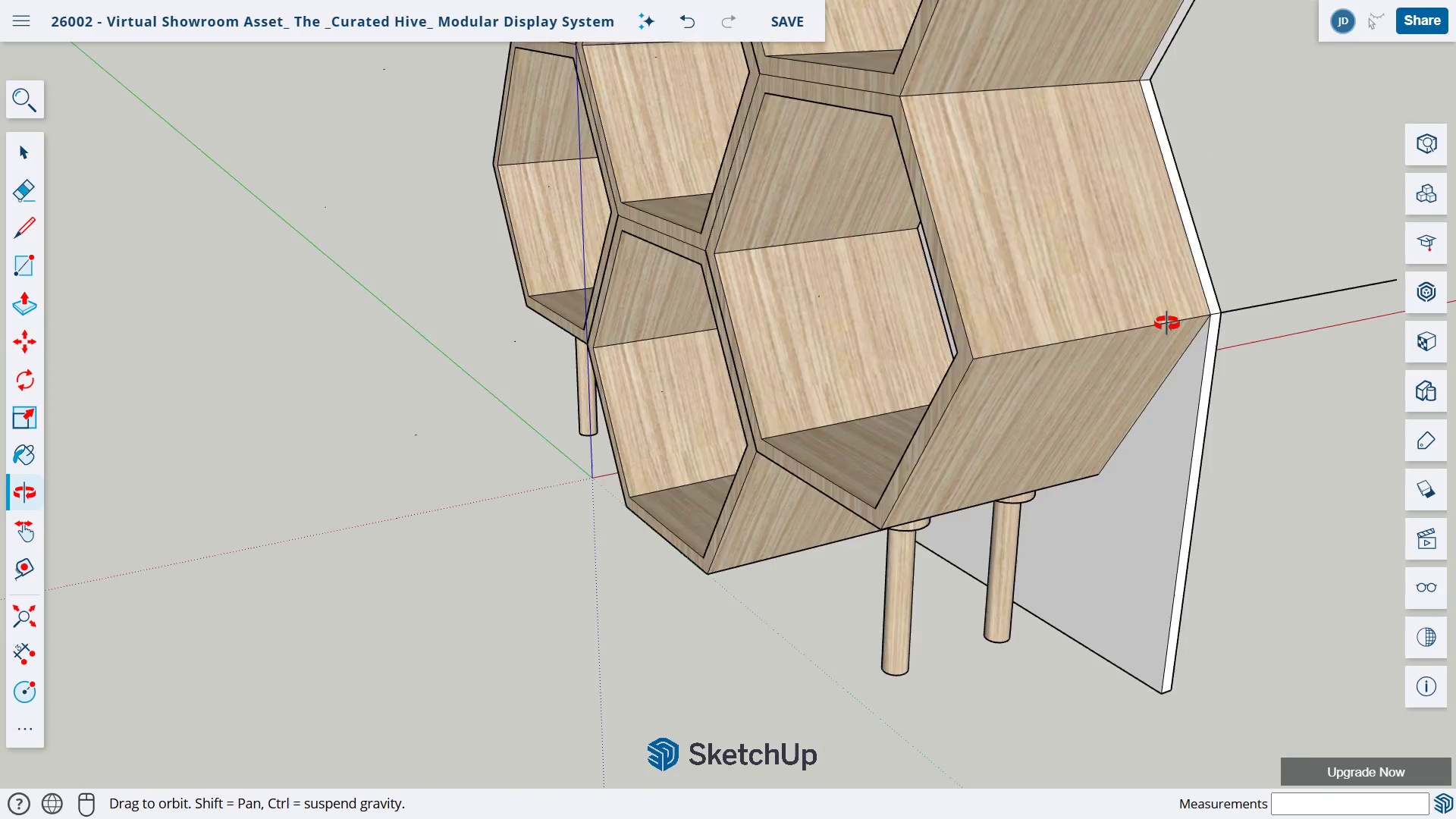 
left_click_drag(start_coordinate=[1041, 322], to_coordinate=[1220, 218])
 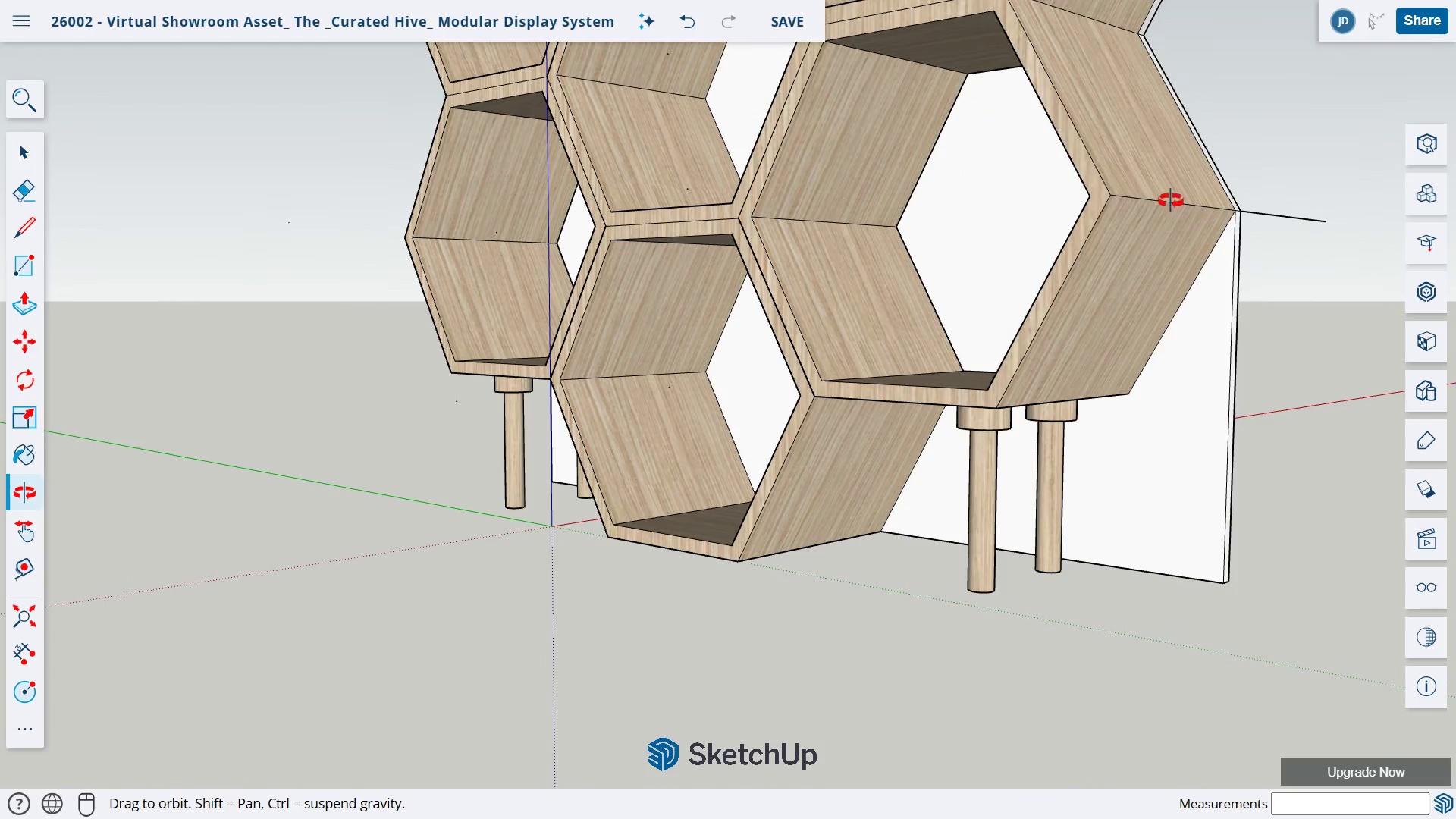 
key(L)
 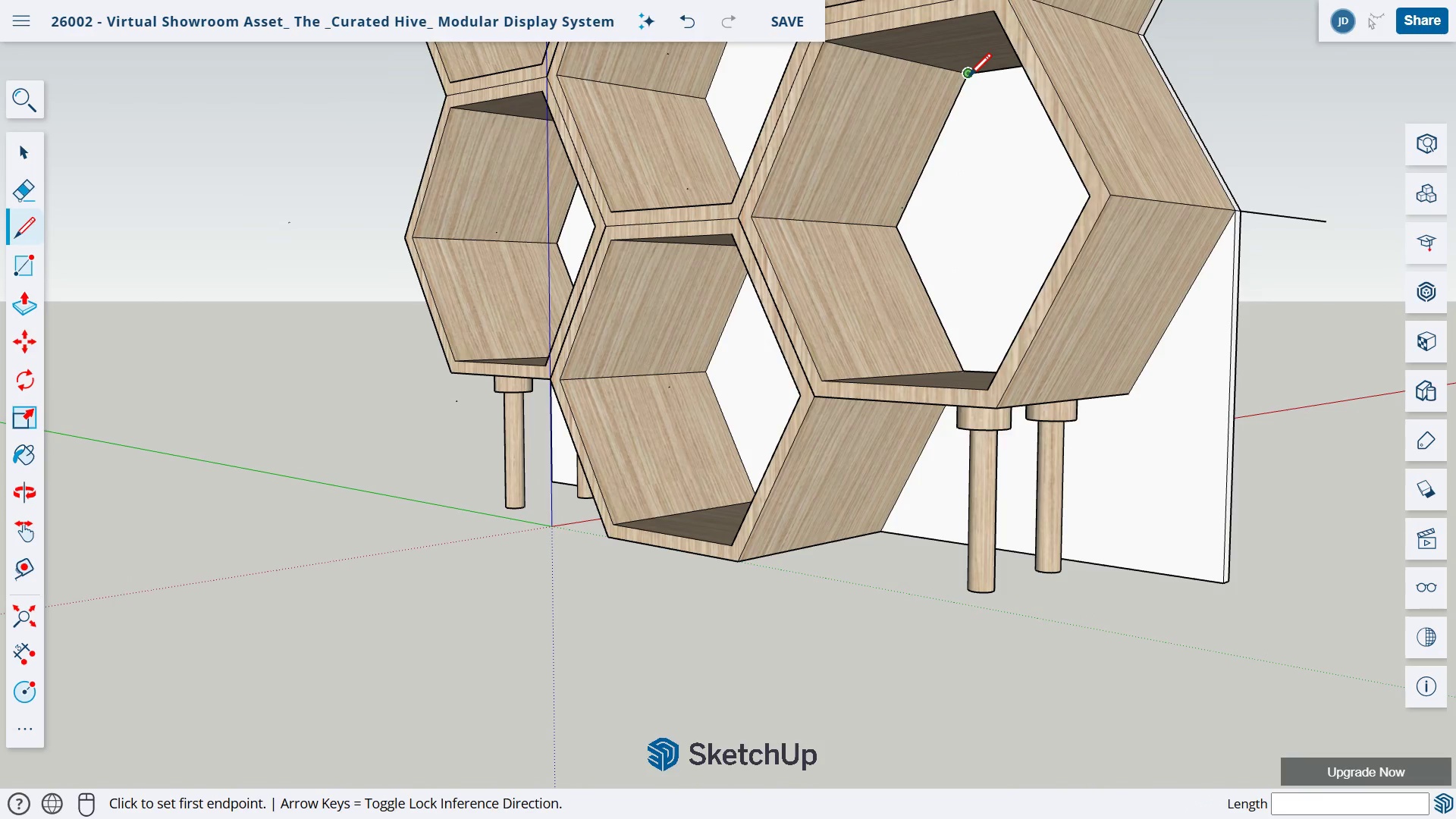 
left_click_drag(start_coordinate=[967, 77], to_coordinate=[971, 77])
 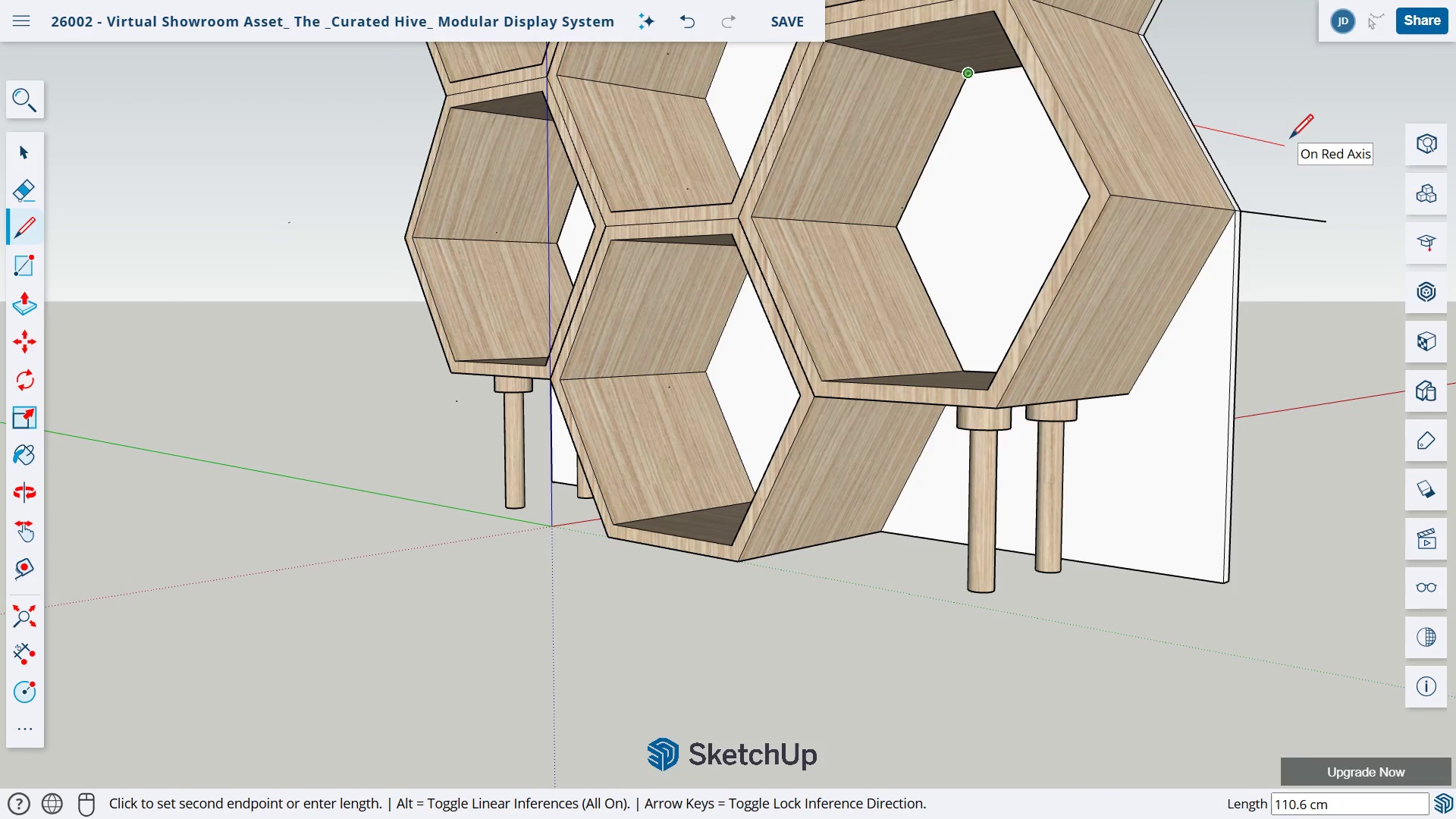 
left_click([1288, 140])
 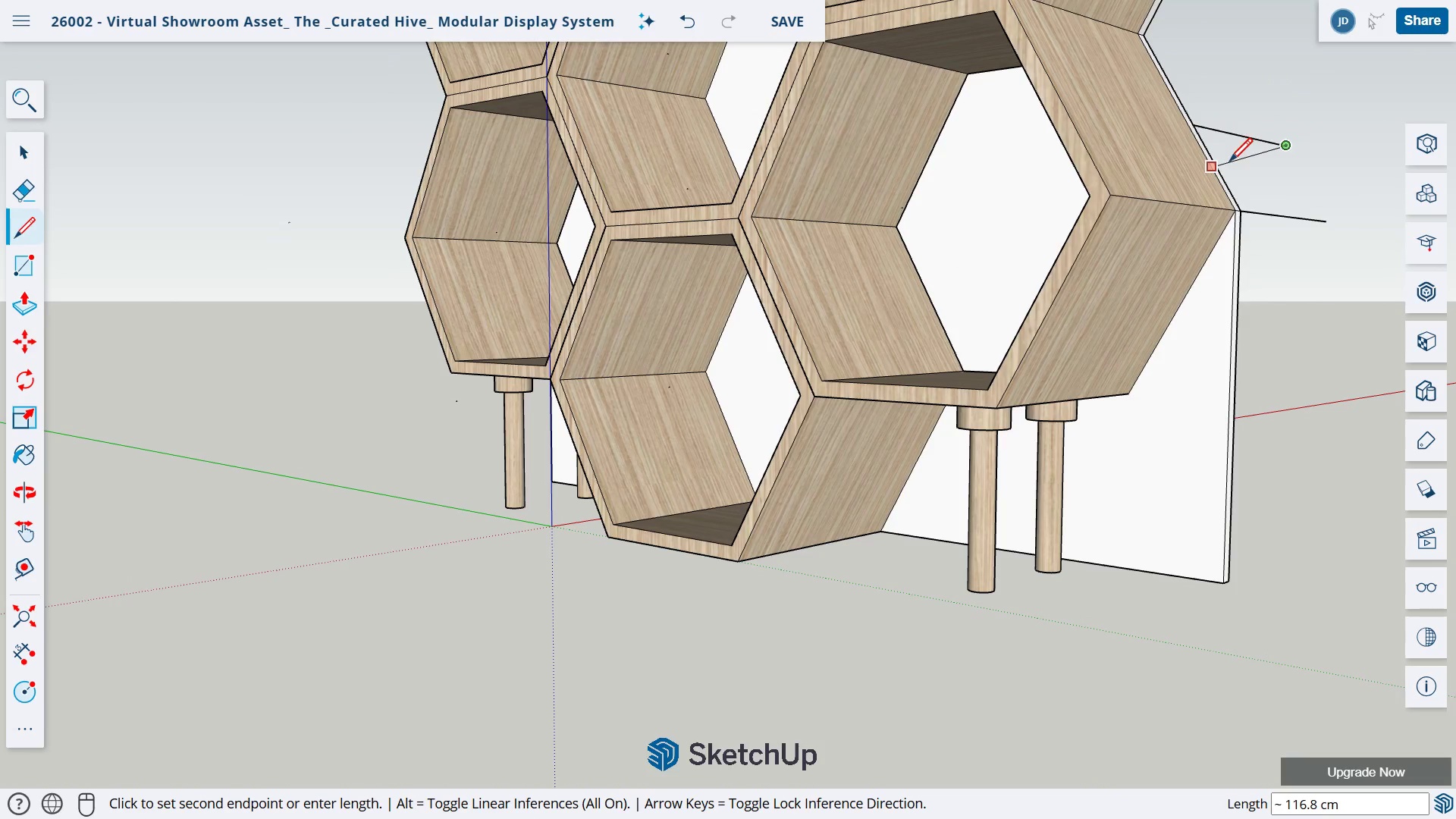 
key(Escape)
 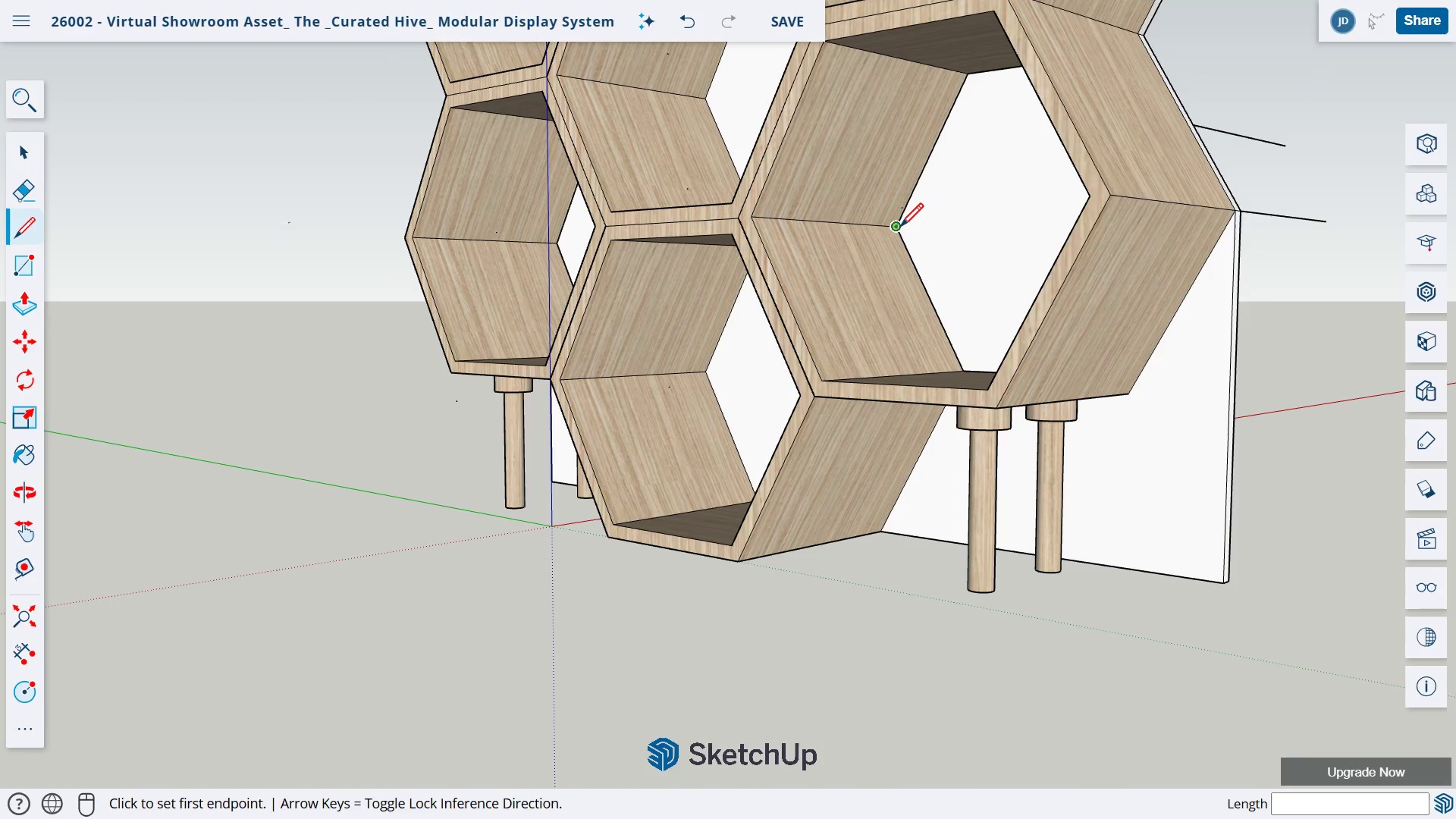 
left_click([899, 228])
 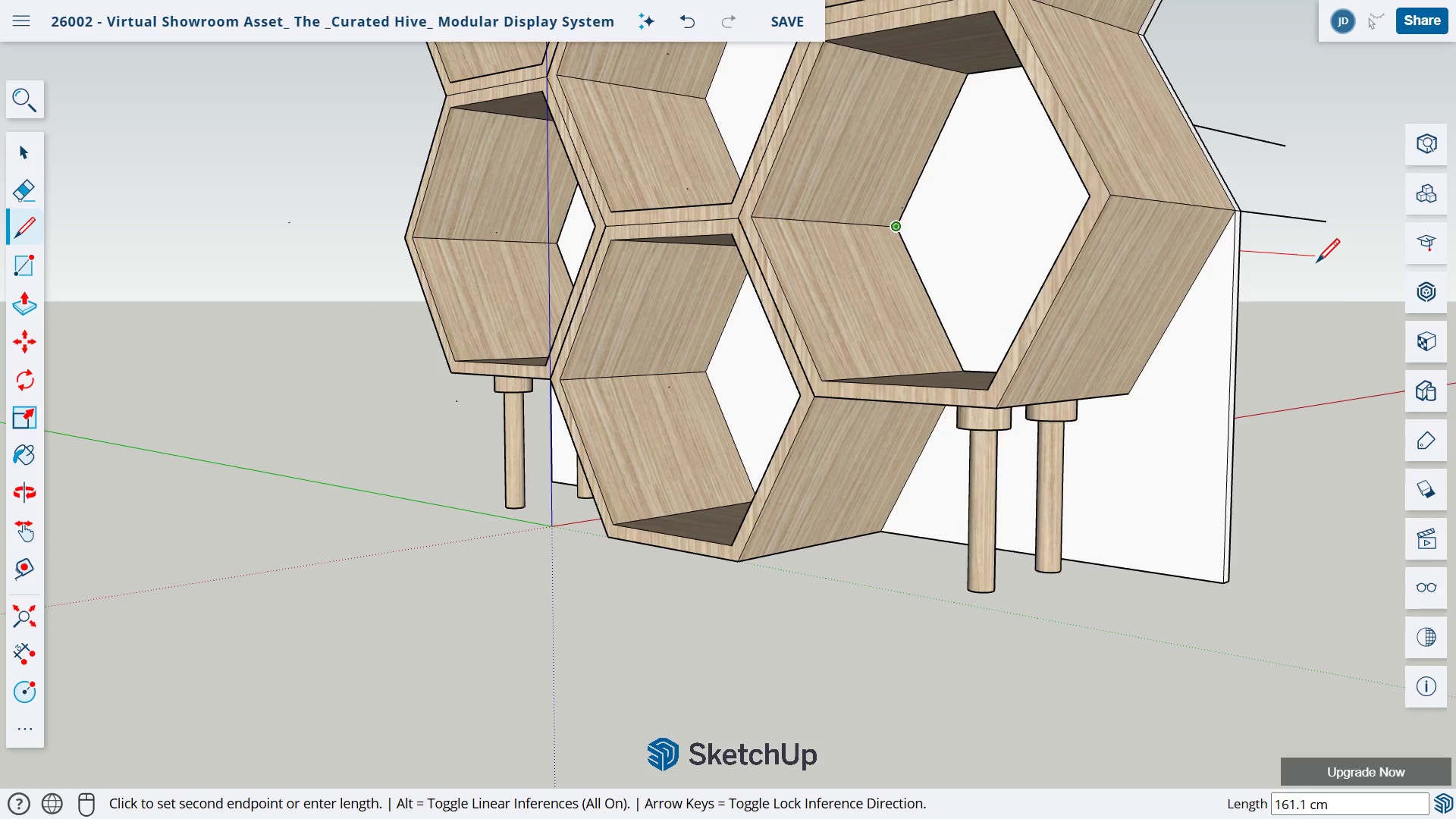 
left_click([1315, 263])
 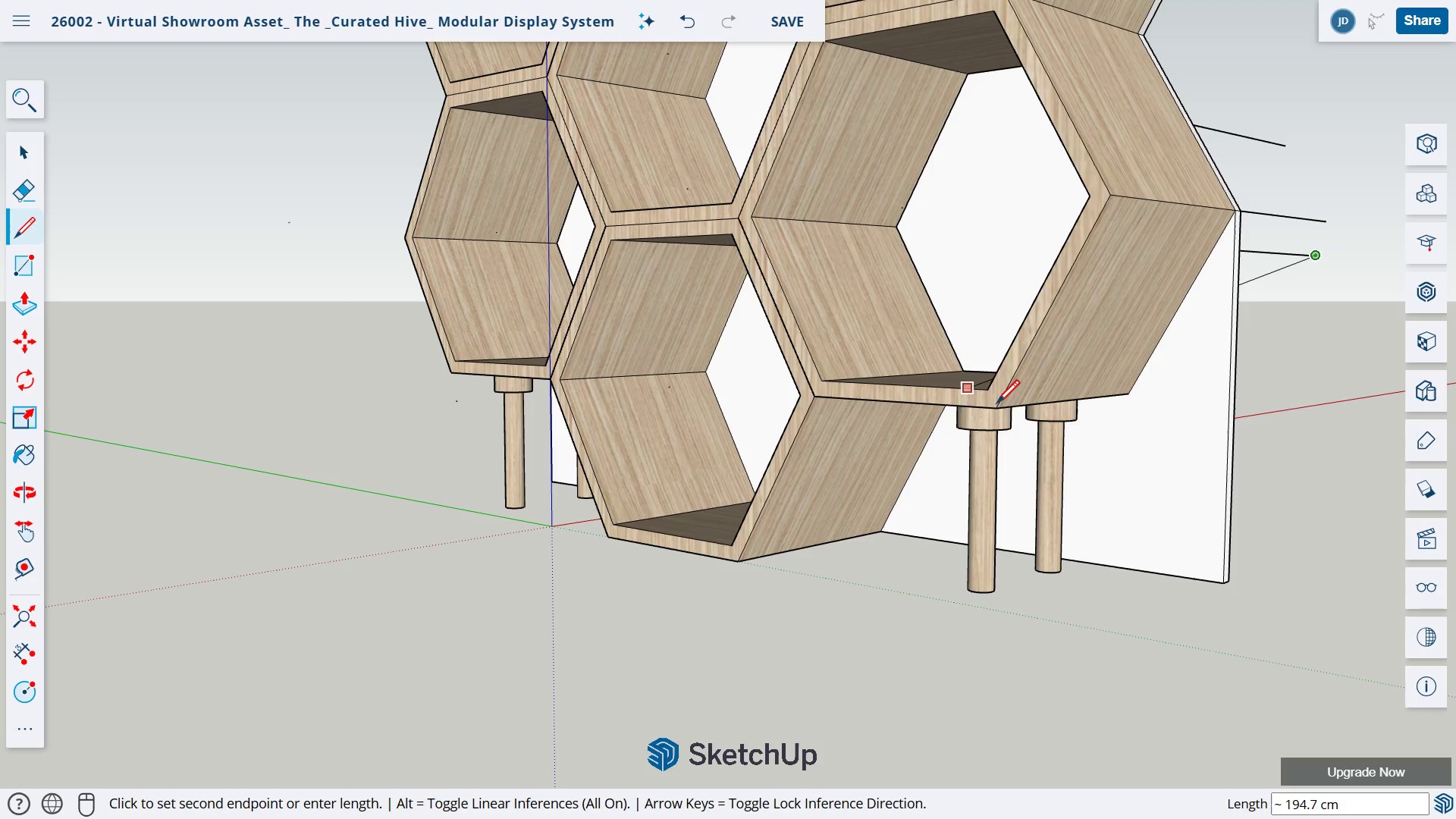 
key(Escape)
 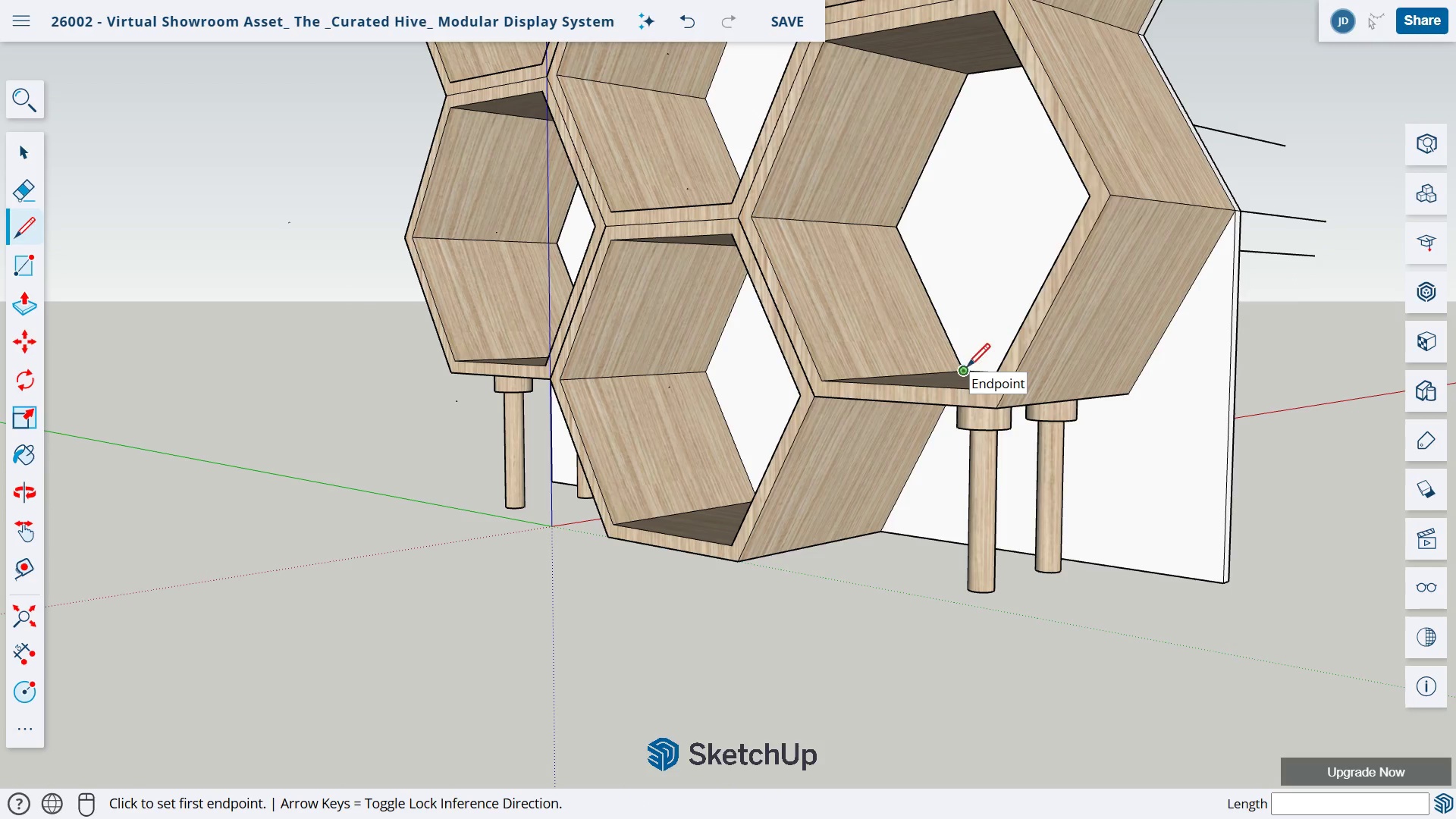 
wait(13.7)
 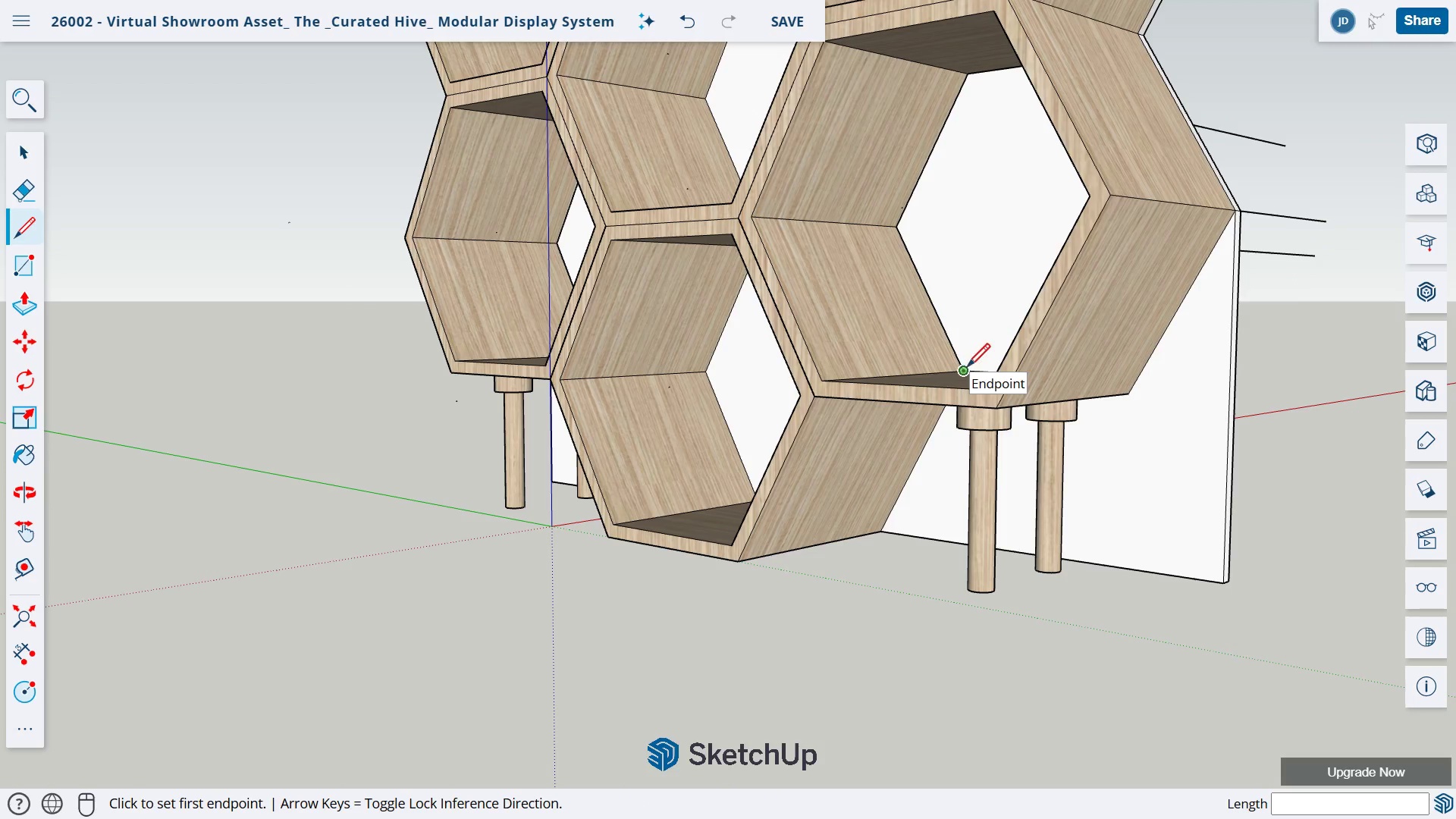 
key(O)
 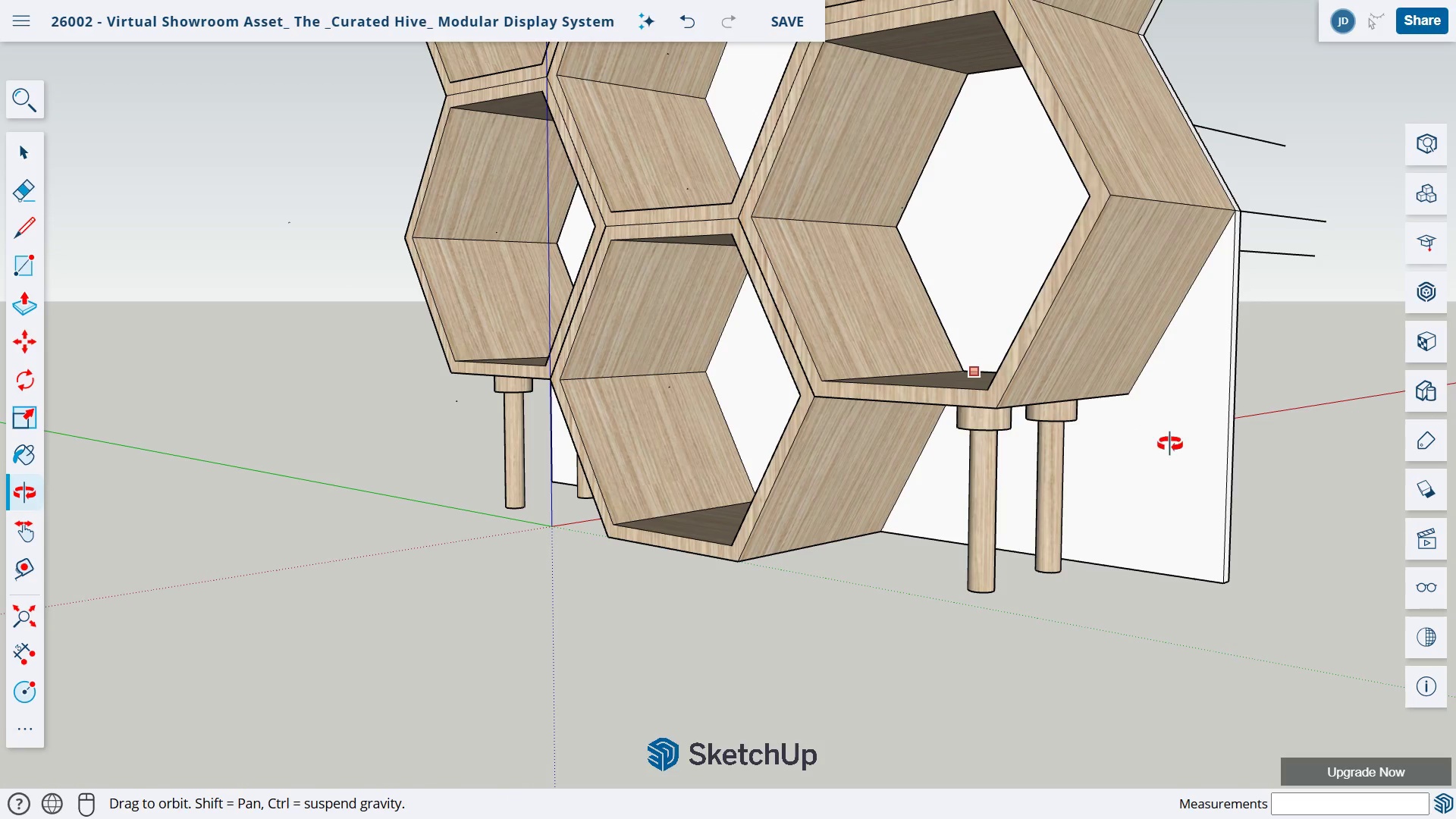 
left_click_drag(start_coordinate=[1169, 444], to_coordinate=[637, 456])
 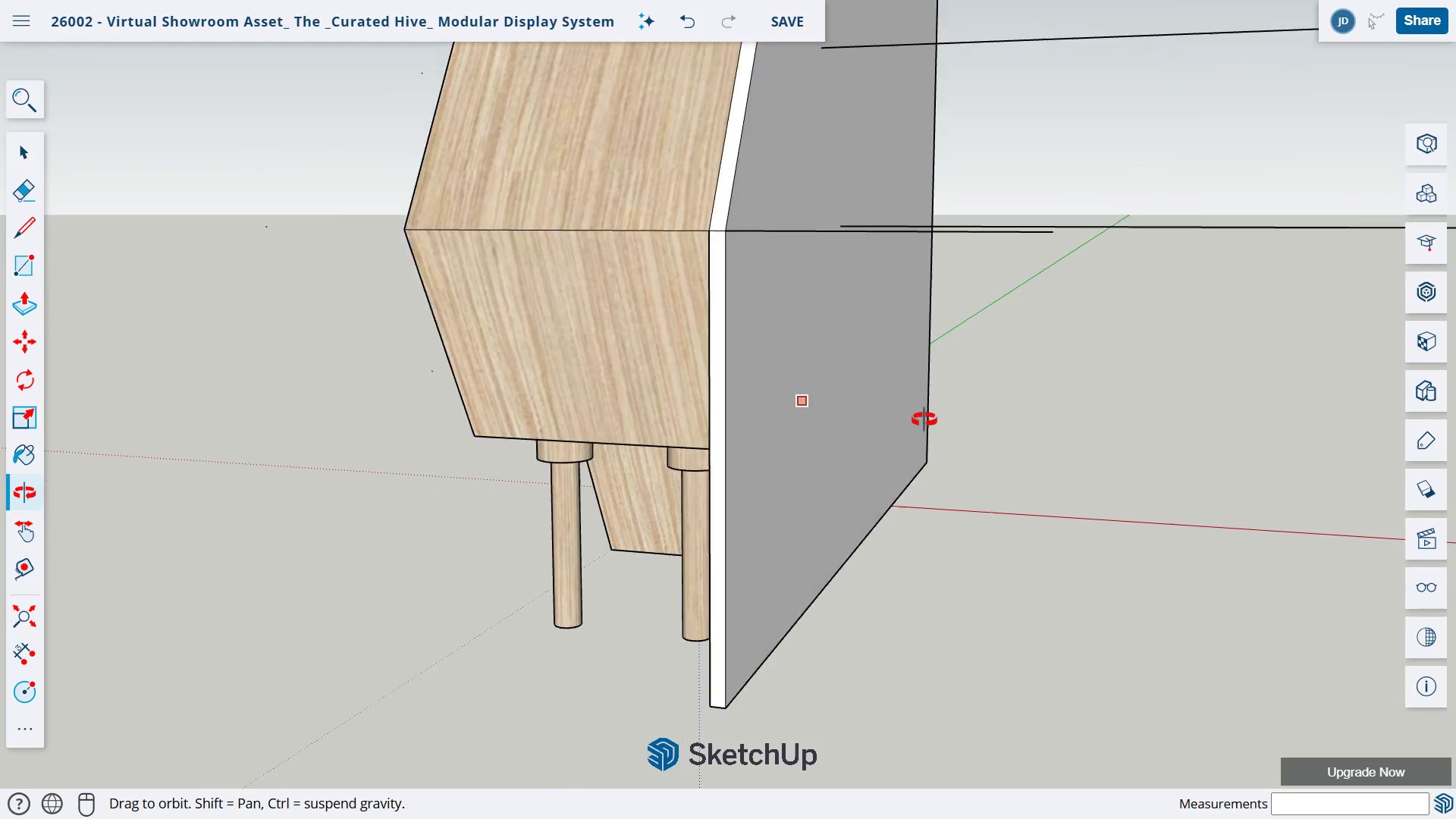 
left_click_drag(start_coordinate=[1018, 361], to_coordinate=[677, 534])
 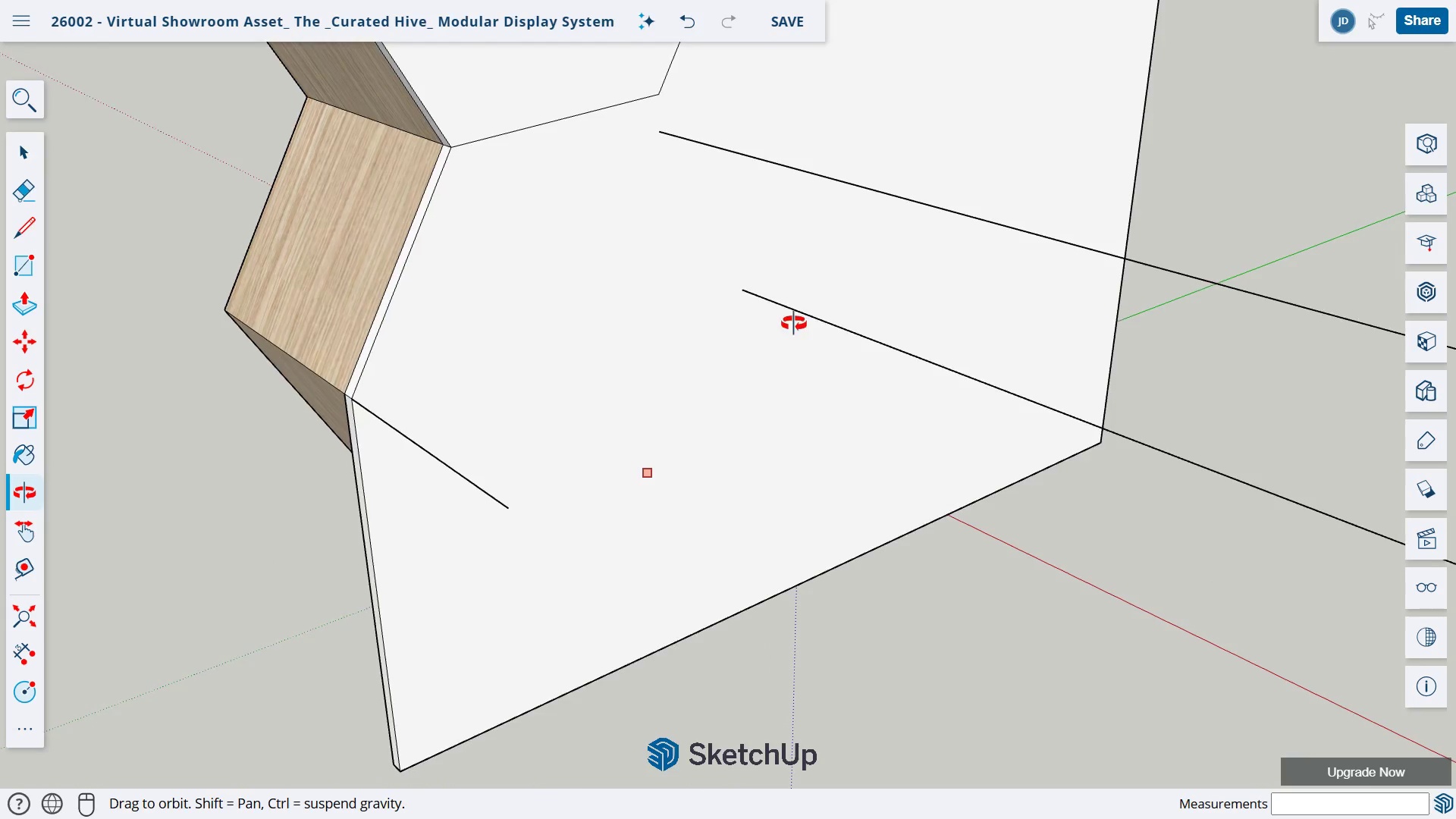 
left_click_drag(start_coordinate=[817, 263], to_coordinate=[865, 574])
 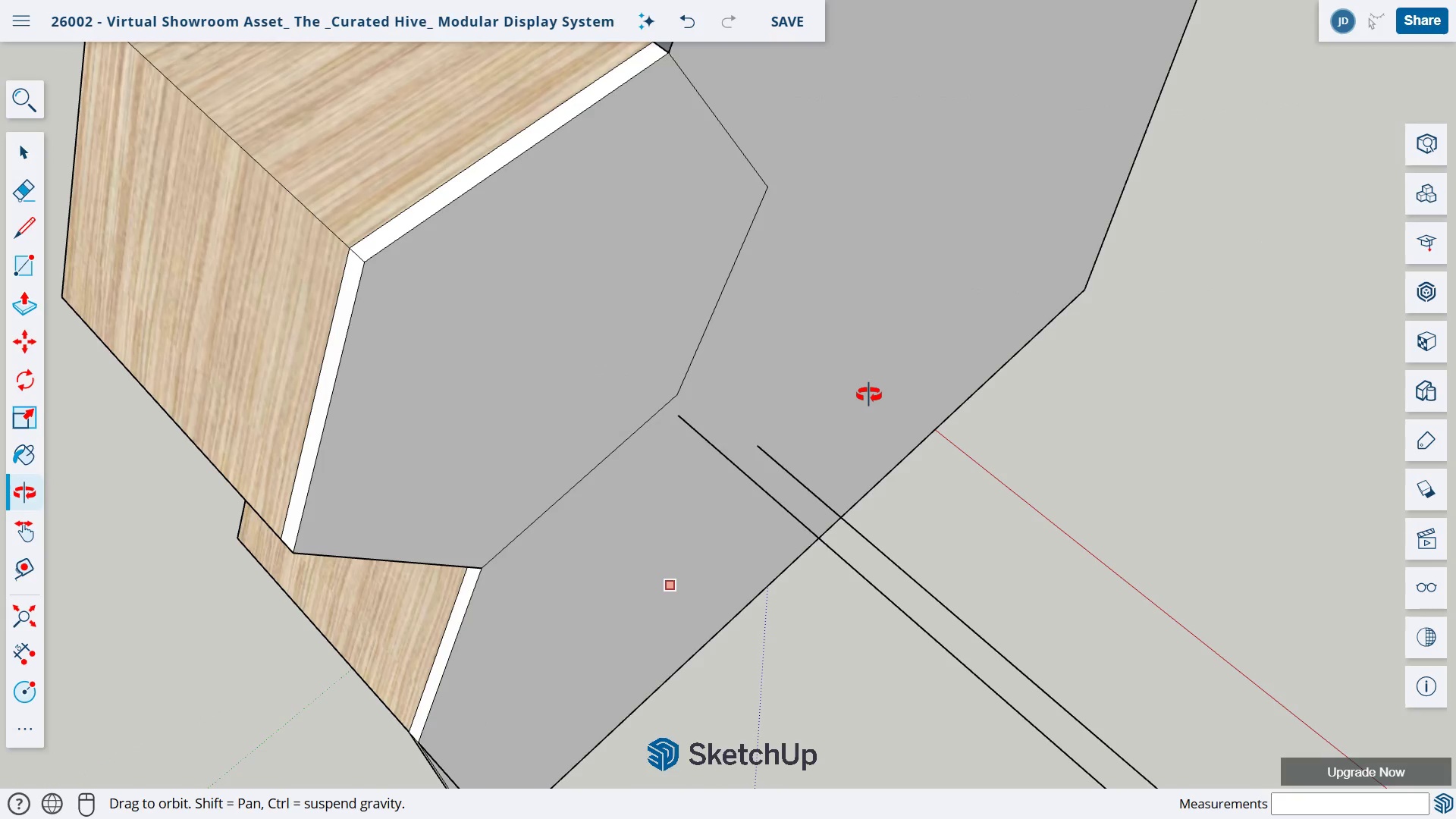 
left_click_drag(start_coordinate=[869, 390], to_coordinate=[868, 152])
 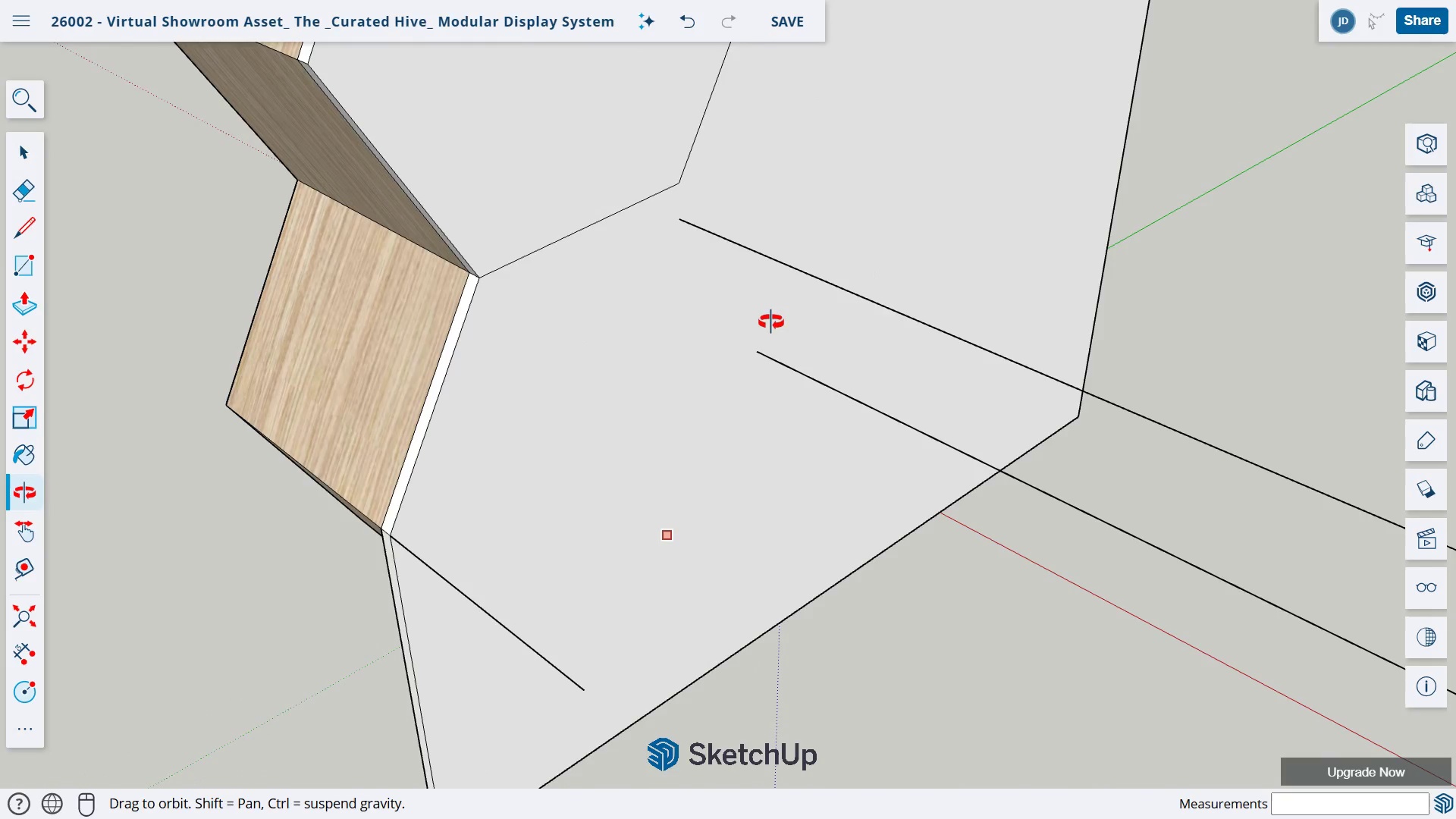 
left_click_drag(start_coordinate=[770, 322], to_coordinate=[714, 259])
 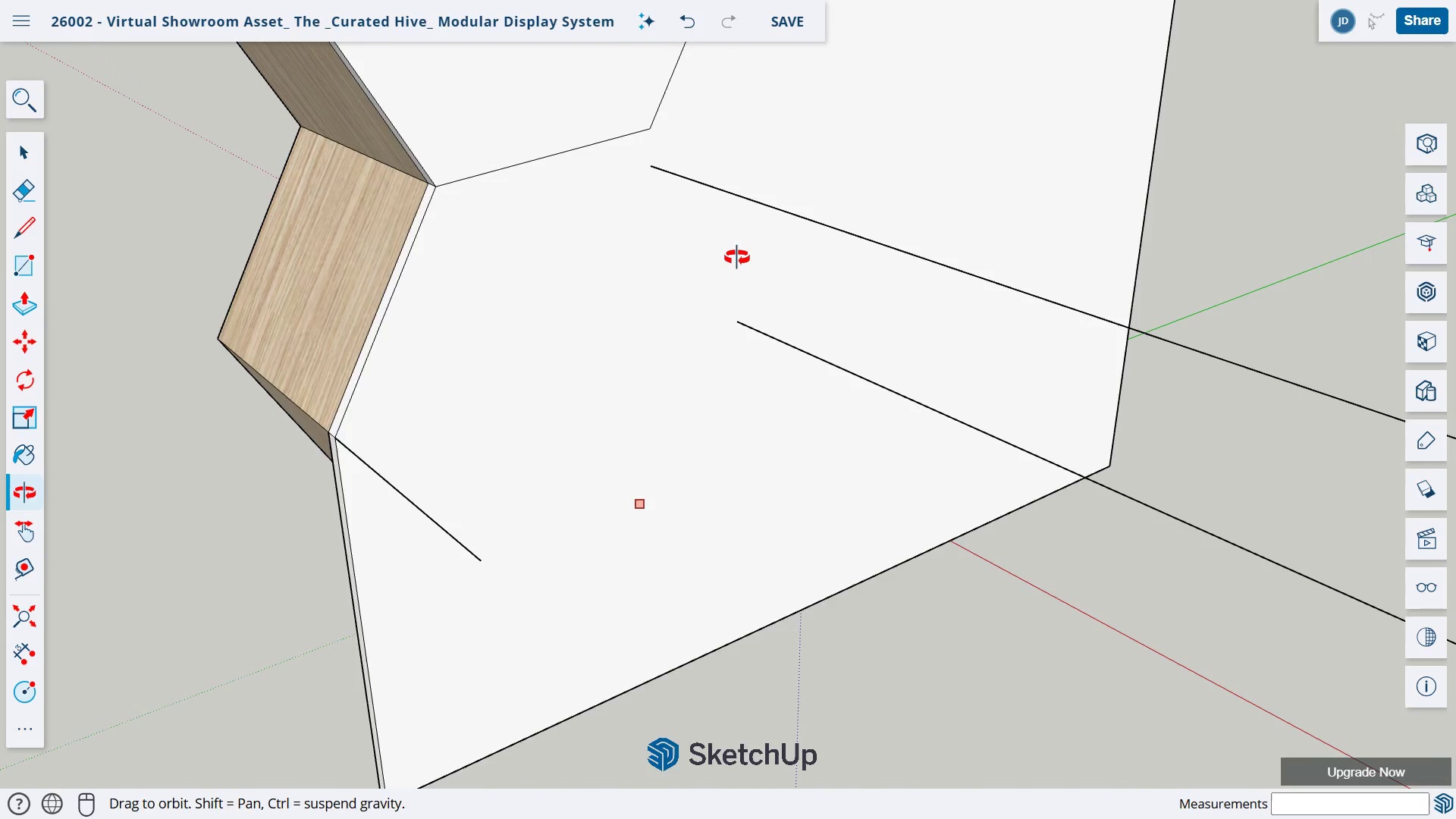 
key(Control+Z)
 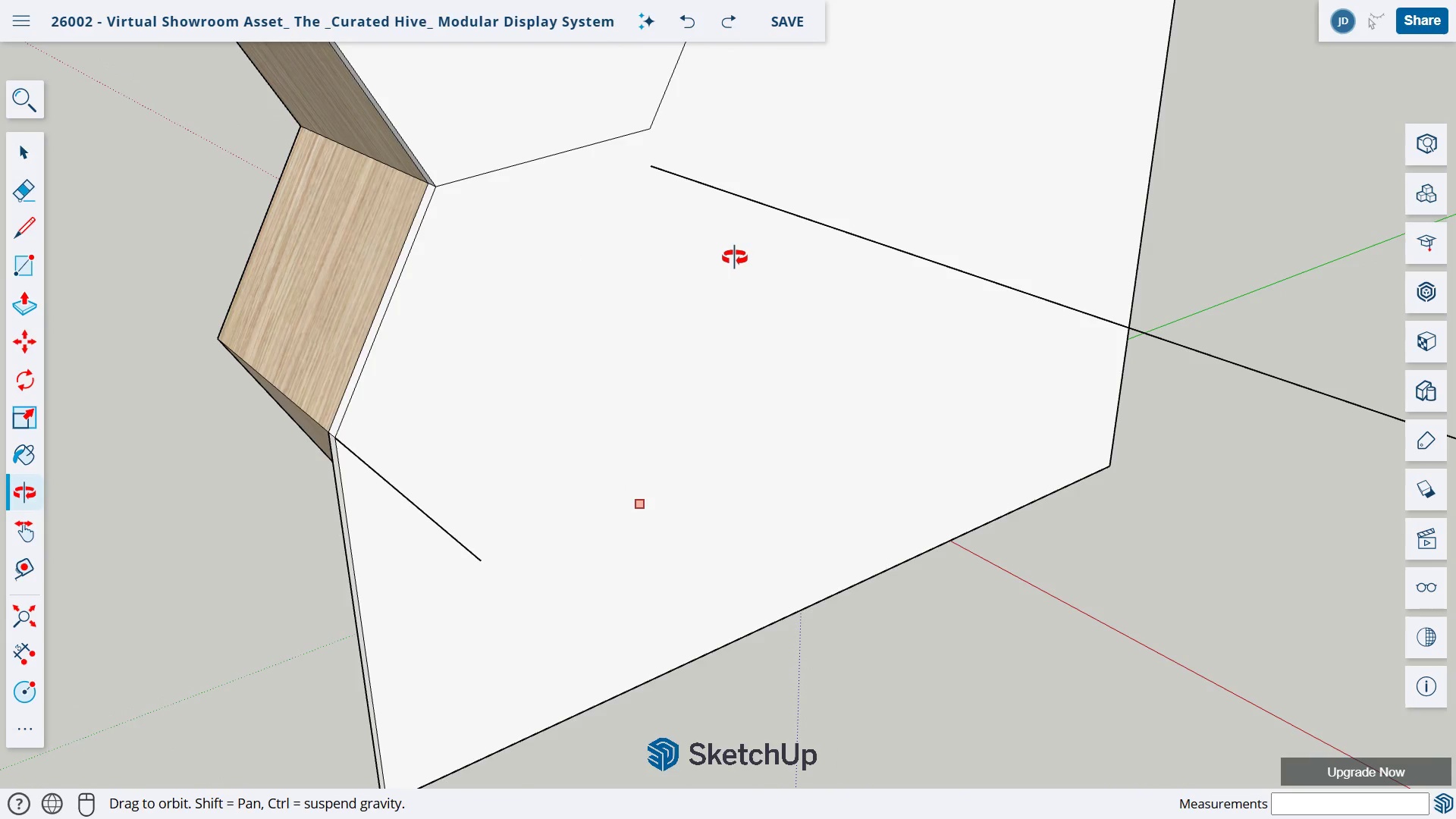 
key(Control+Z)
 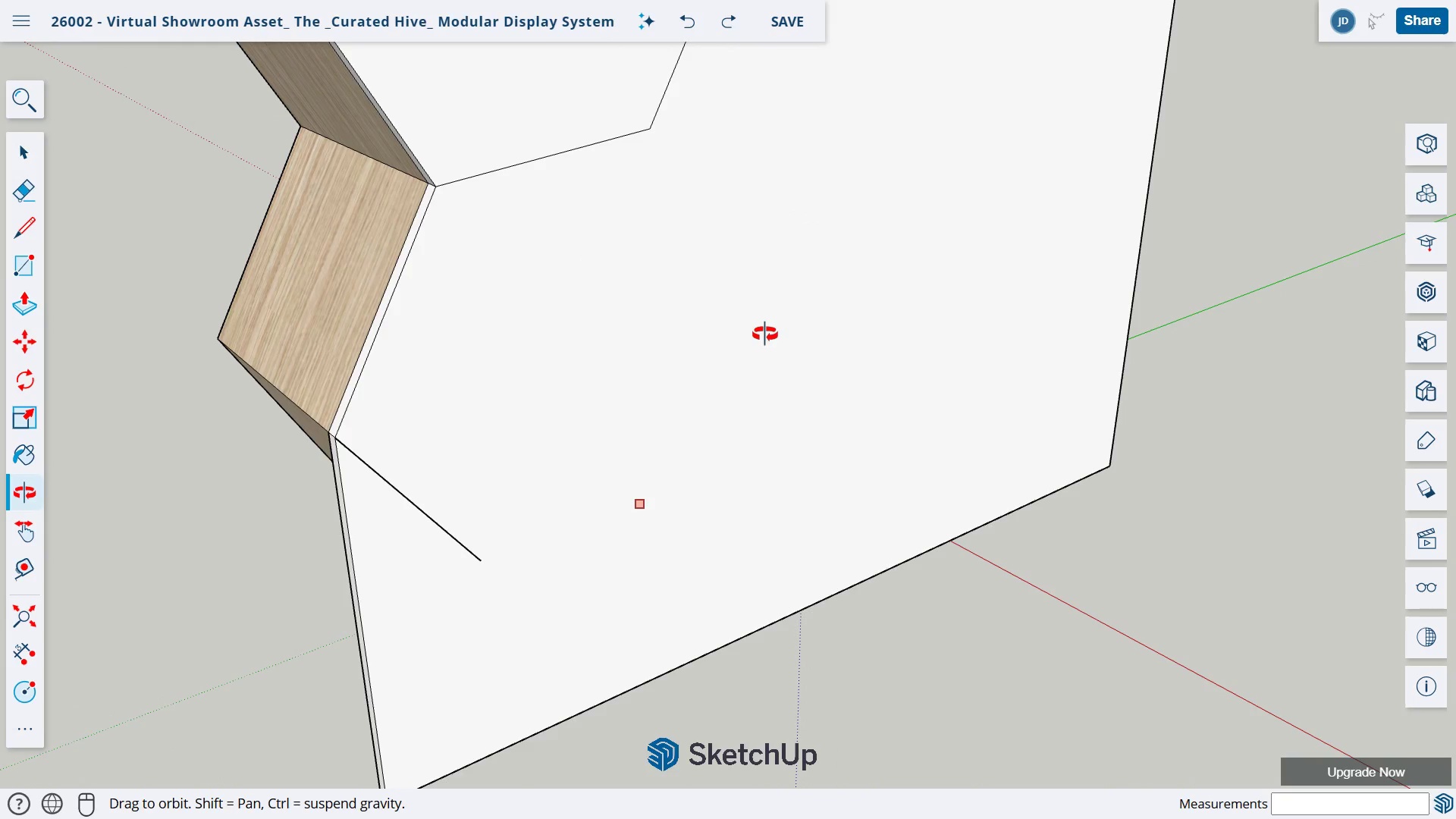 
key(L)
 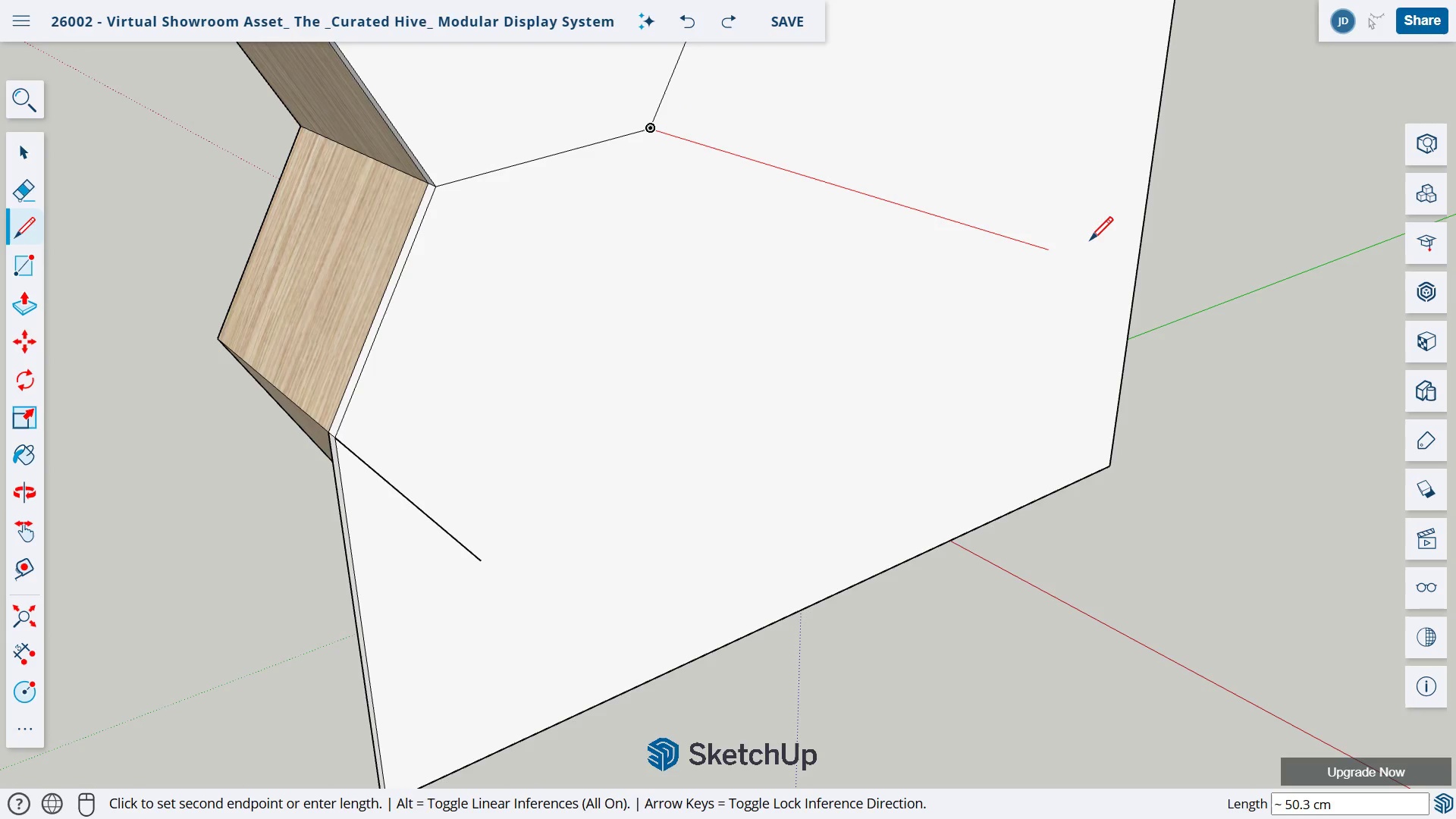 
left_click([1208, 309])
 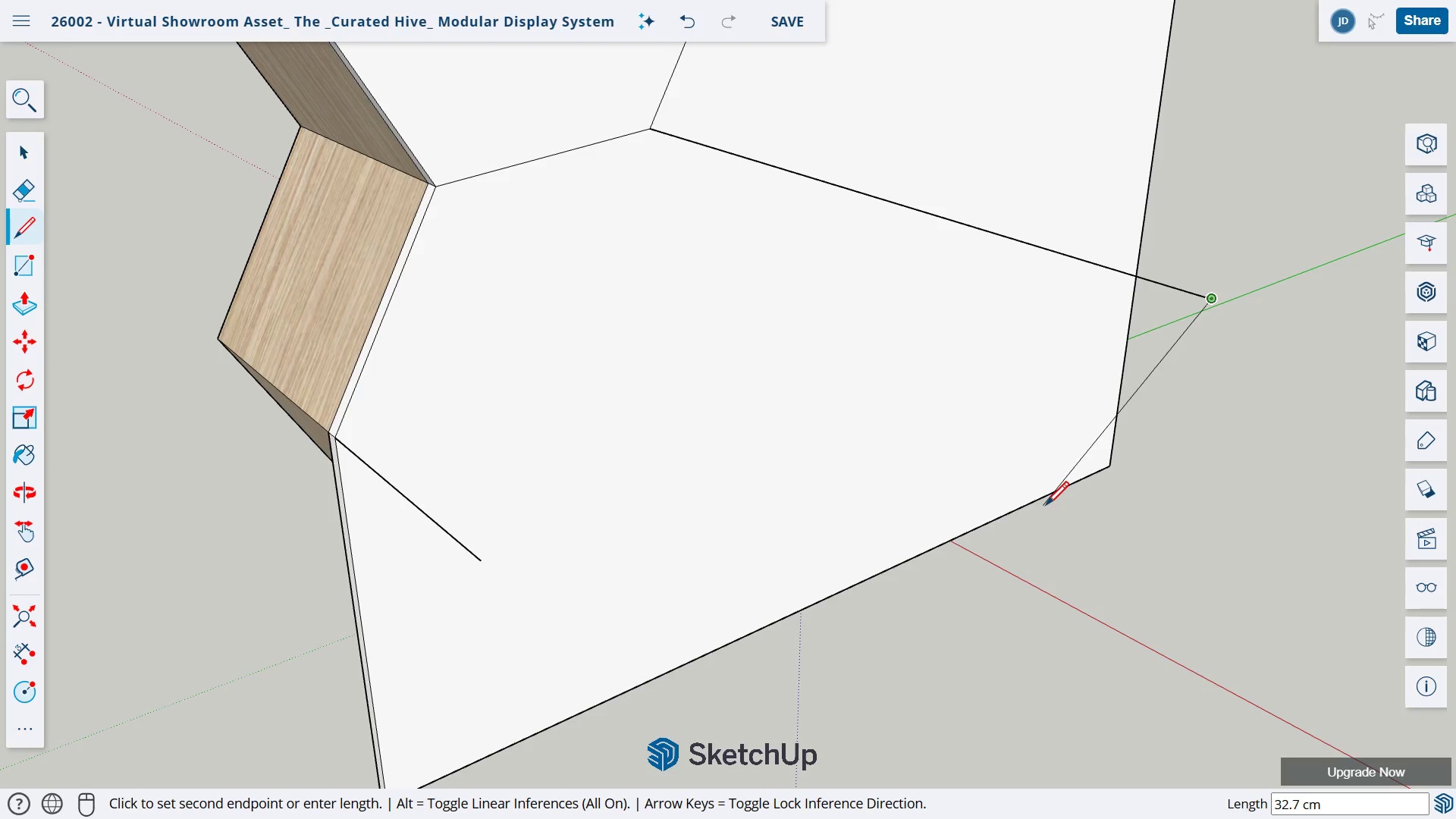 
key(Escape)
 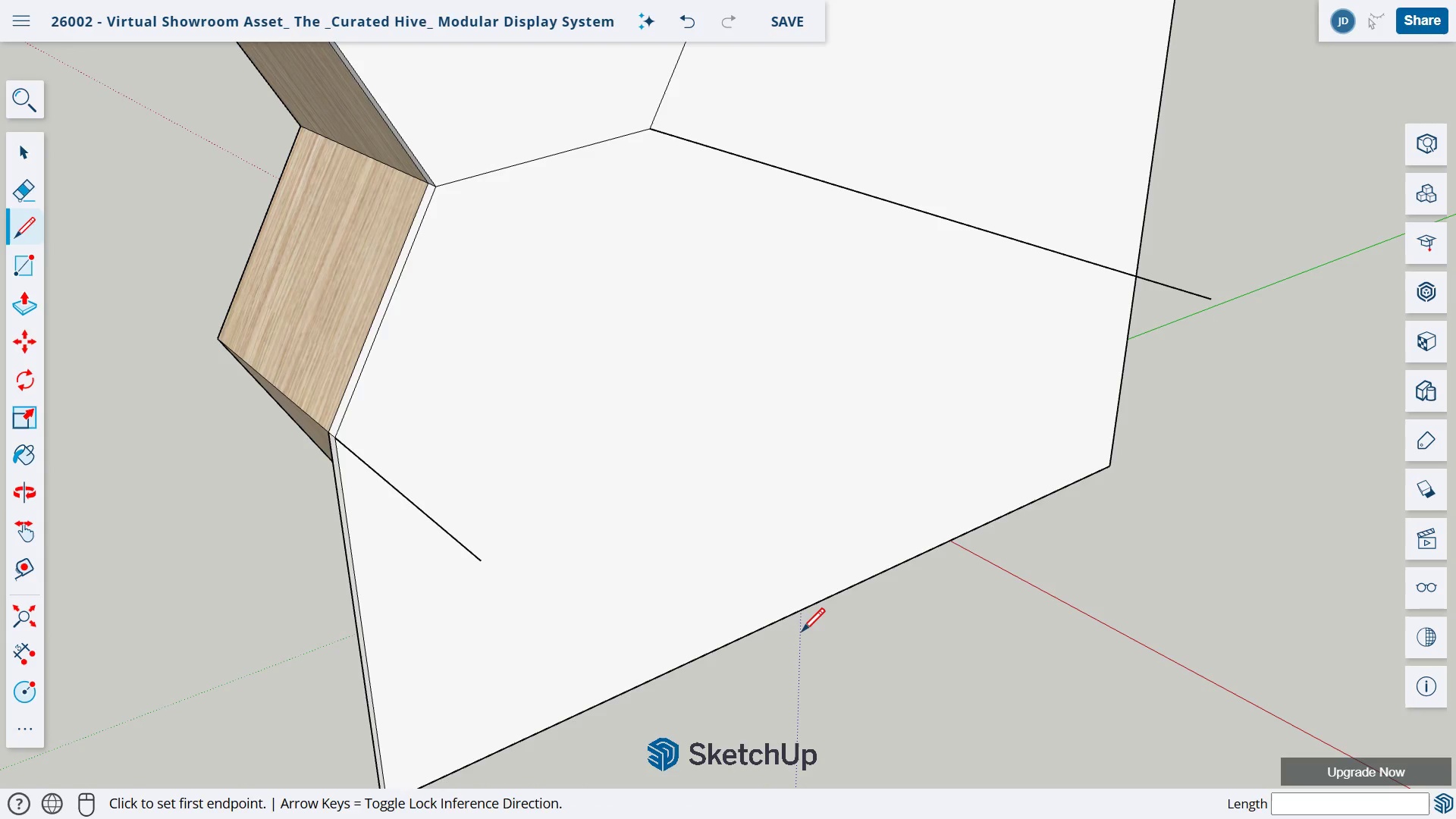 
type(ho)
 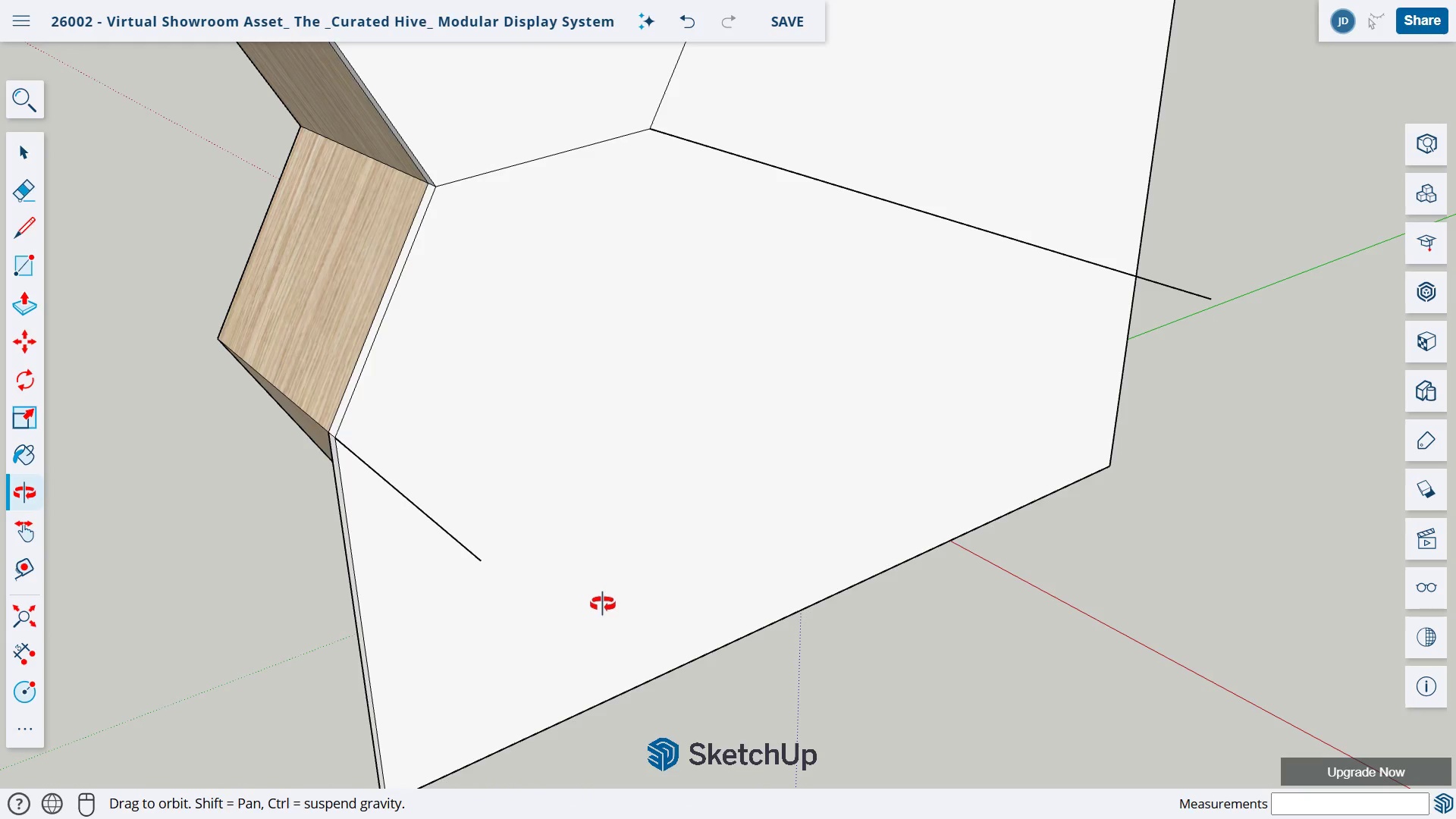 
left_click_drag(start_coordinate=[595, 604], to_coordinate=[1070, 463])
 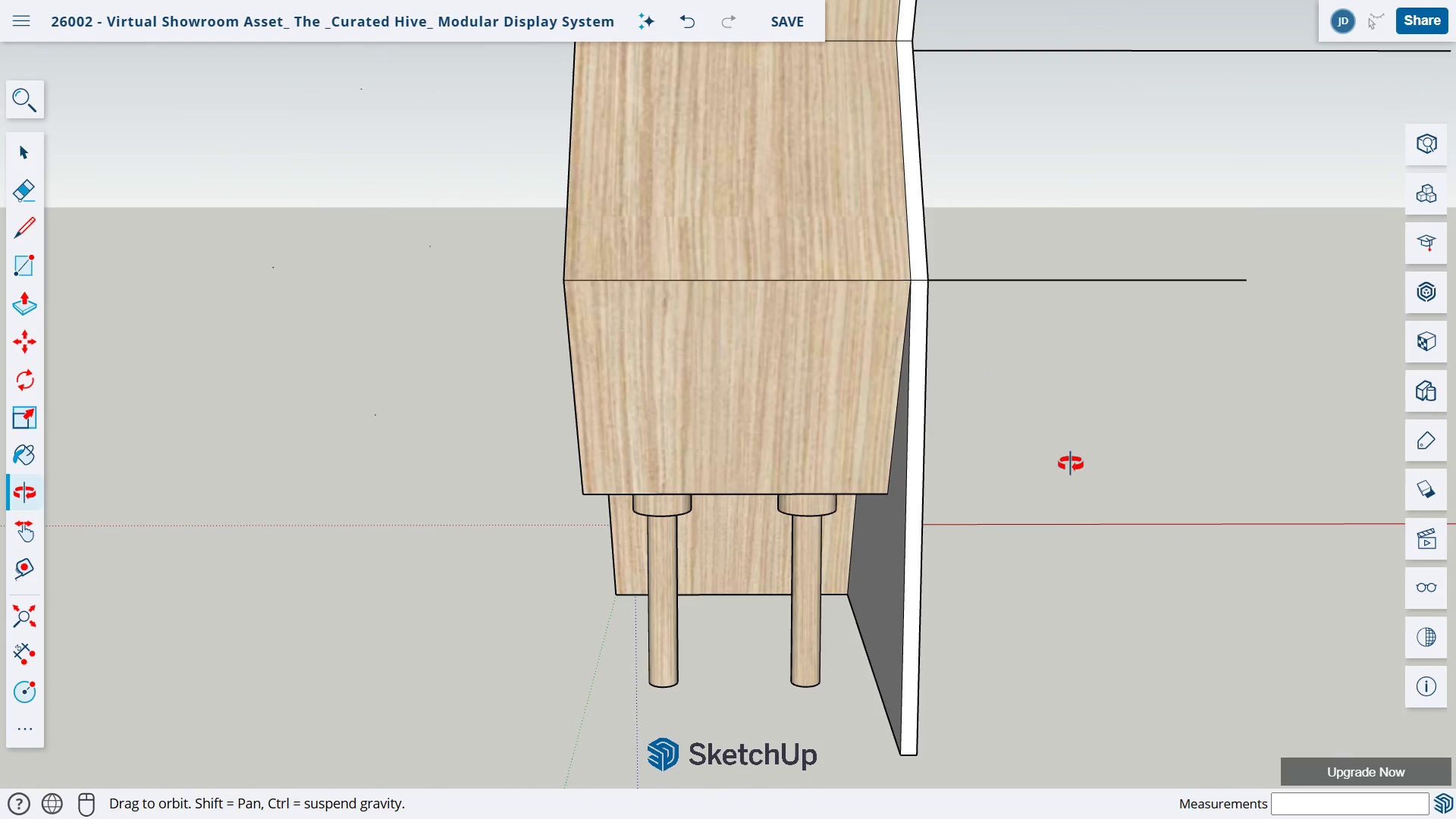 
key(L)
 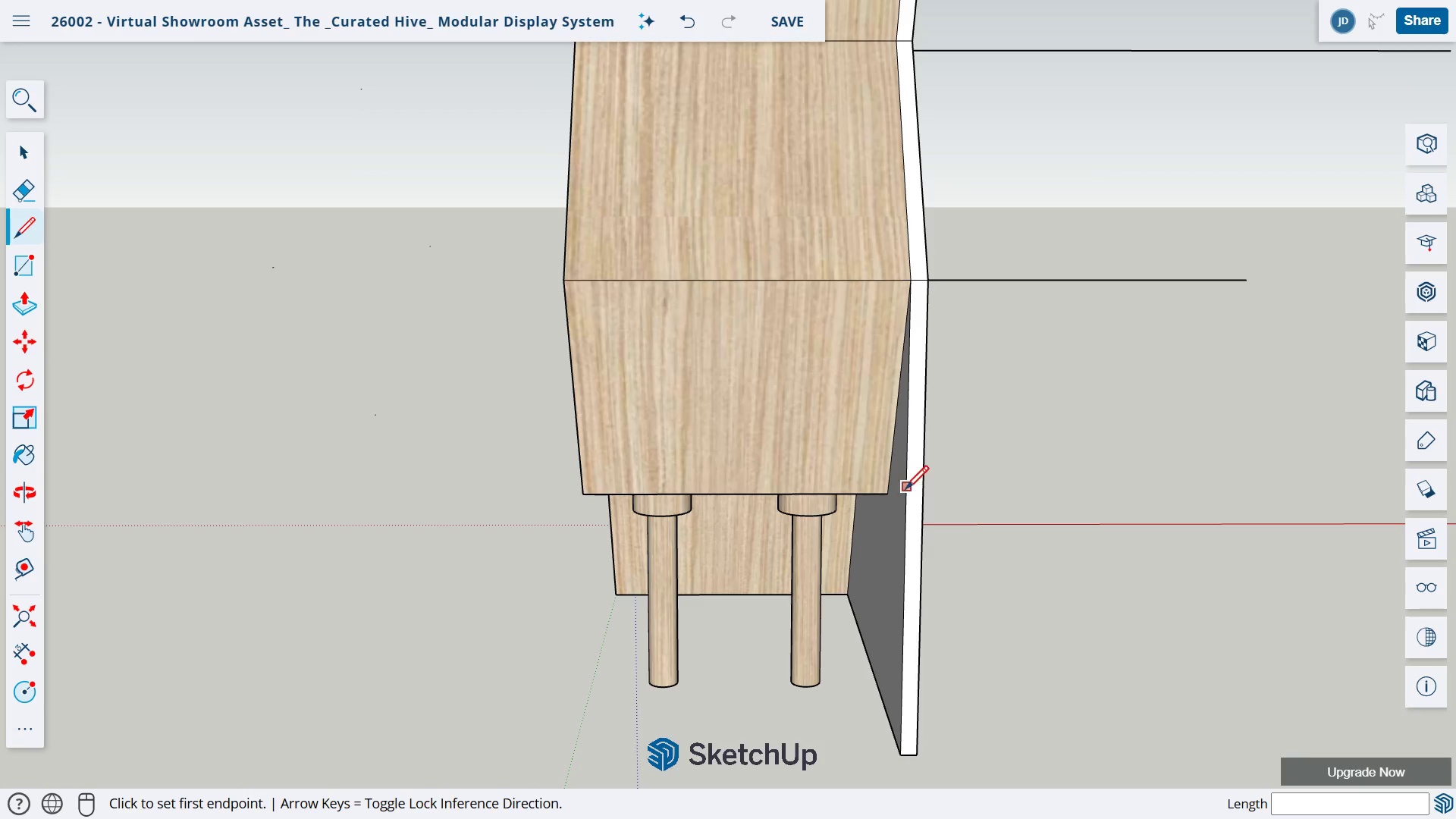 
left_click([890, 494])
 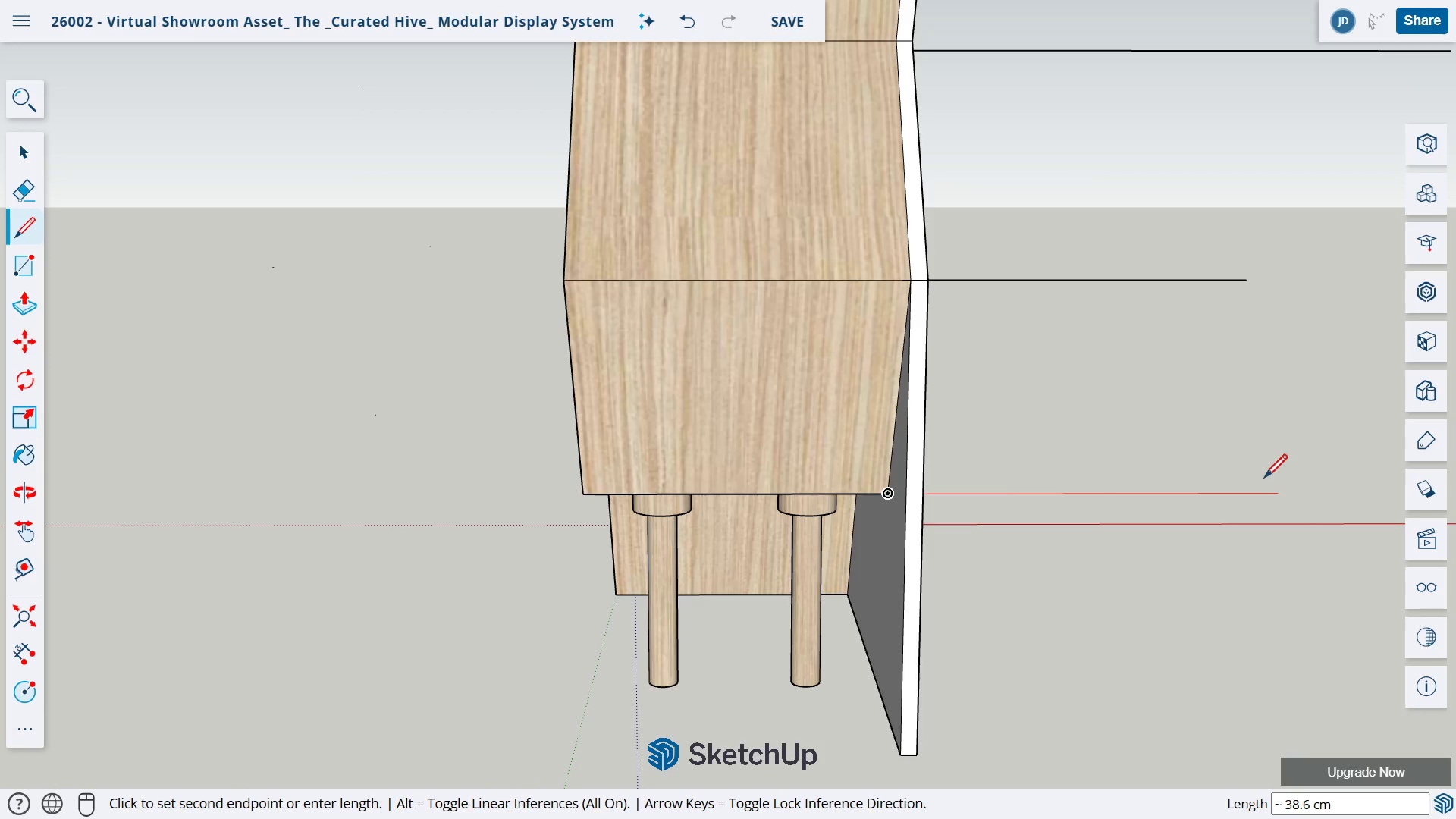 
left_click([1300, 479])
 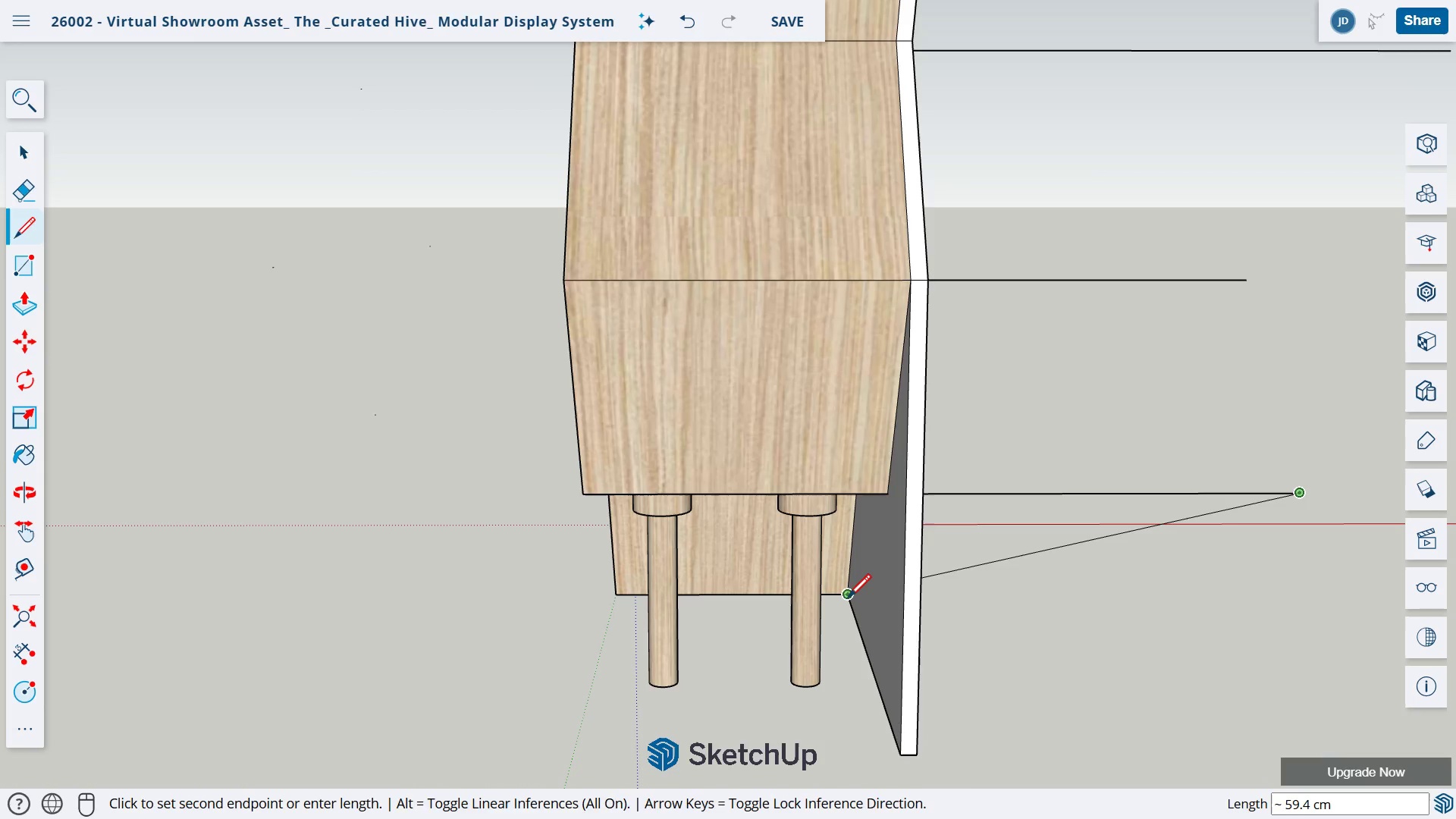 
key(Escape)
 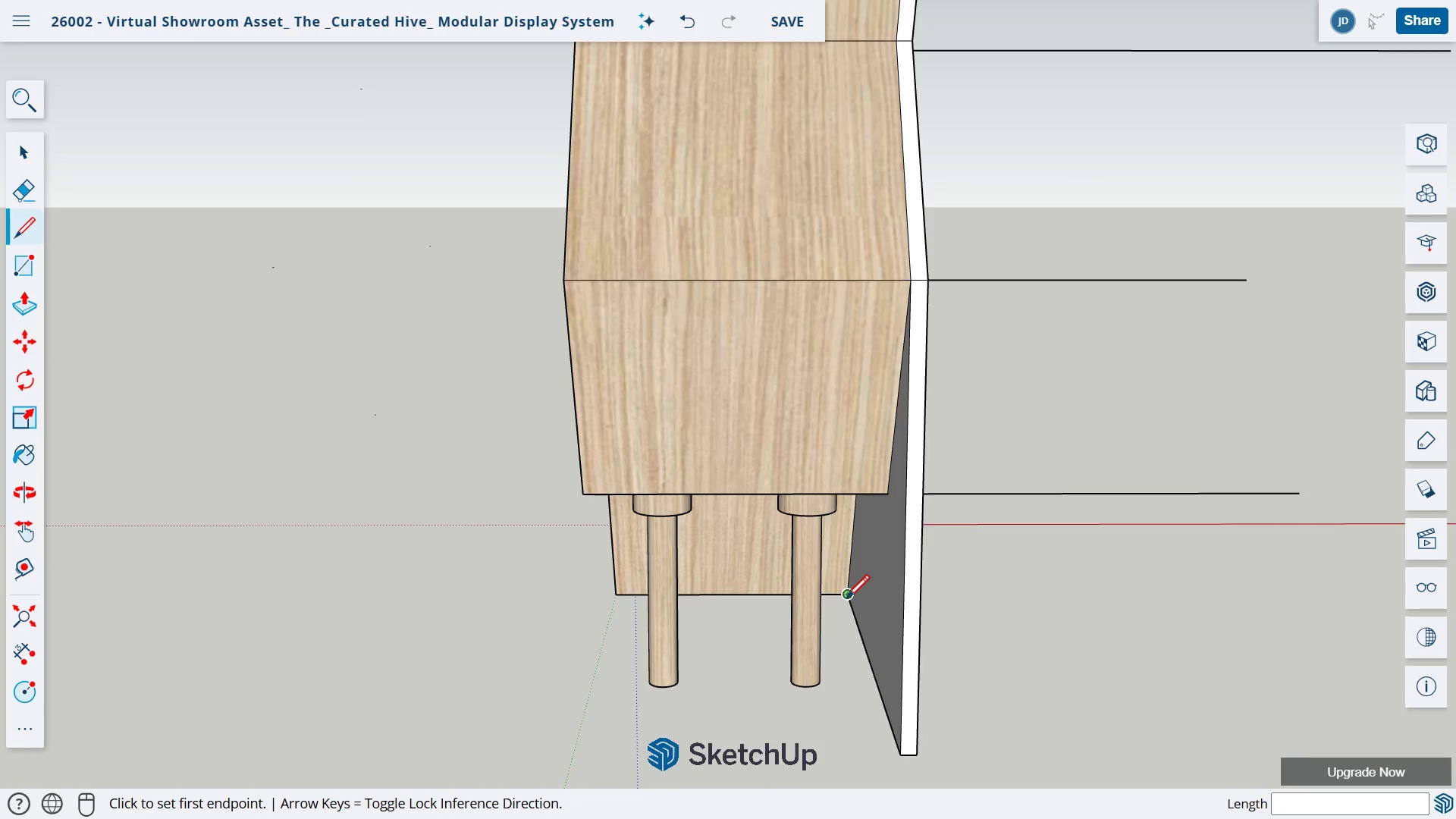 
left_click([845, 599])
 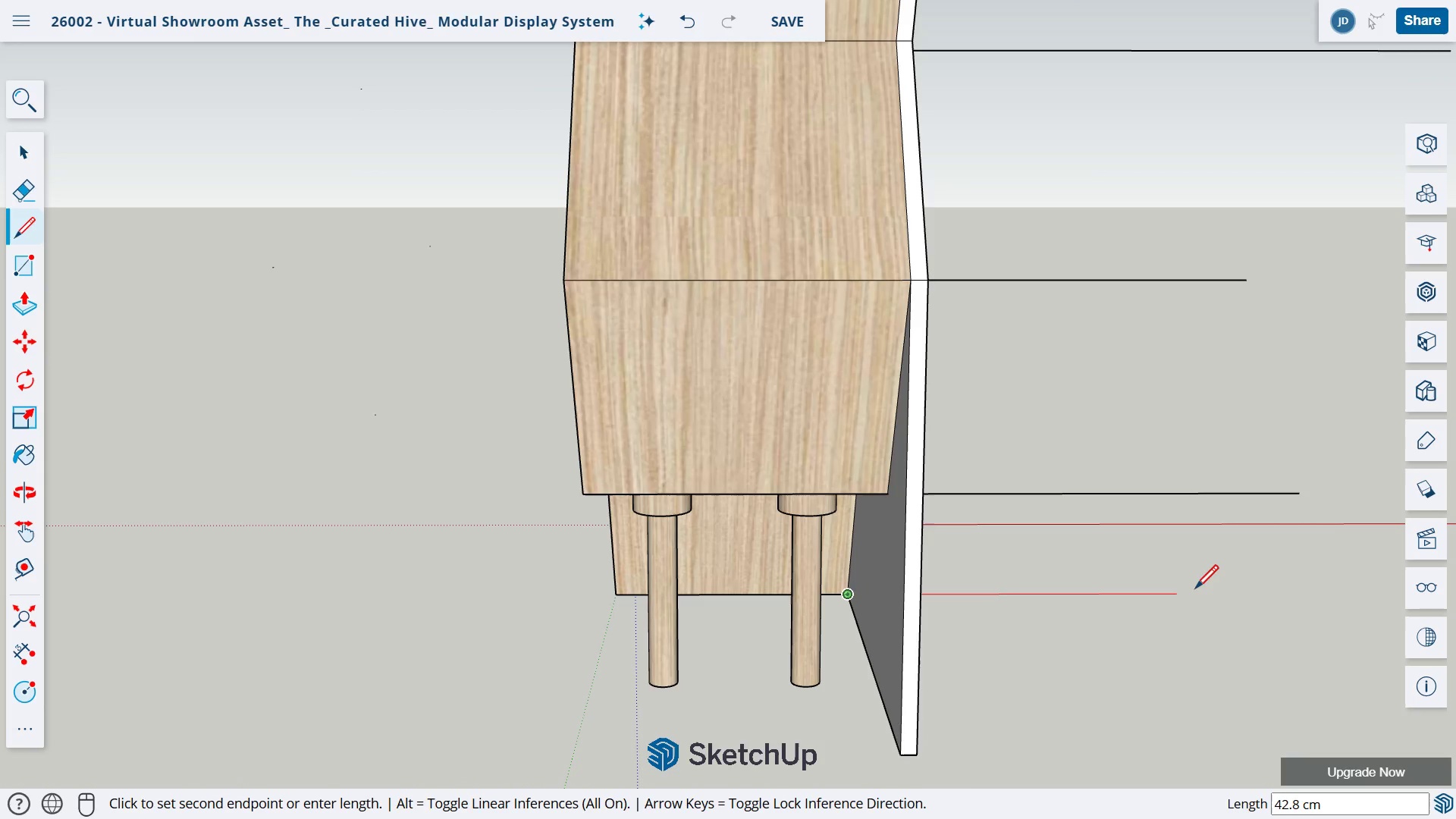 
left_click([1215, 588])
 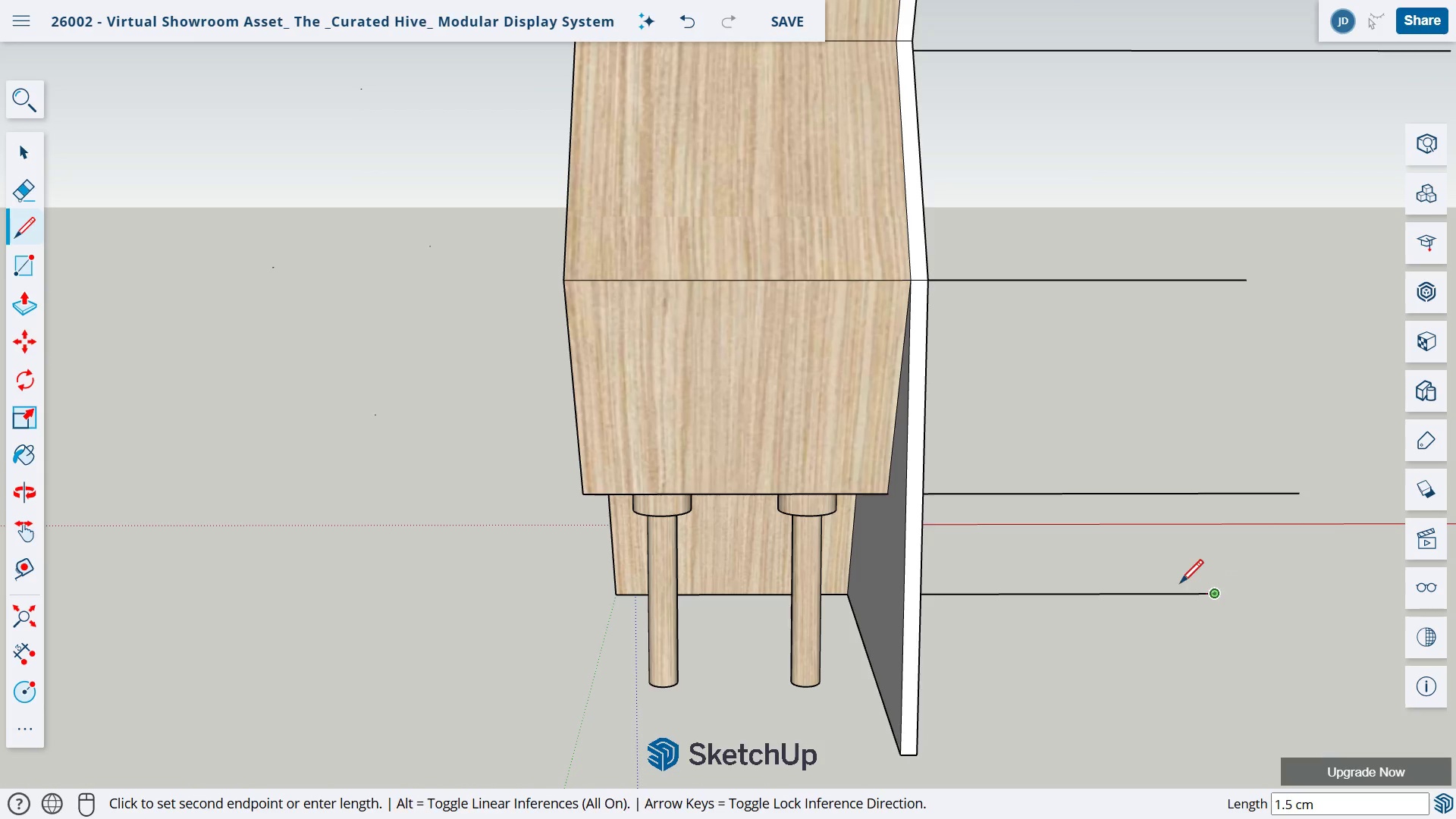 
key(Escape)
 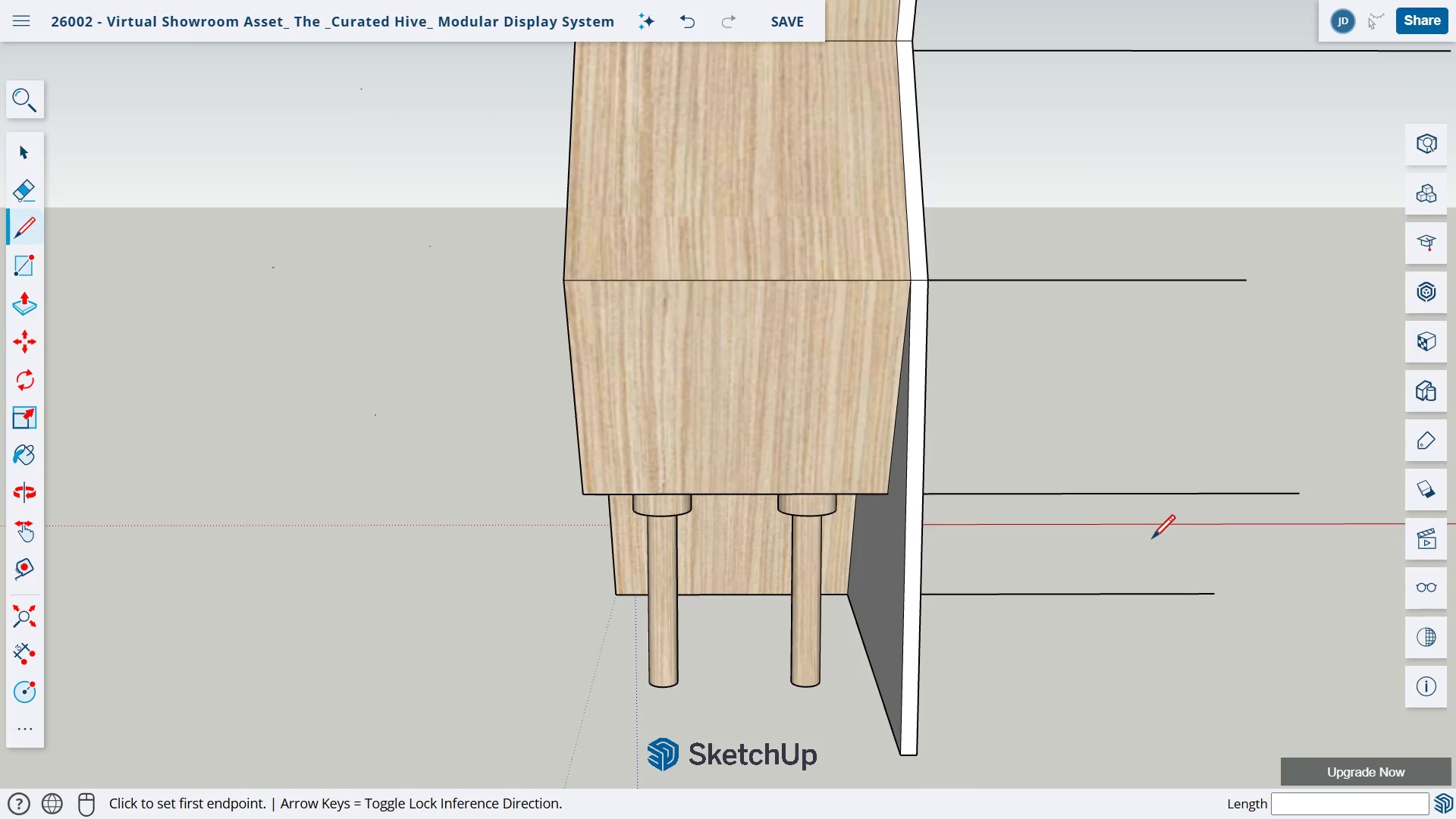 
key(O)
 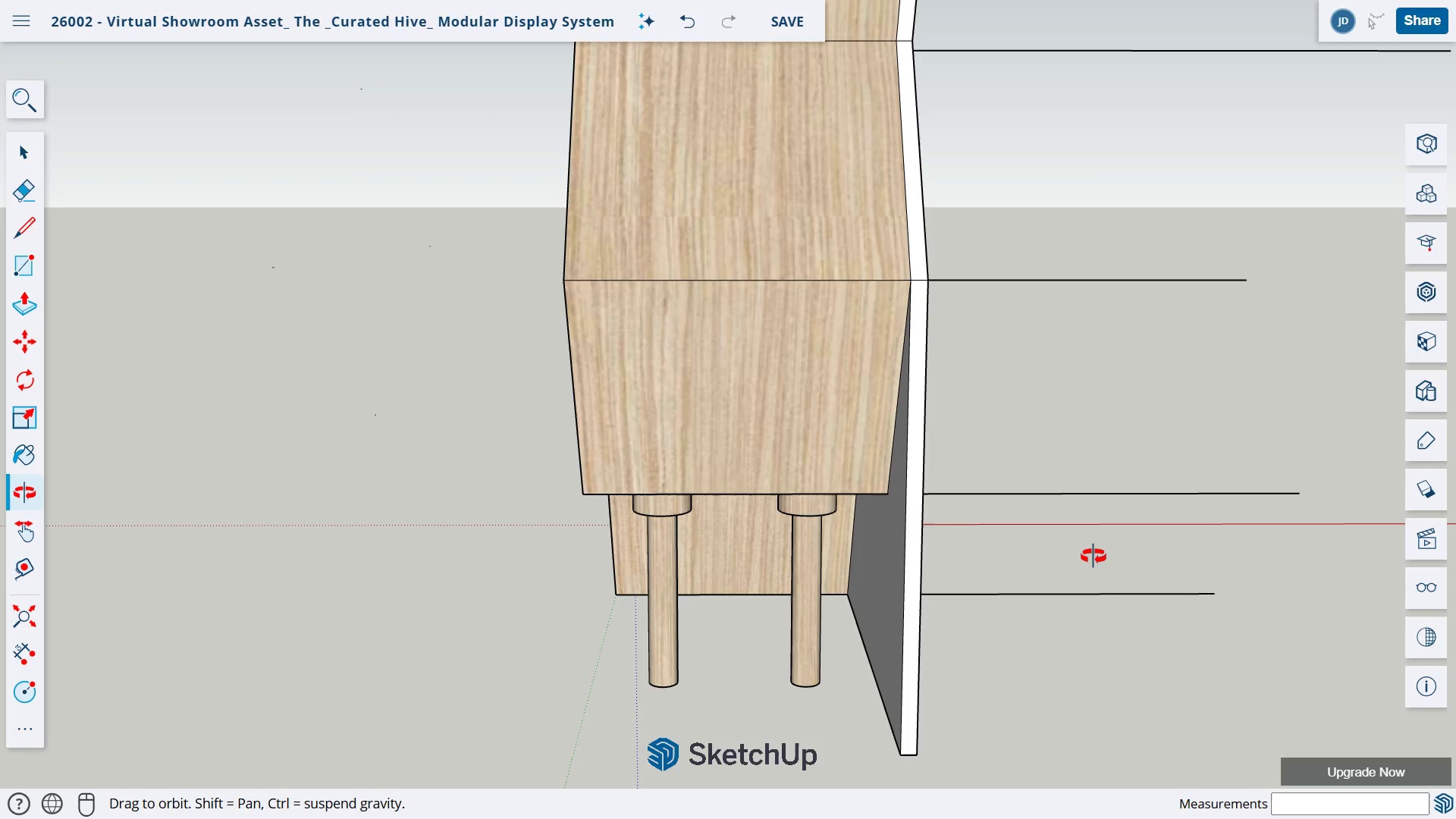 
left_click_drag(start_coordinate=[1074, 554], to_coordinate=[1107, 376])
 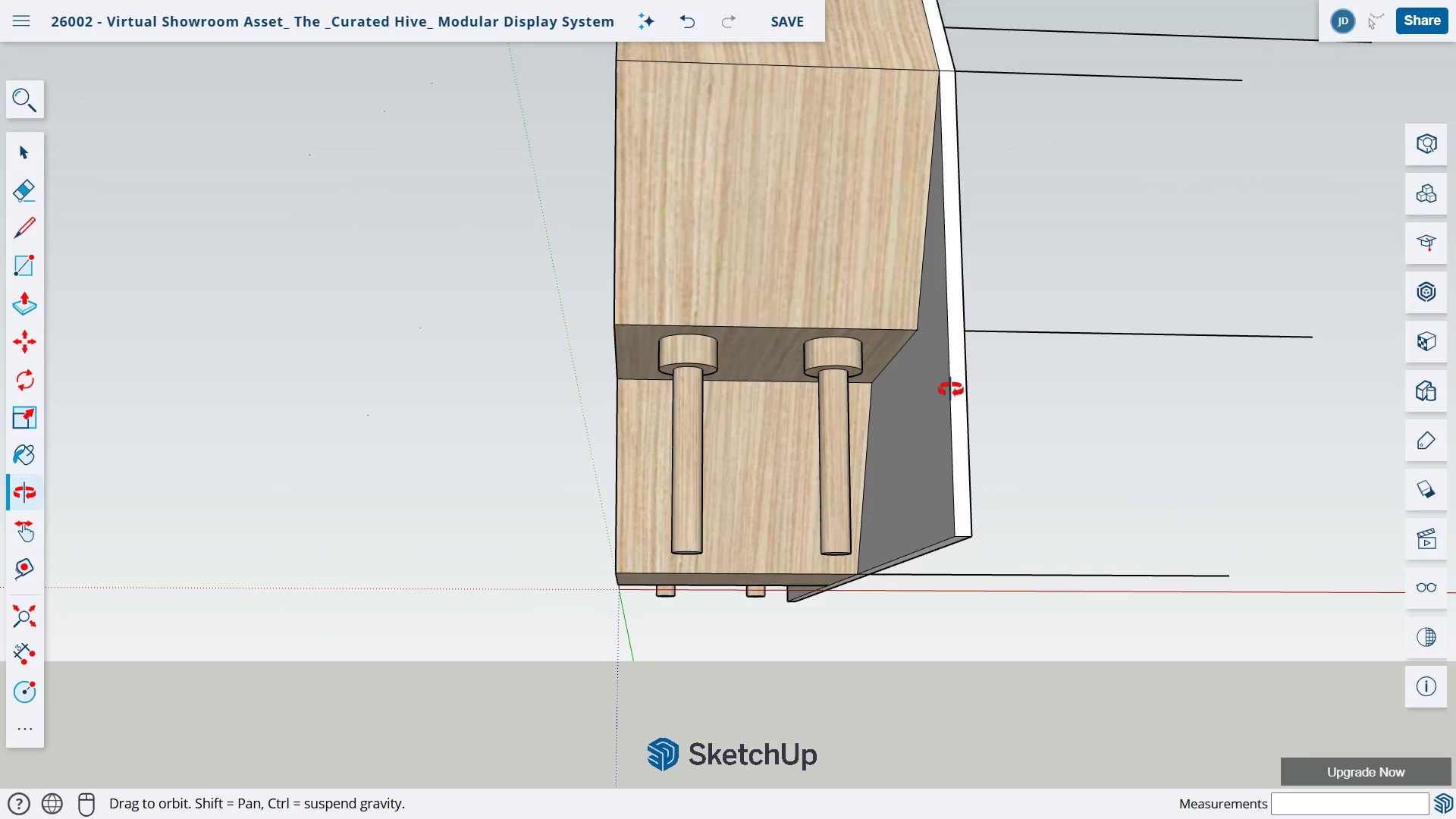 
type(ol)
 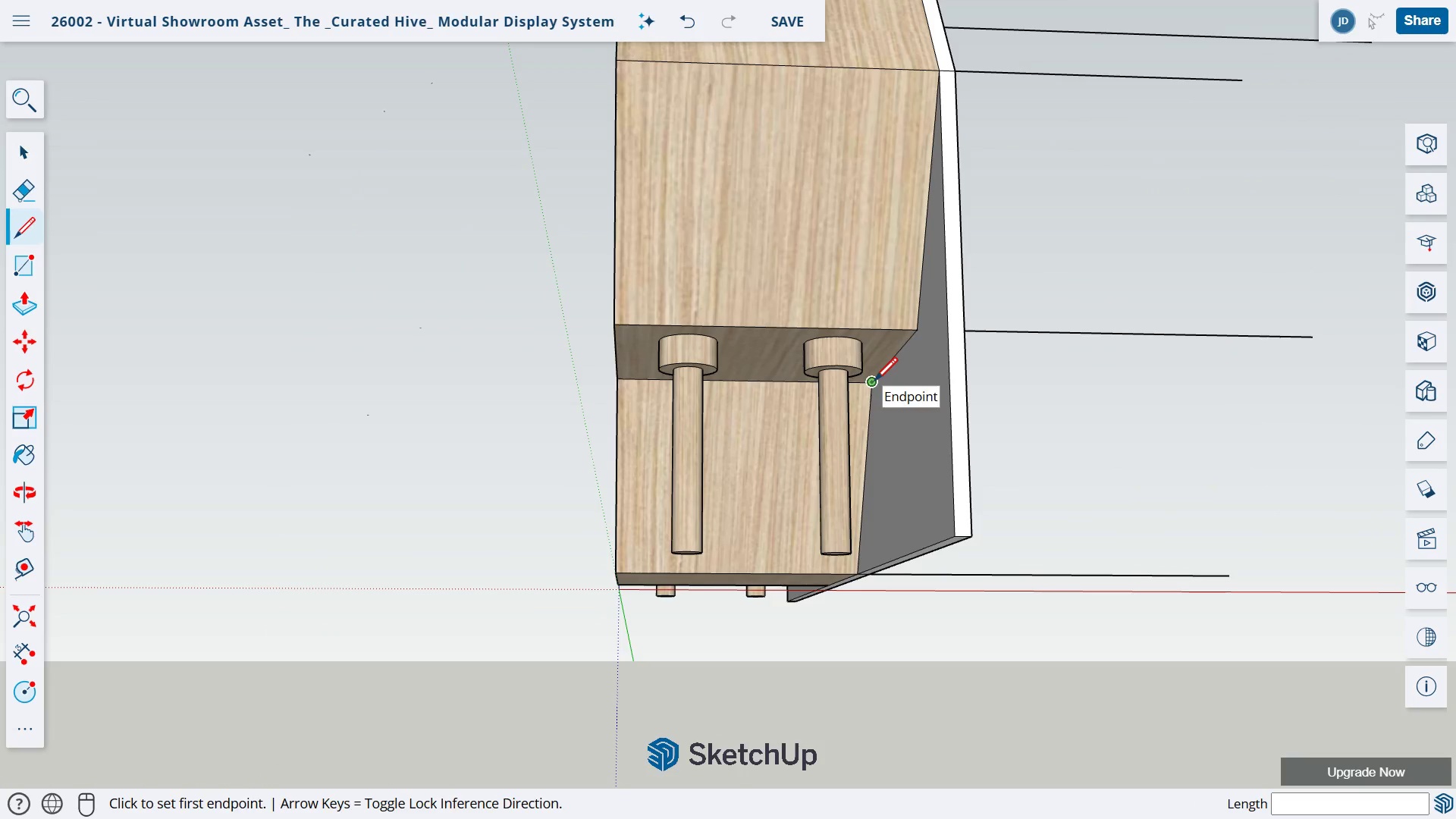 
left_click([873, 381])
 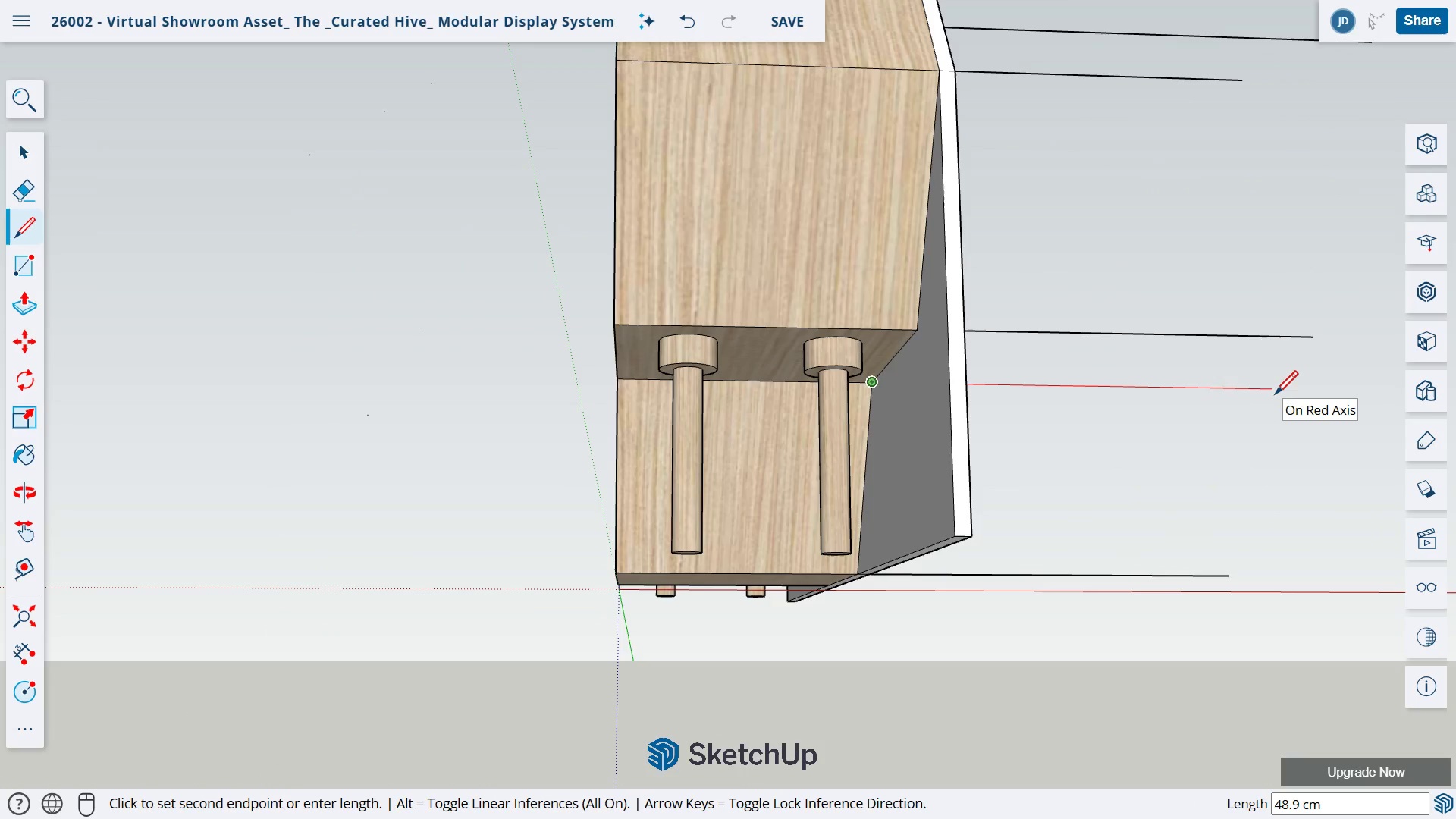 
left_click([1273, 395])
 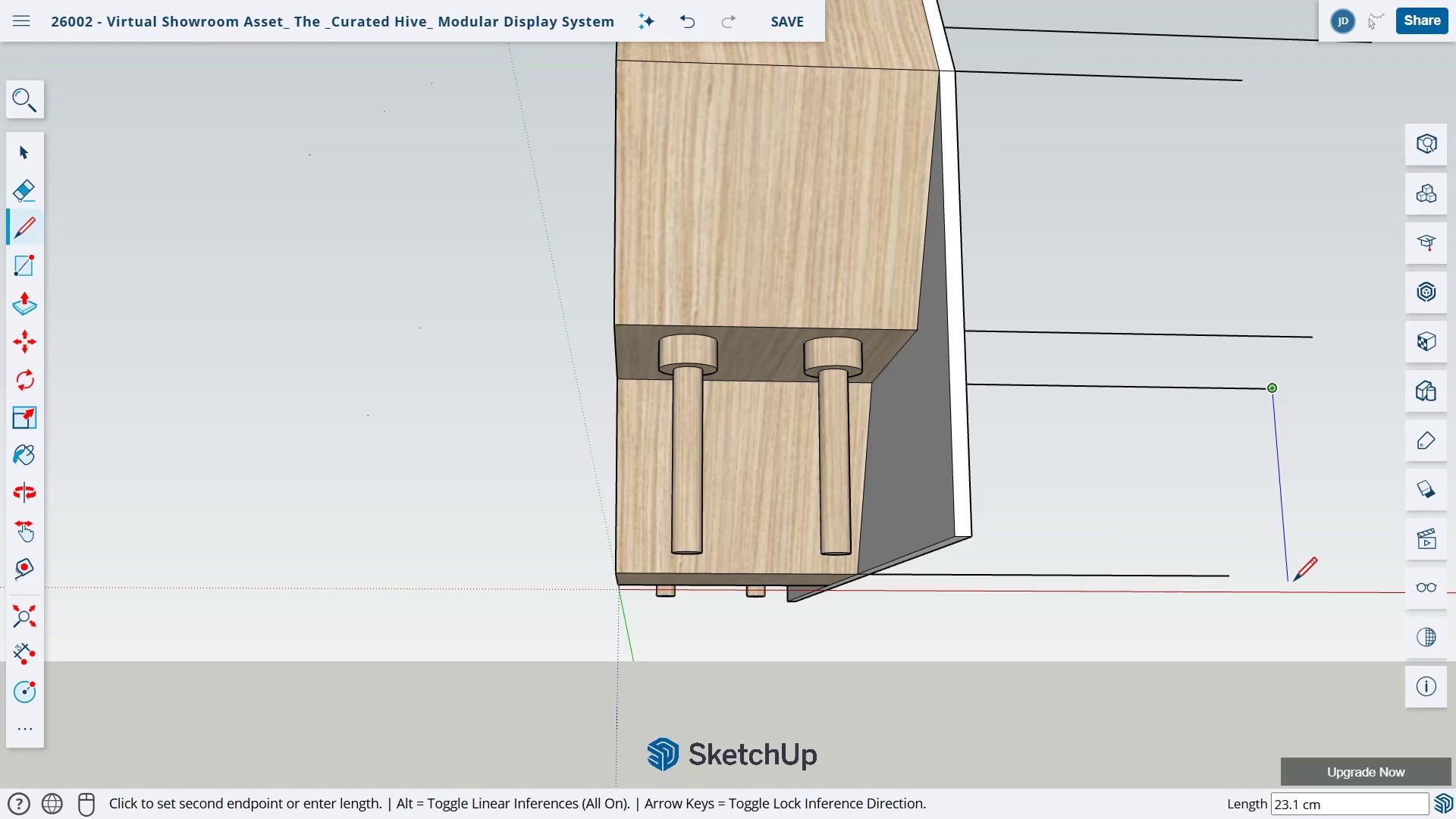 
key(Escape)
 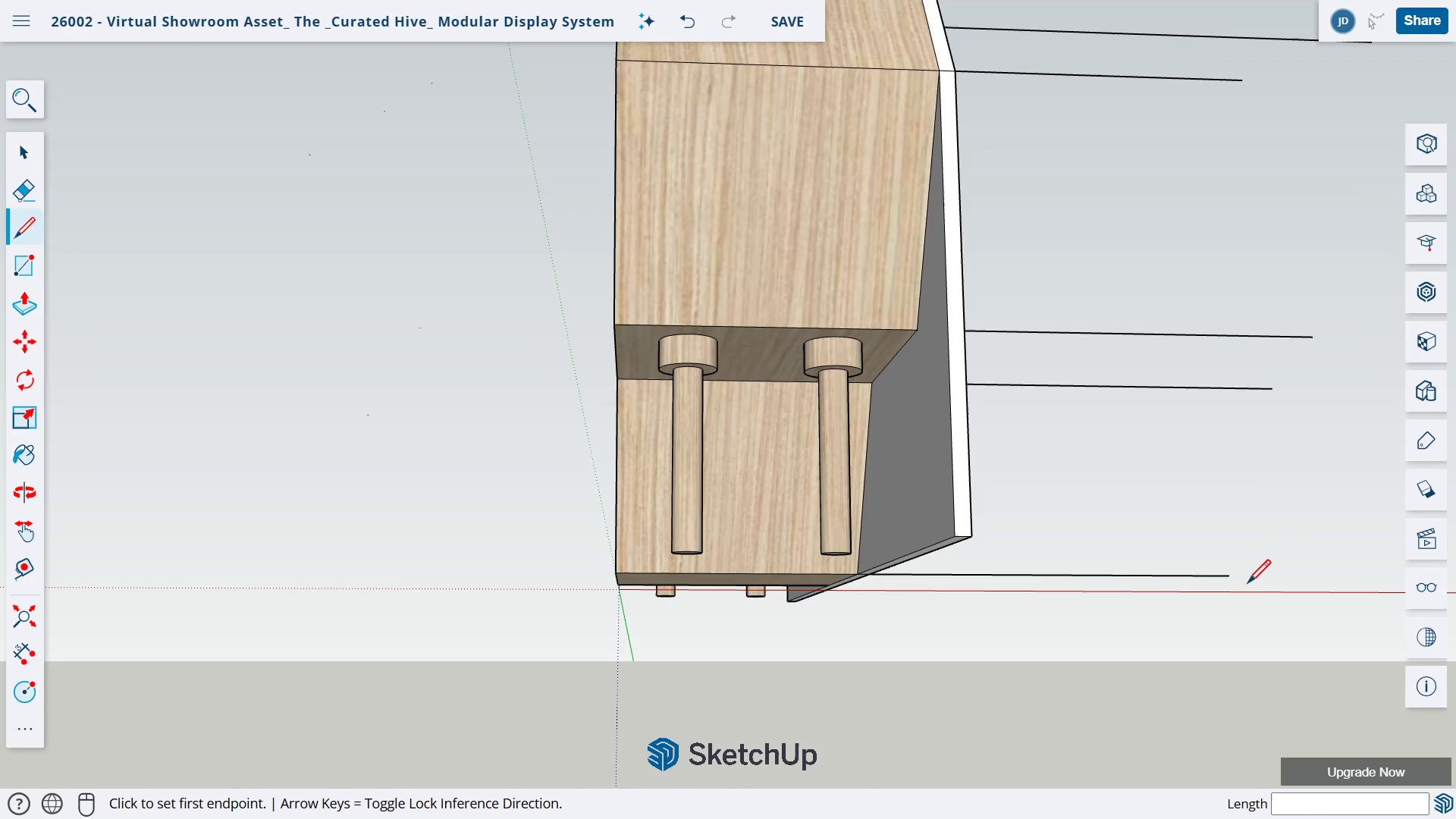 
wait(6.42)
 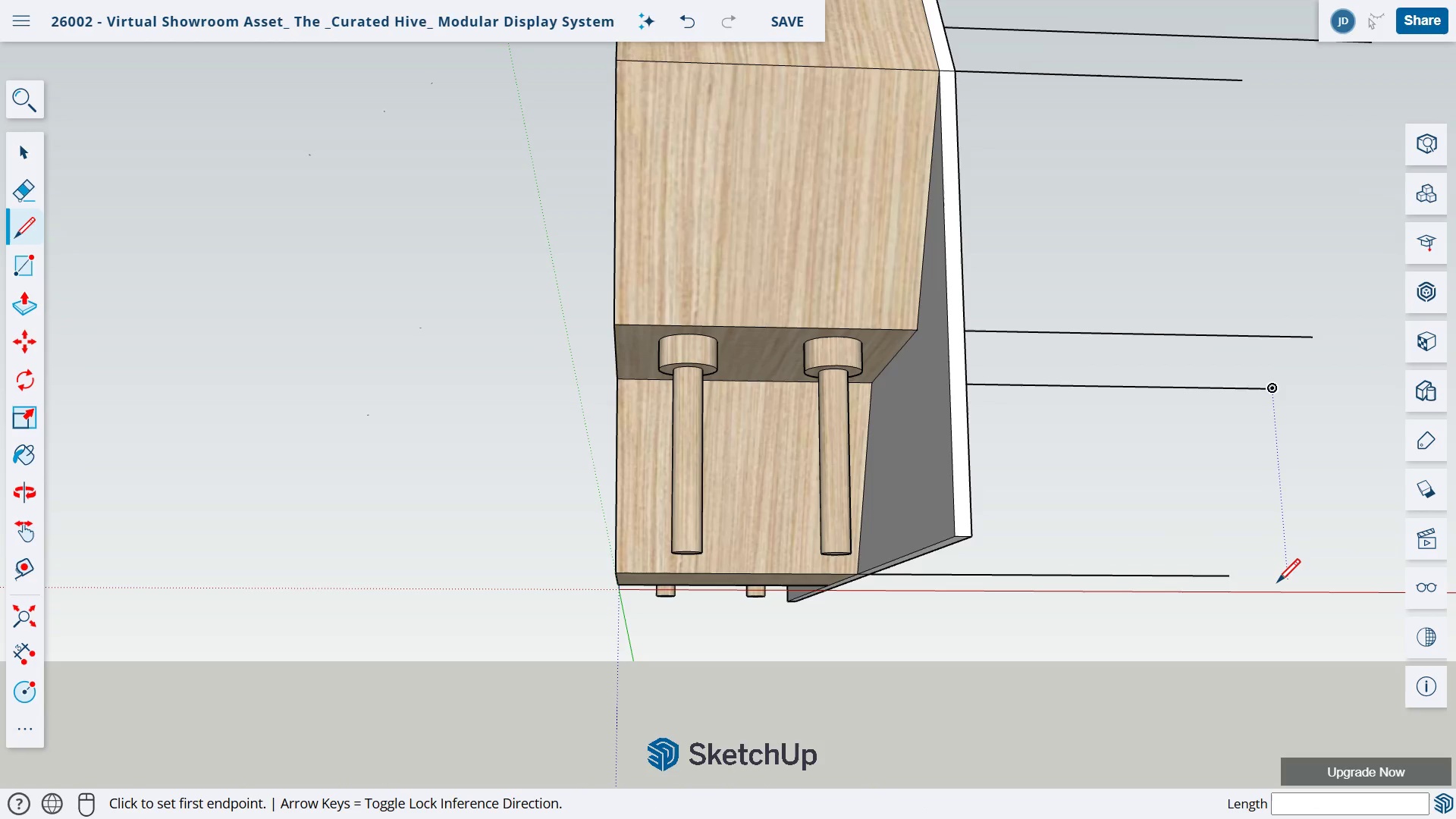 
key(O)
 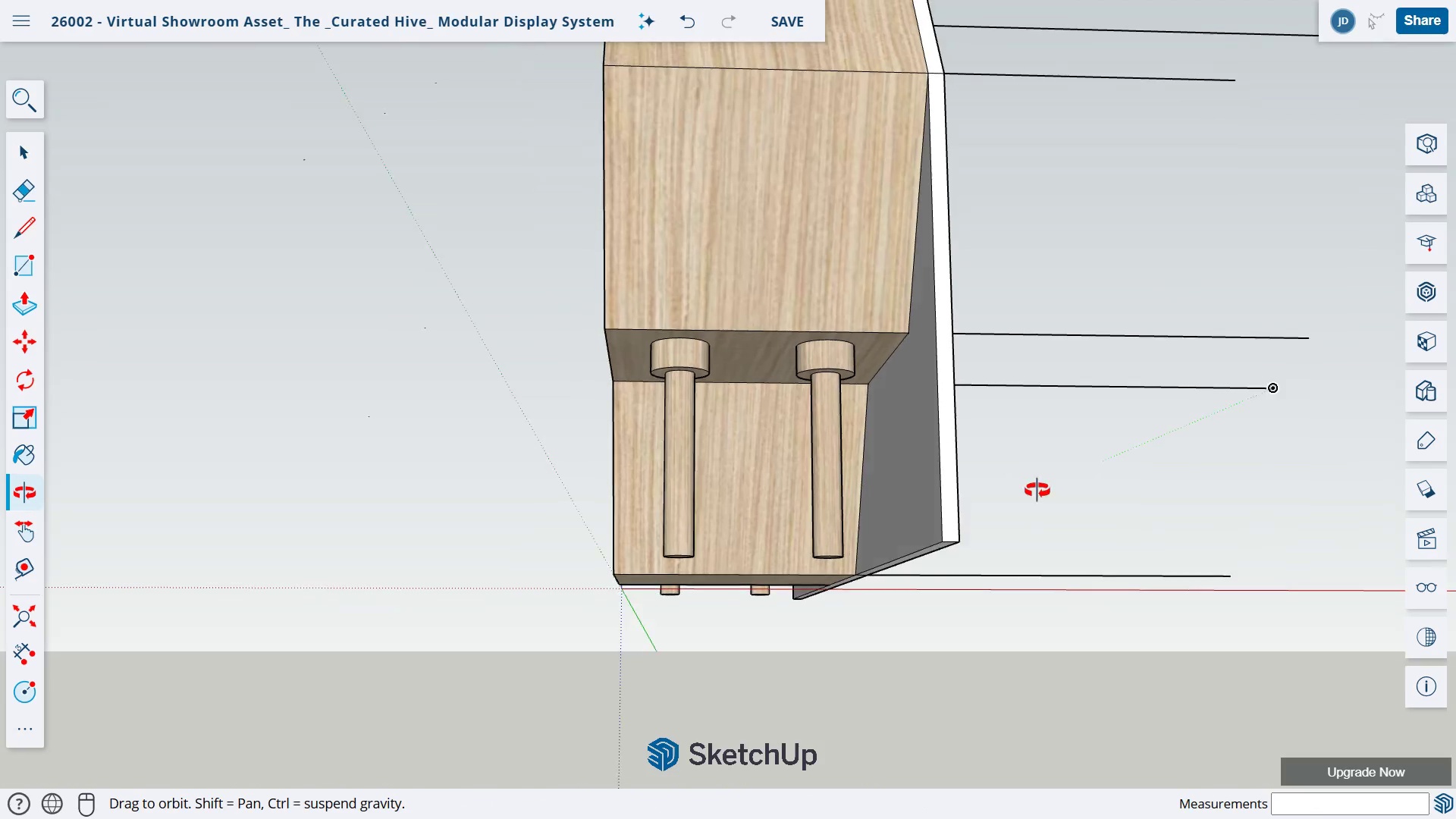 
left_click_drag(start_coordinate=[1097, 464], to_coordinate=[751, 644])
 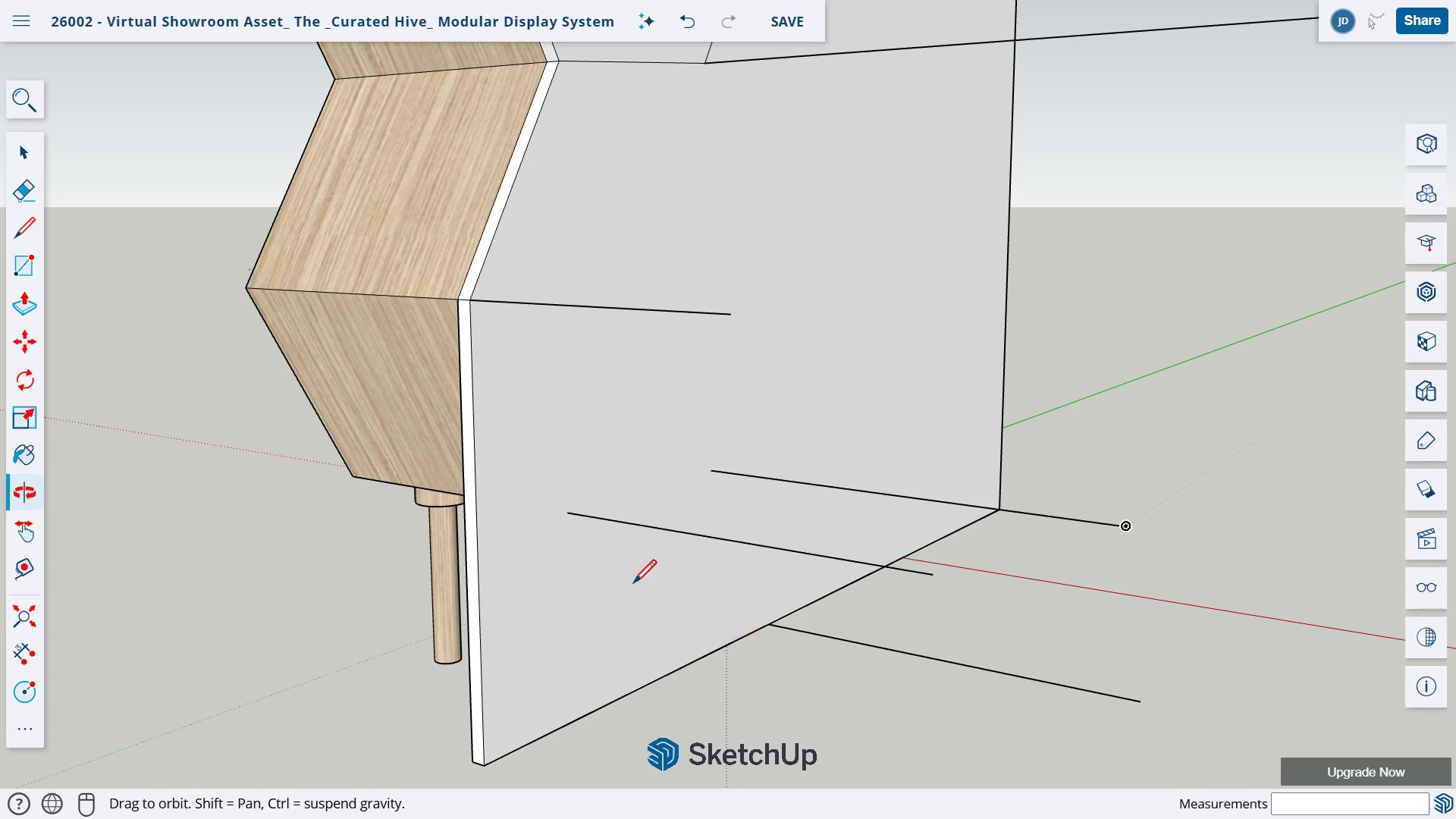 
key(L)
 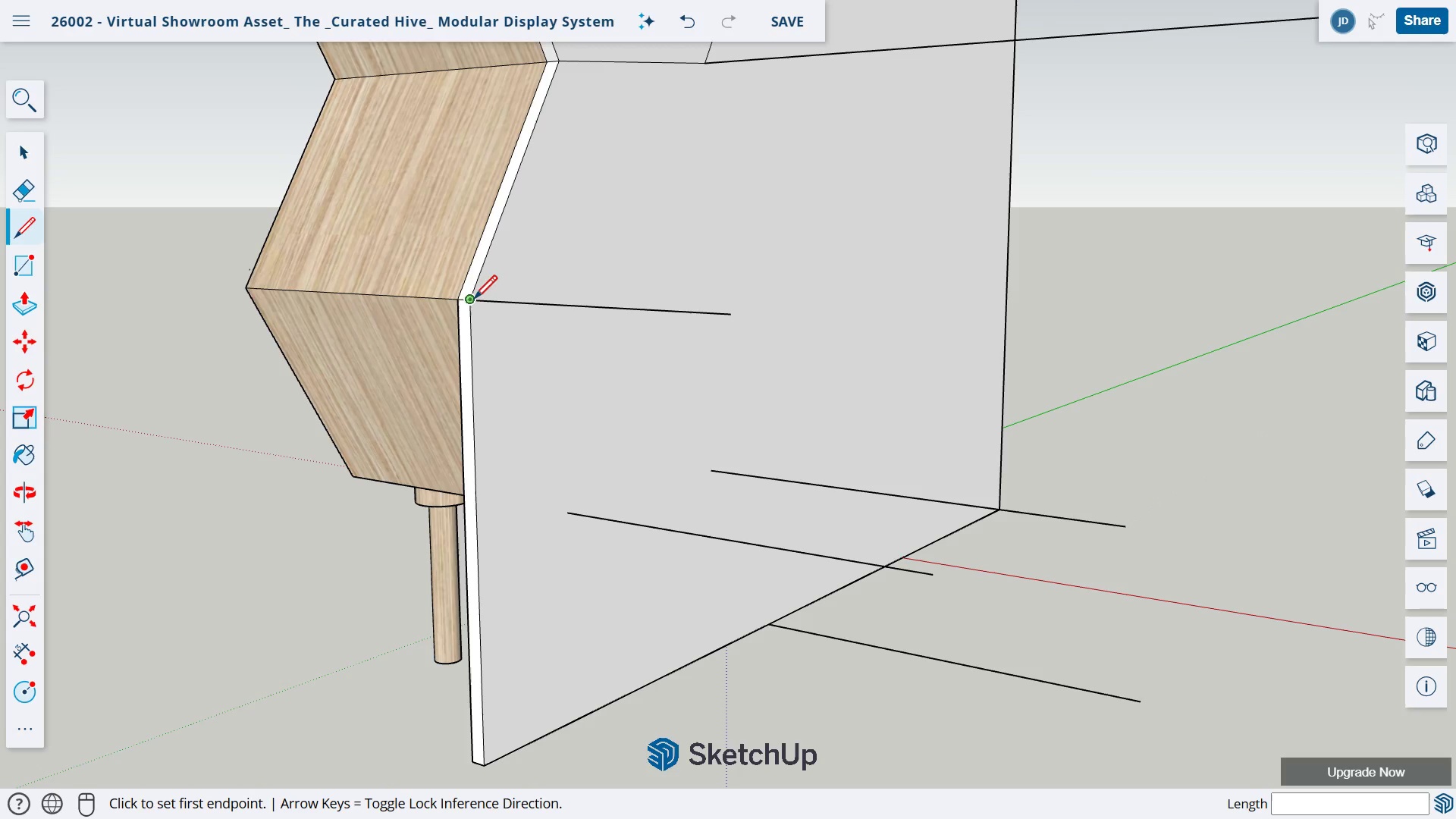 
left_click([470, 300])
 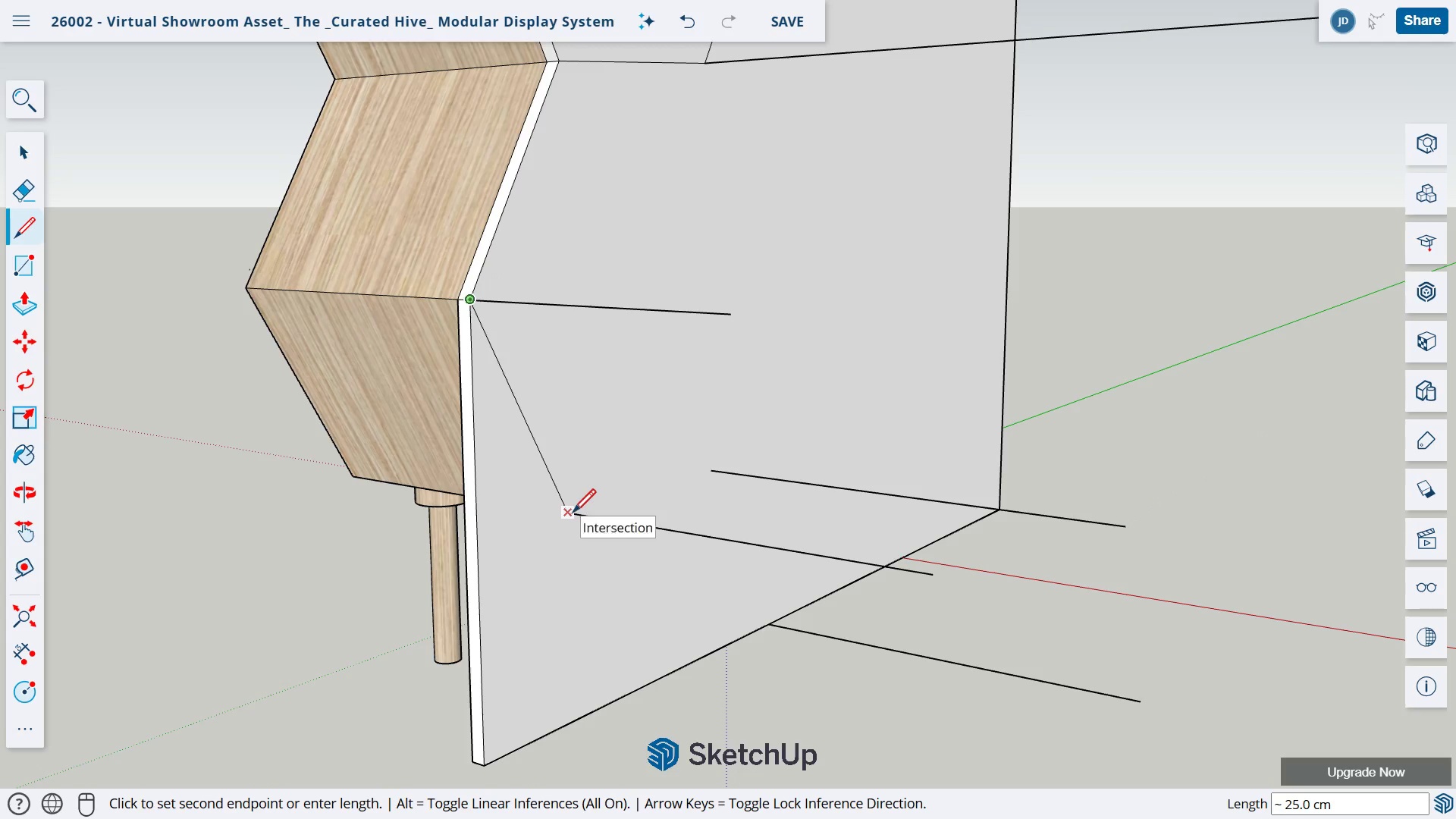 
left_click([571, 513])
 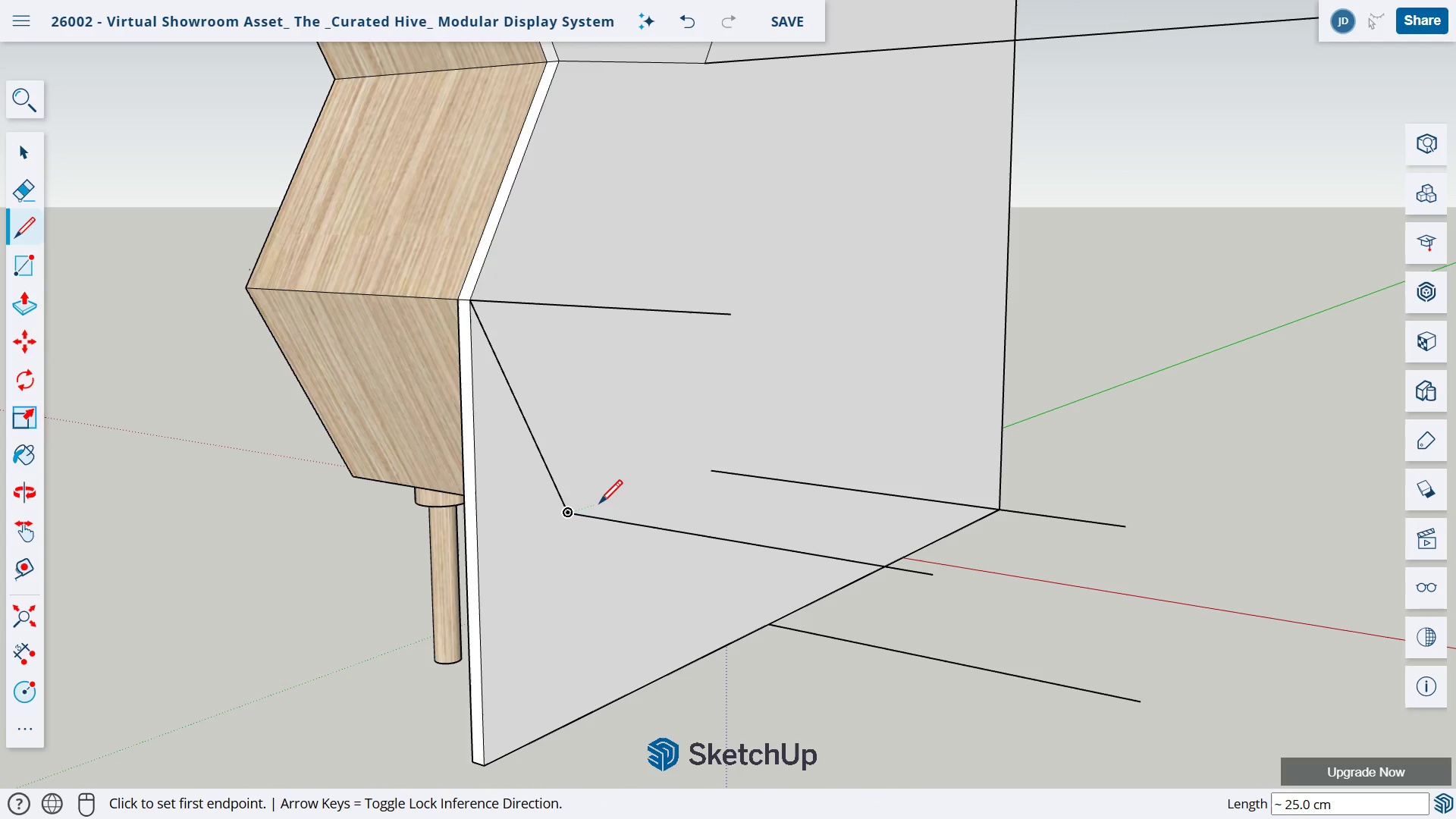 
mouse_move([599, 503])
 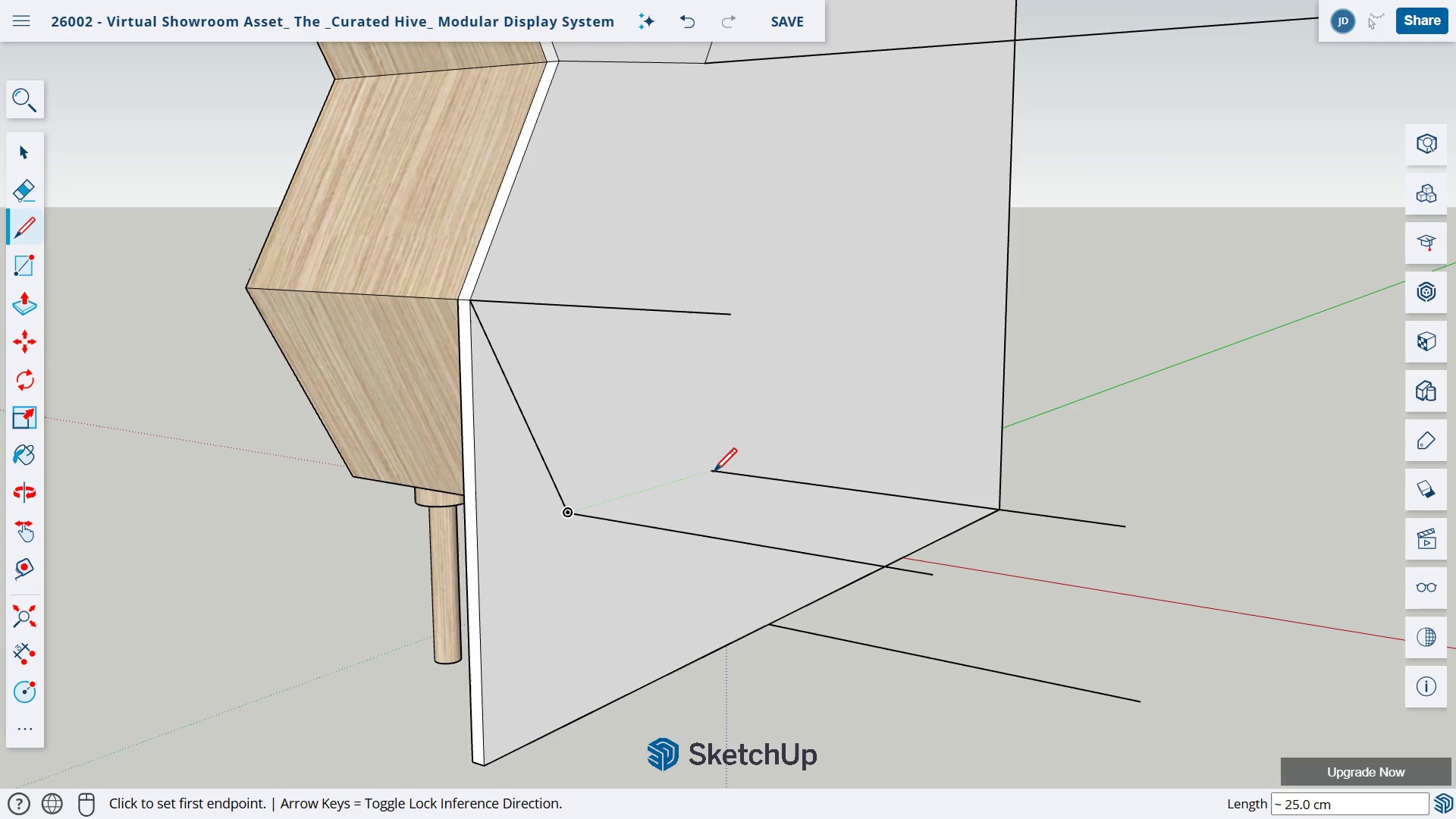 
left_click([712, 472])
 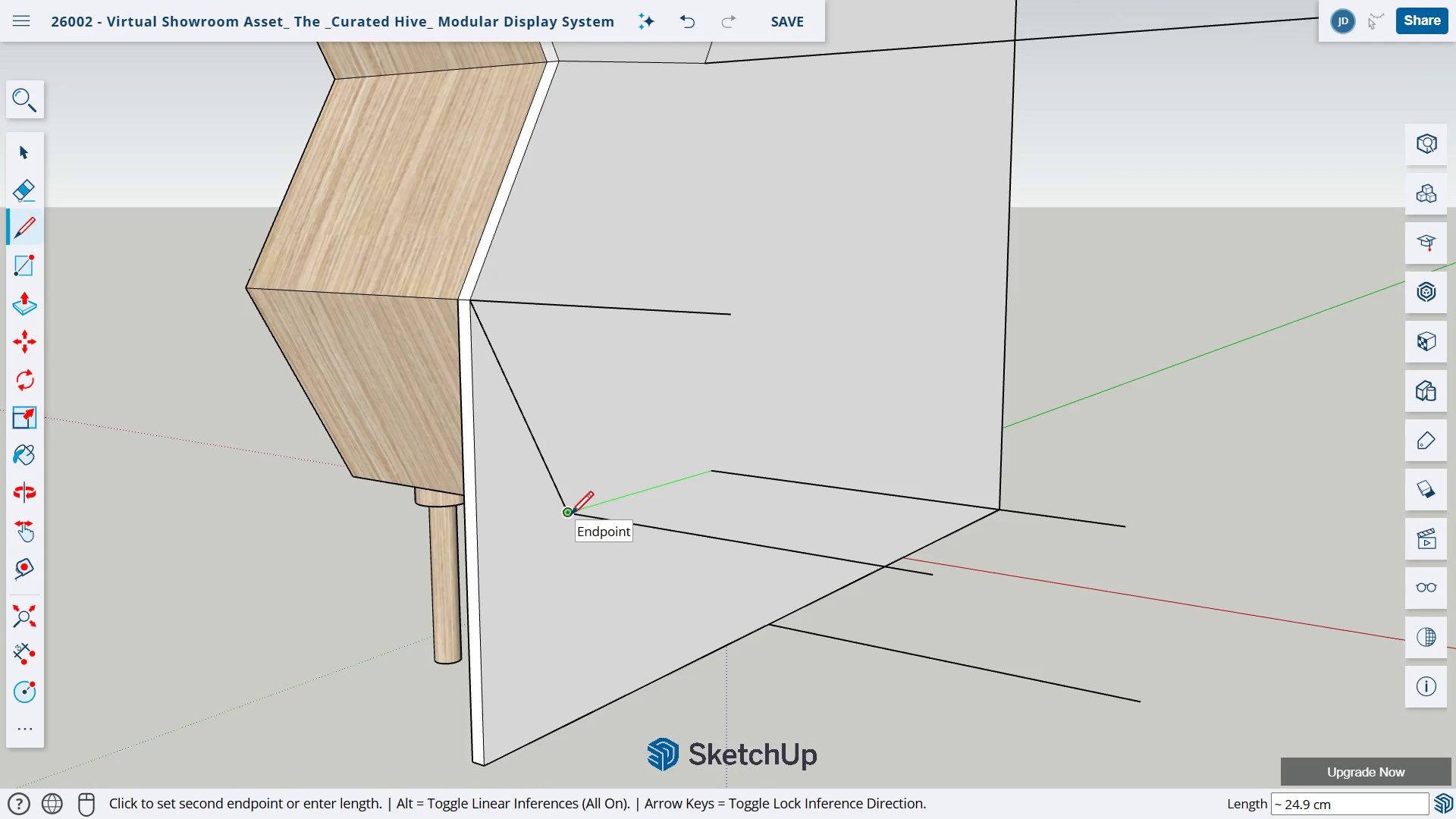 
key(Escape)
 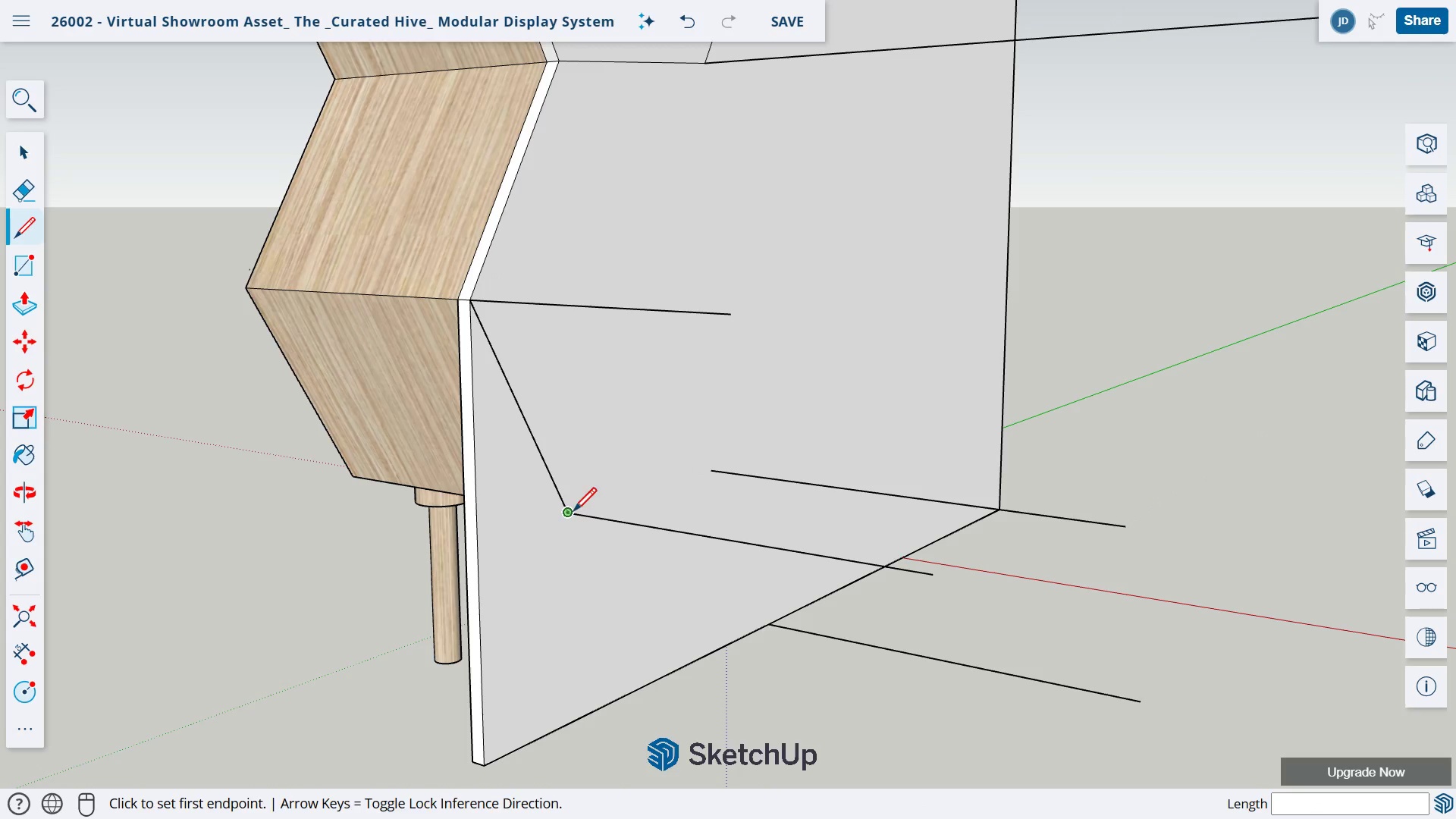 
left_click([564, 516])
 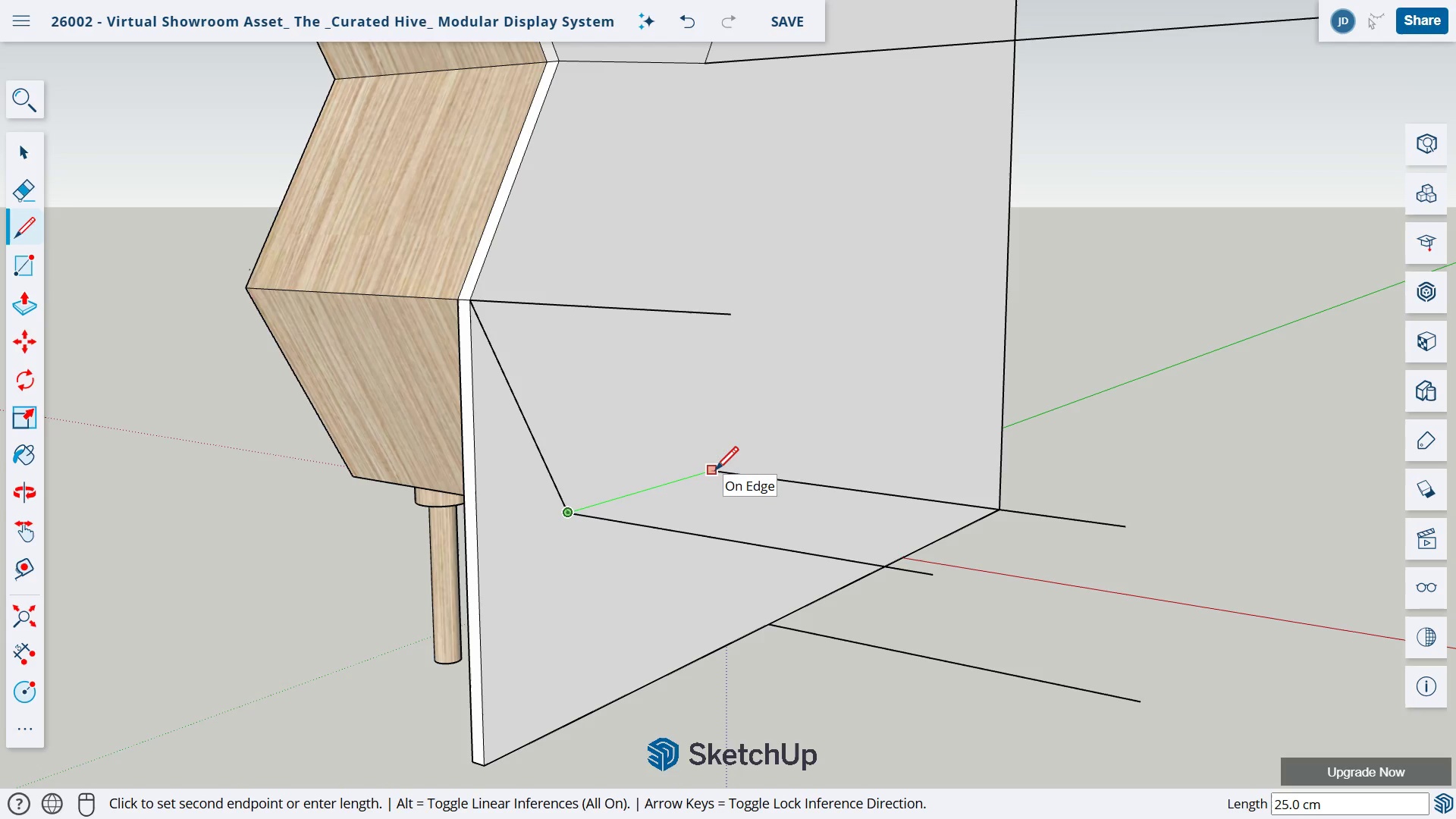 
left_click([714, 471])
 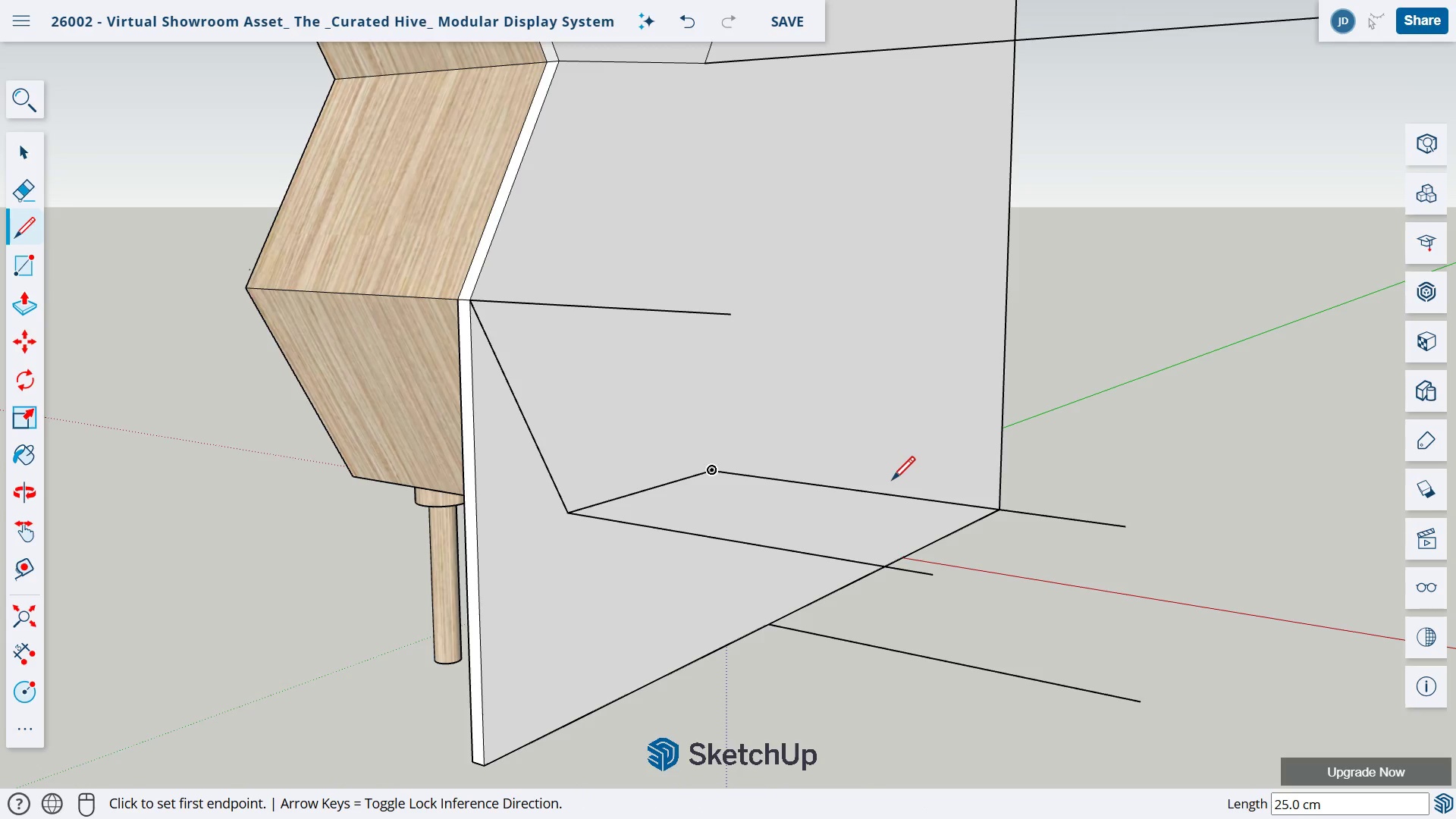 
key(Escape)
 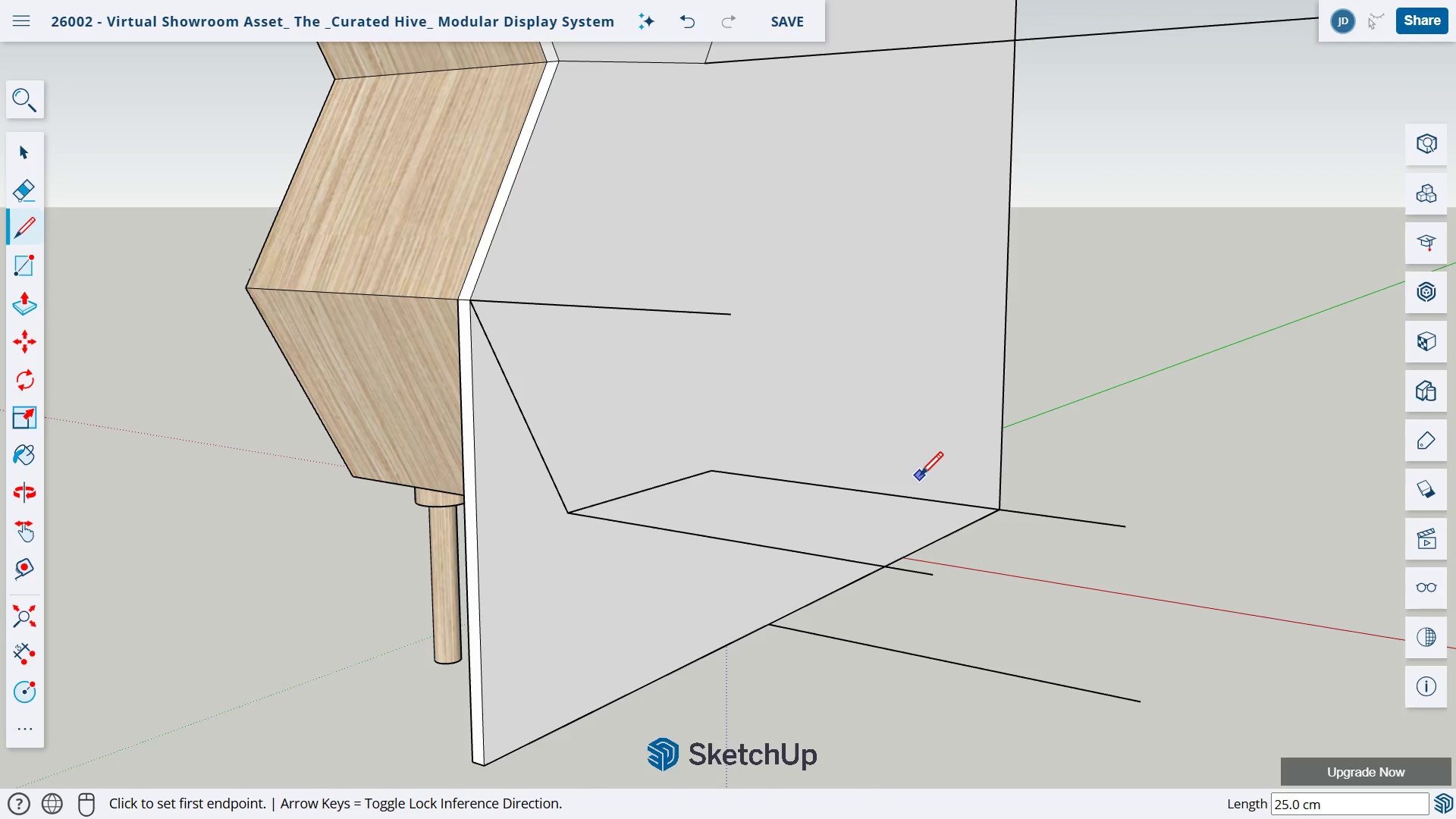 
key(O)
 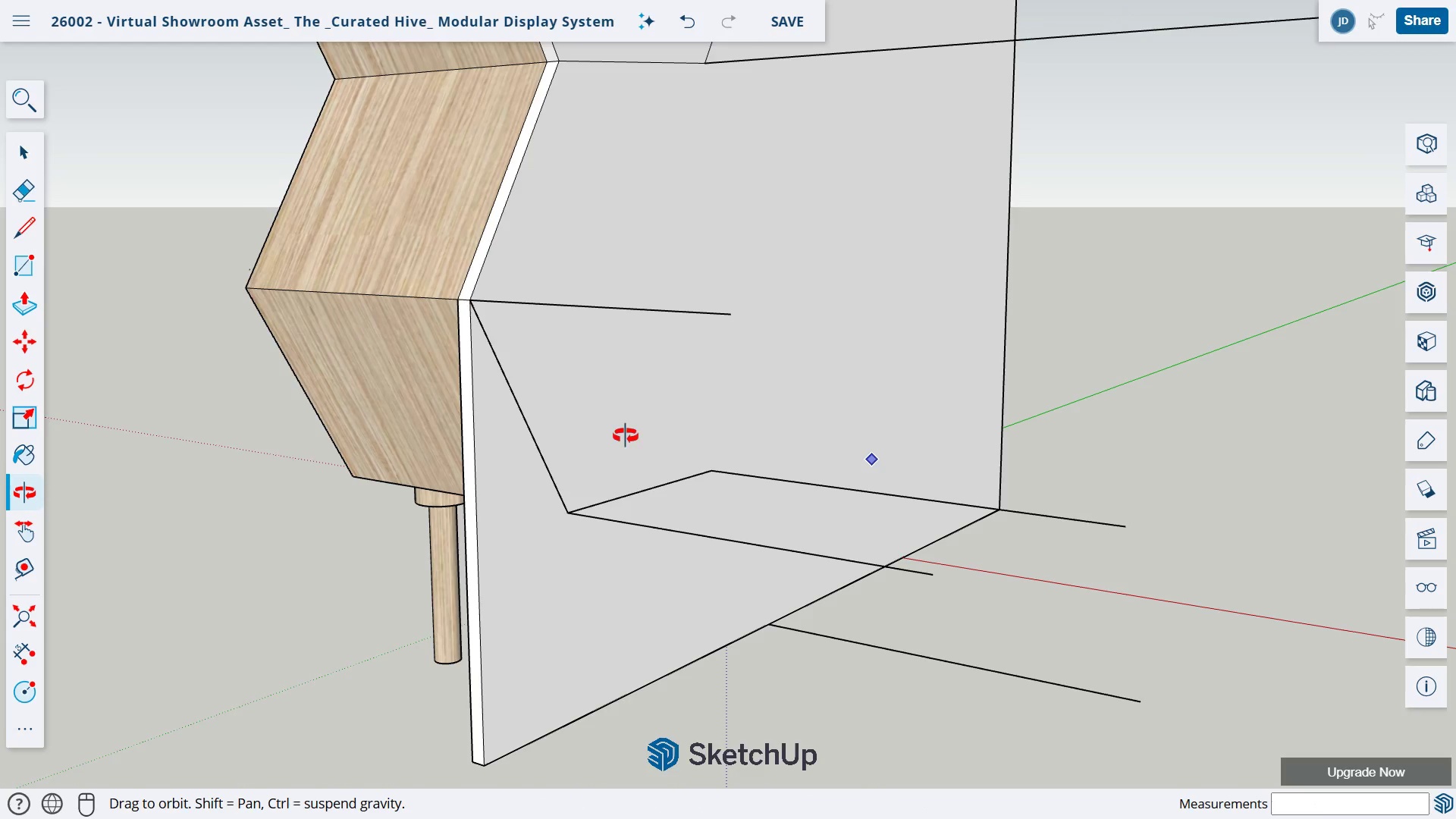 
left_click_drag(start_coordinate=[625, 435], to_coordinate=[1056, 475])
 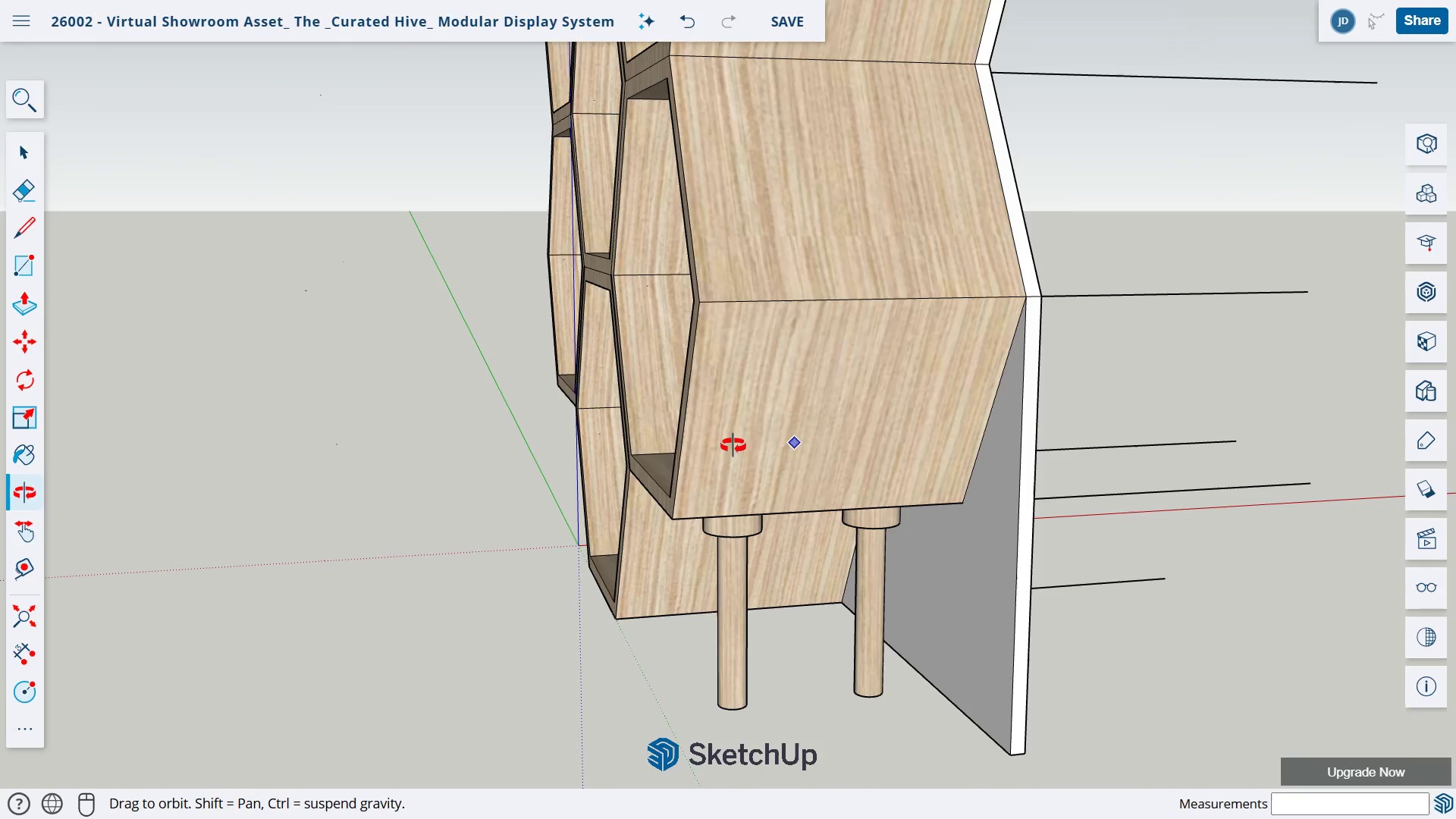 
left_click_drag(start_coordinate=[732, 446], to_coordinate=[1116, 423])
 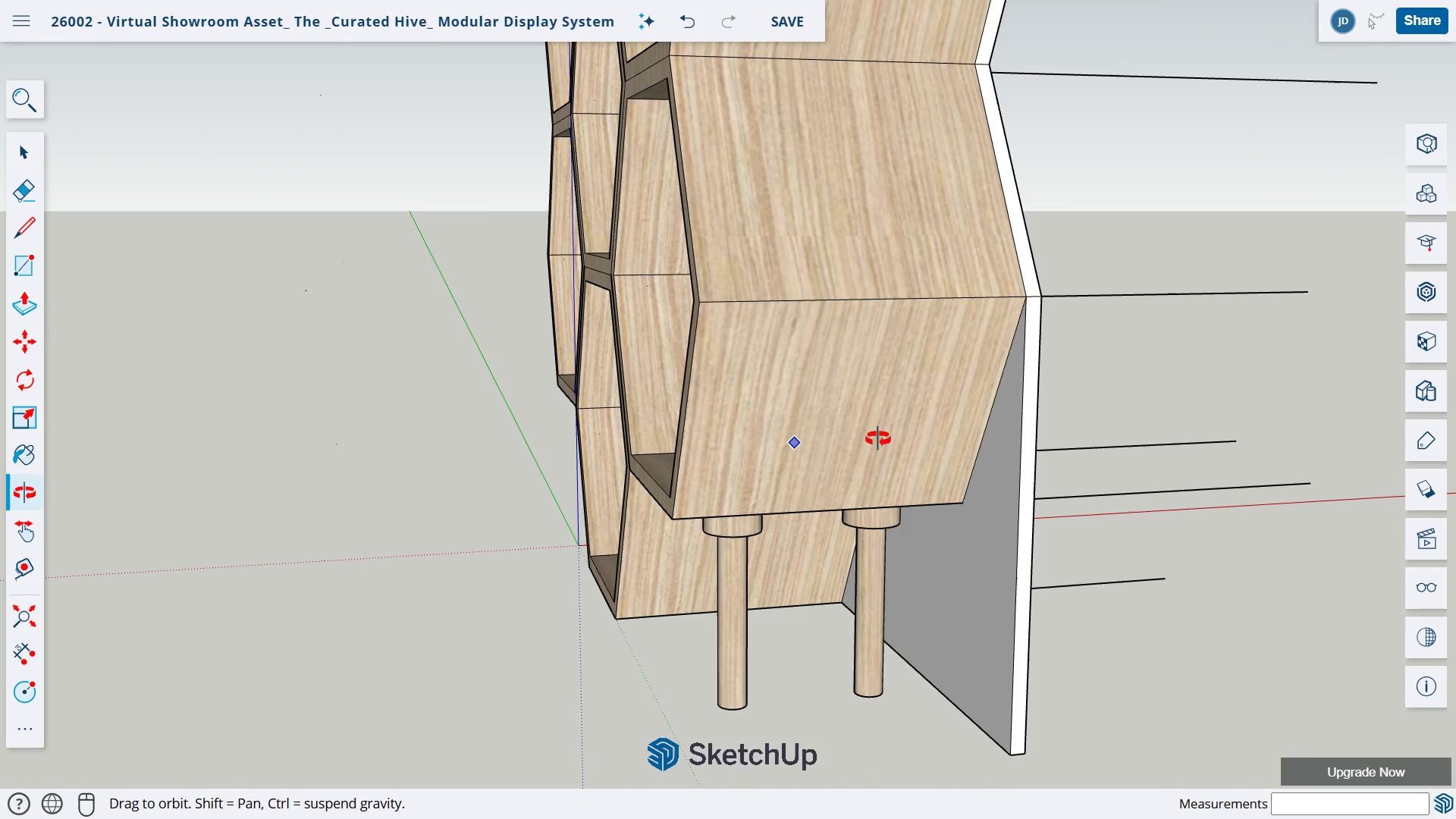 
left_click_drag(start_coordinate=[847, 441], to_coordinate=[999, 432])
 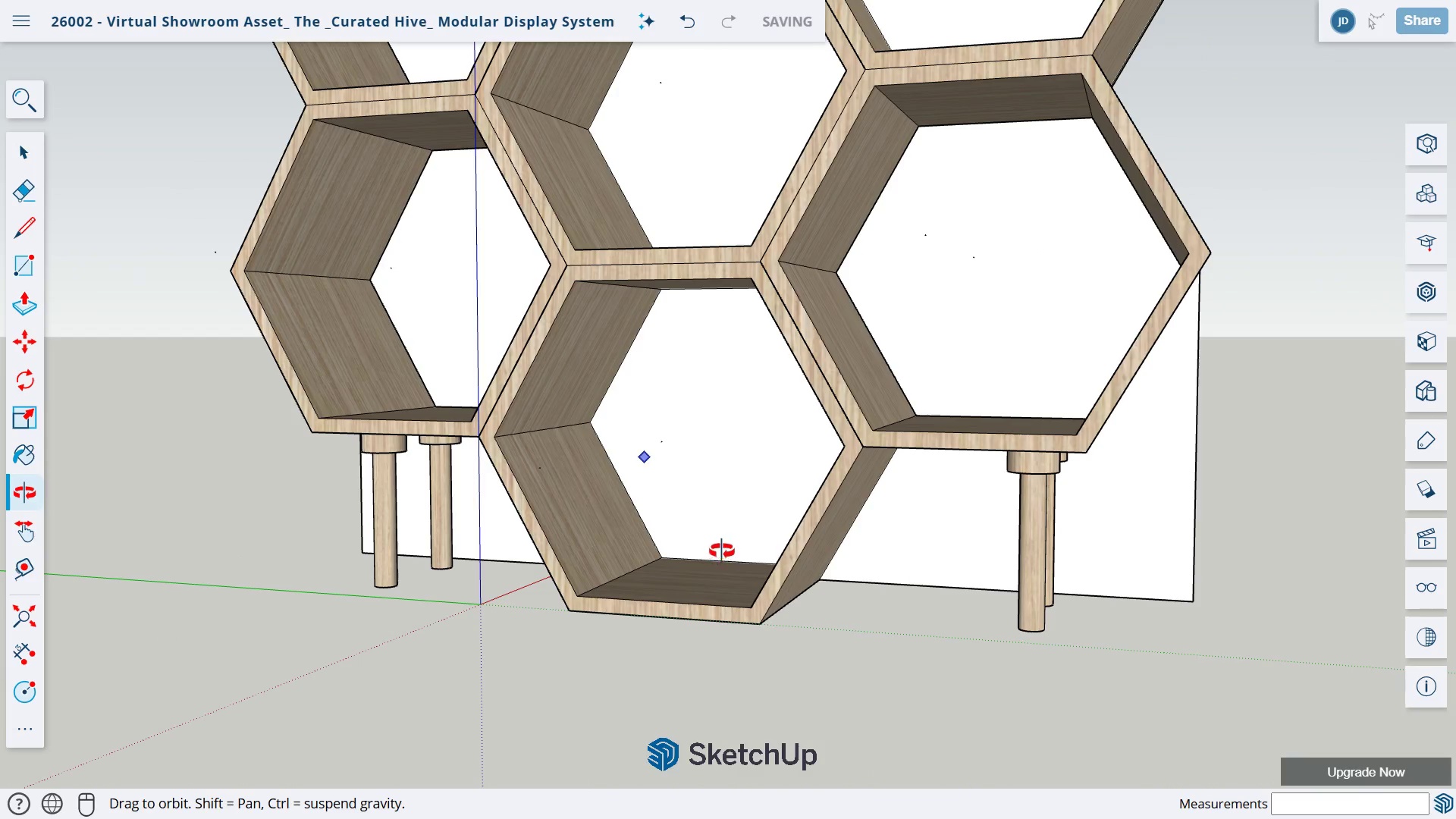 
left_click_drag(start_coordinate=[900, 454], to_coordinate=[517, 566])
 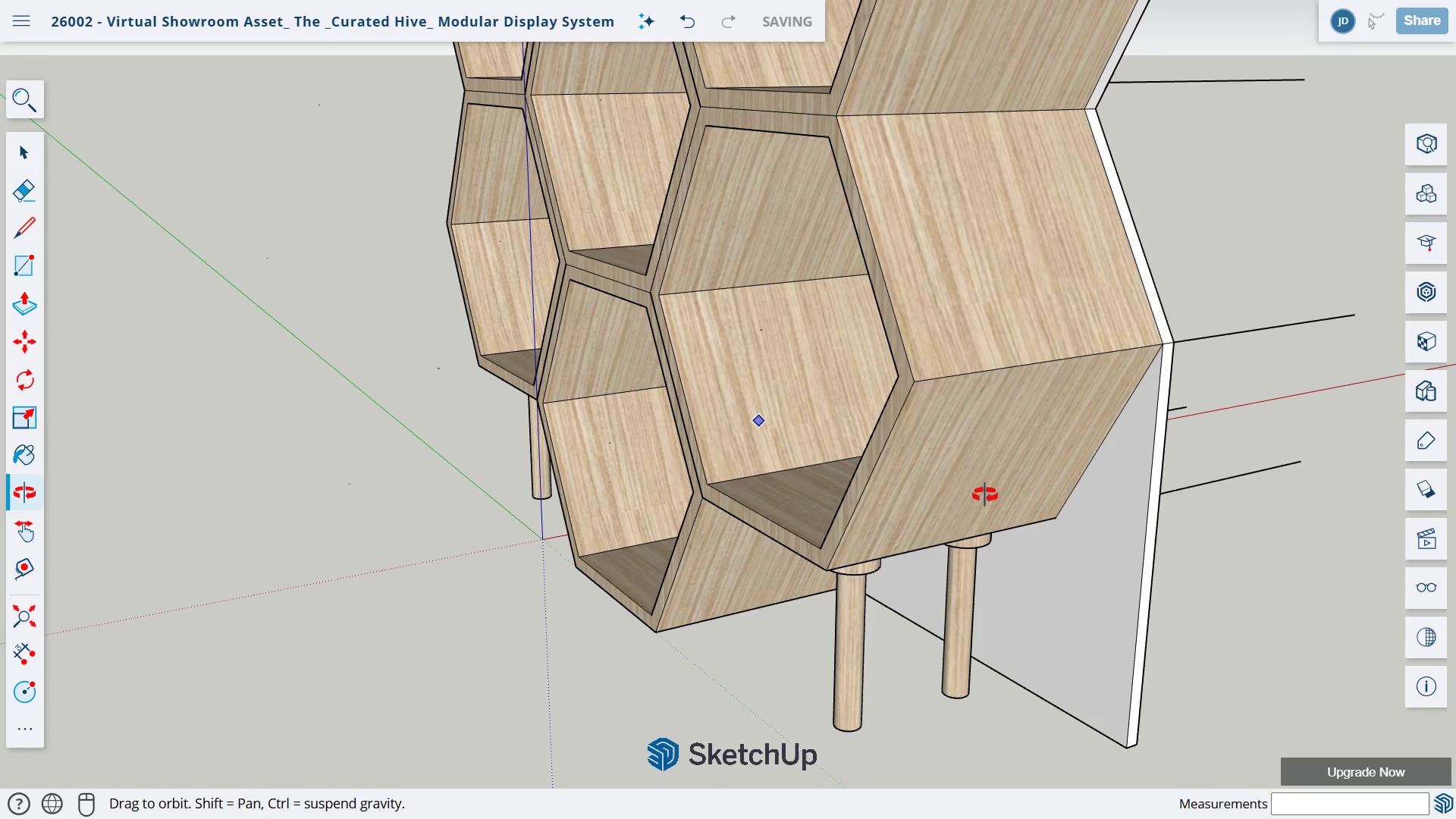 
key(L)
 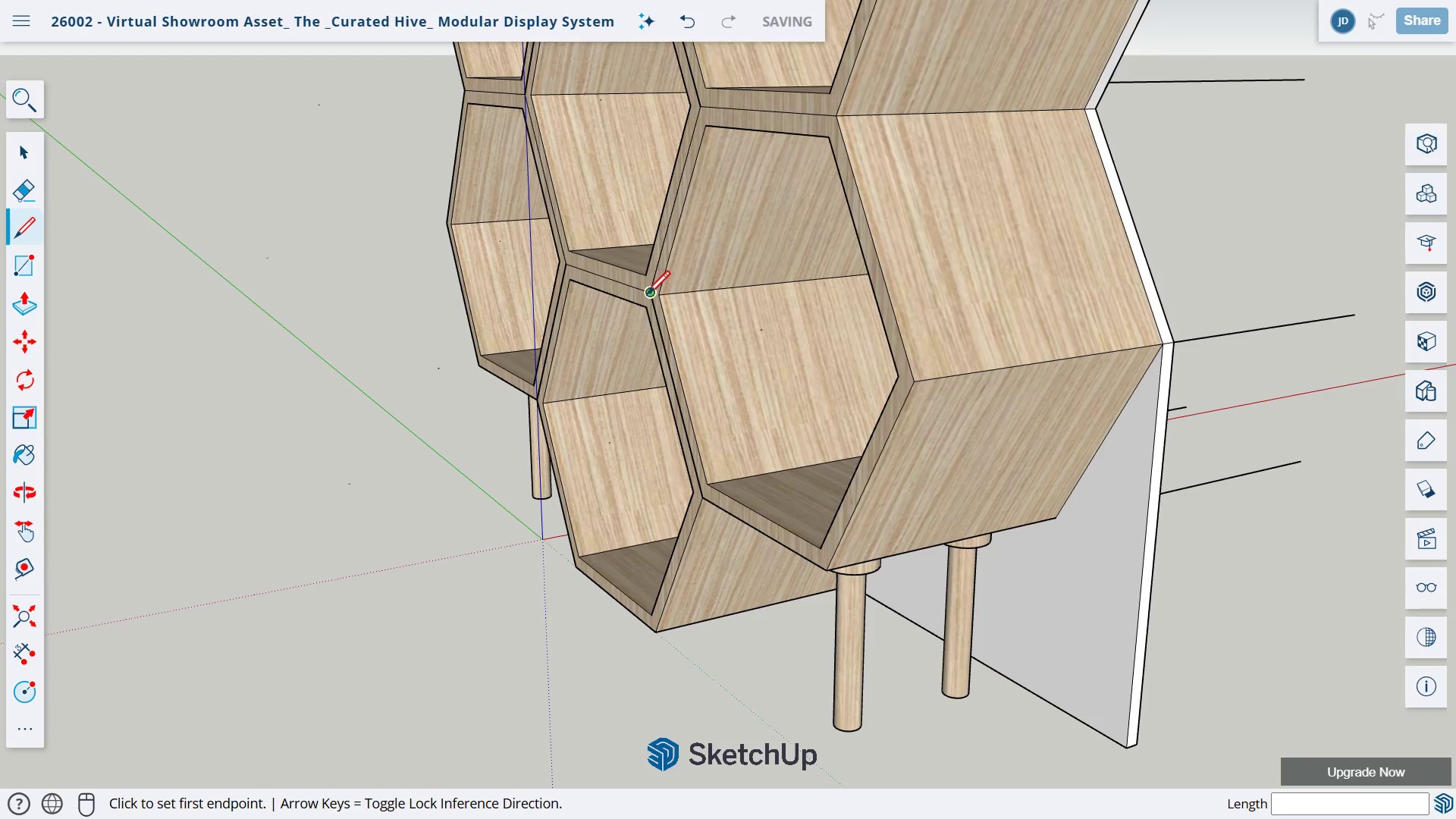 
left_click_drag(start_coordinate=[645, 294], to_coordinate=[659, 294])
 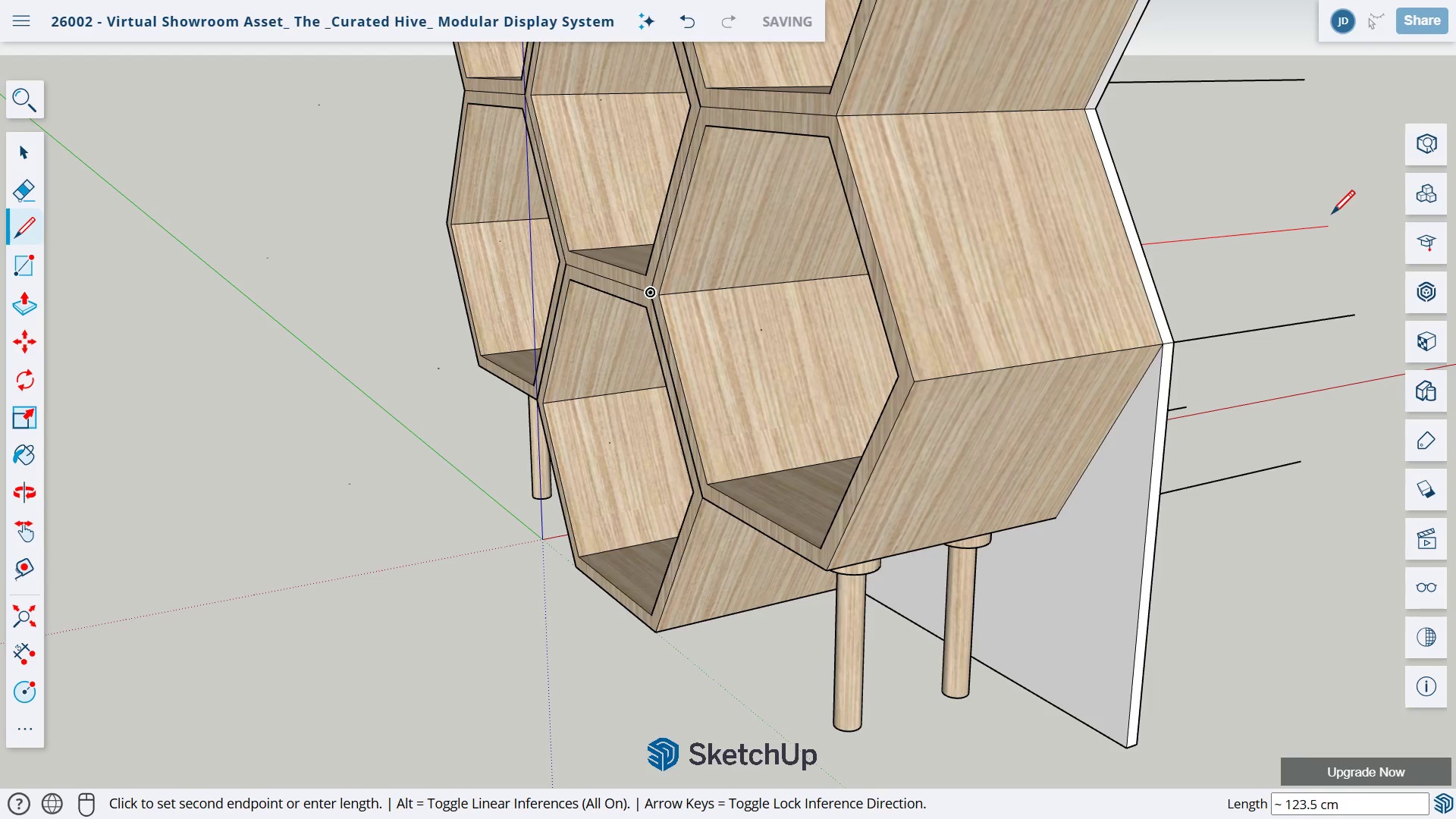 
left_click([1333, 215])
 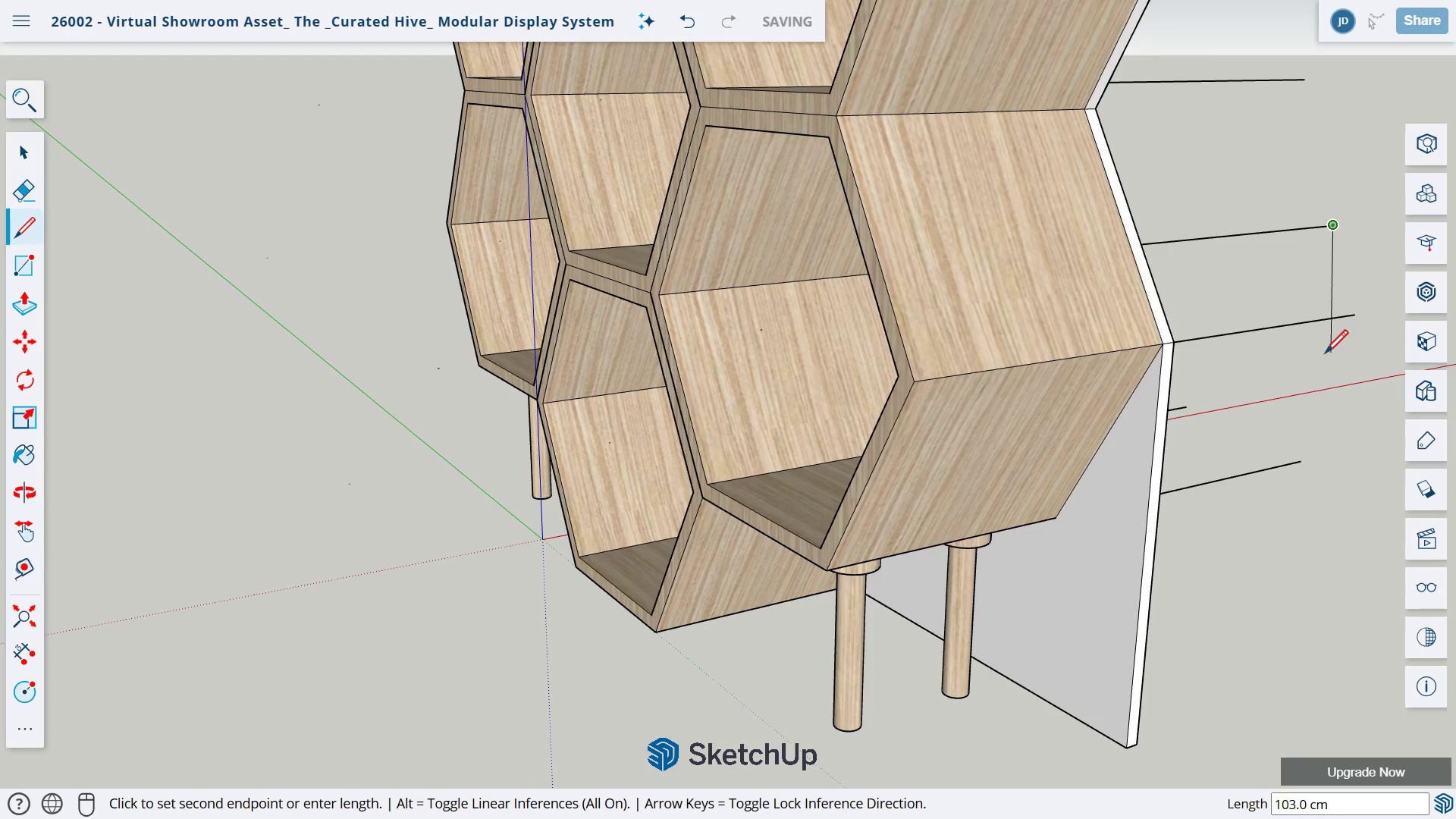 
type(lho)
 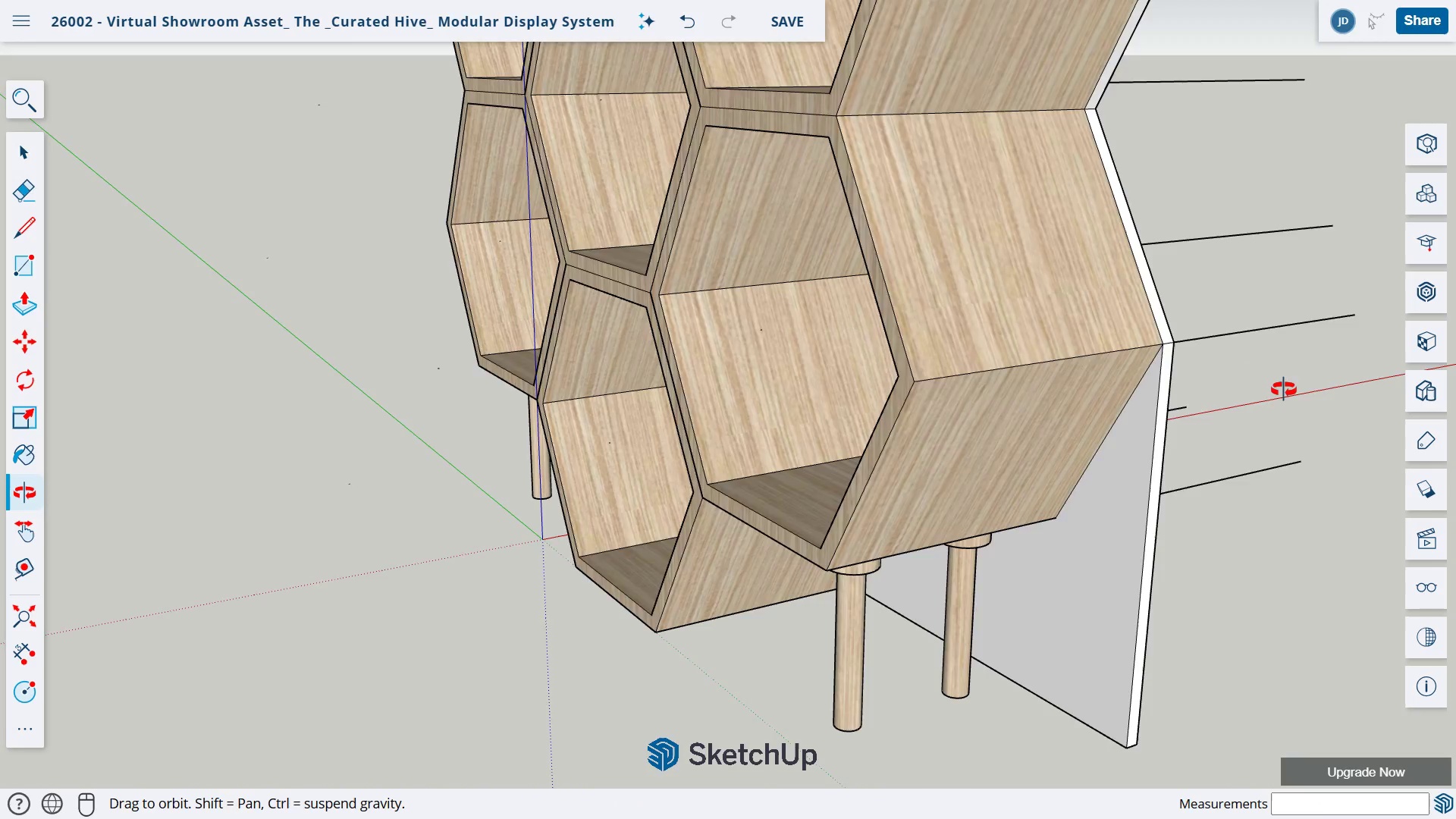 
left_click_drag(start_coordinate=[1278, 391], to_coordinate=[463, 457])
 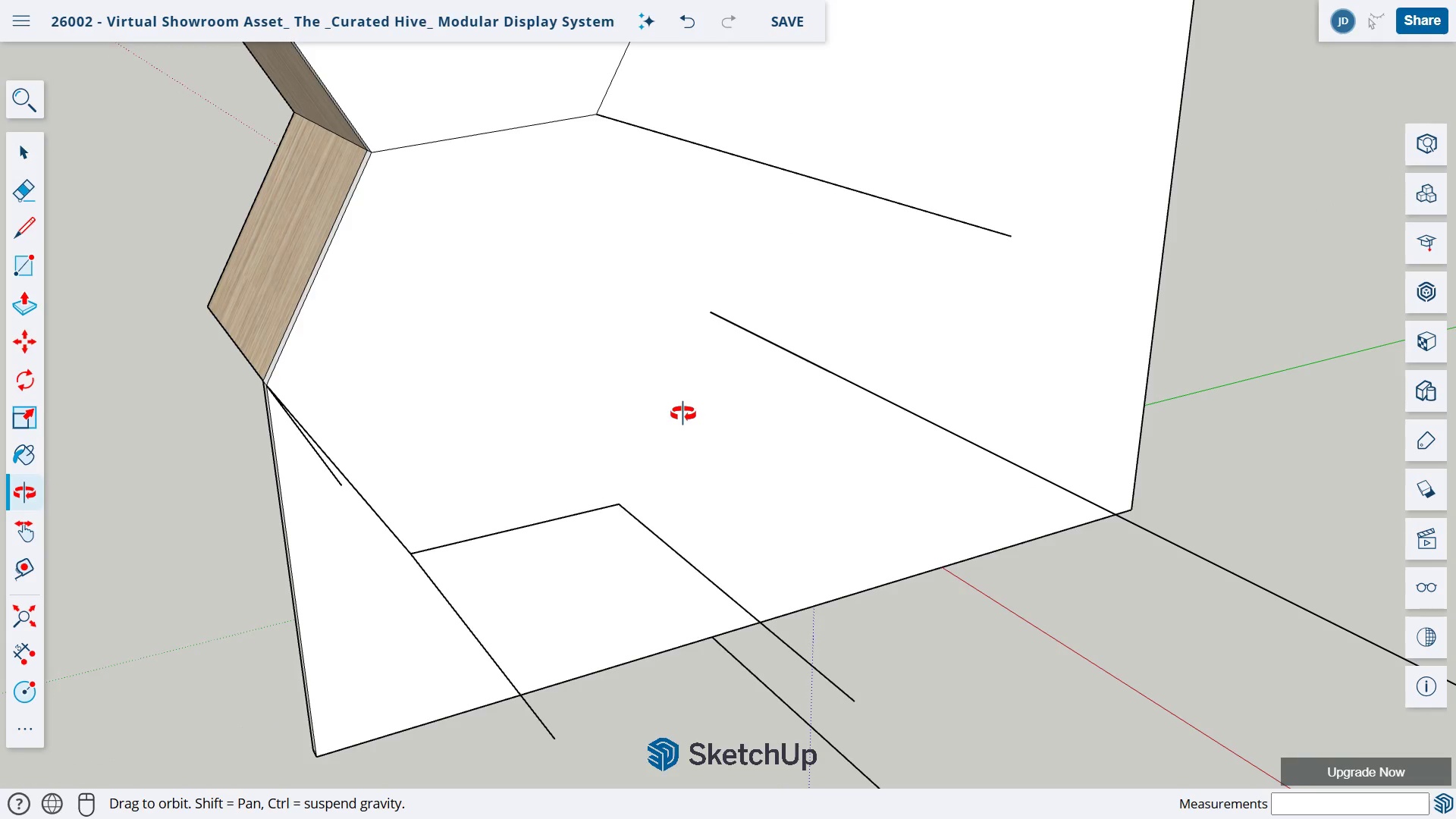 
left_click_drag(start_coordinate=[684, 413], to_coordinate=[670, 369])
 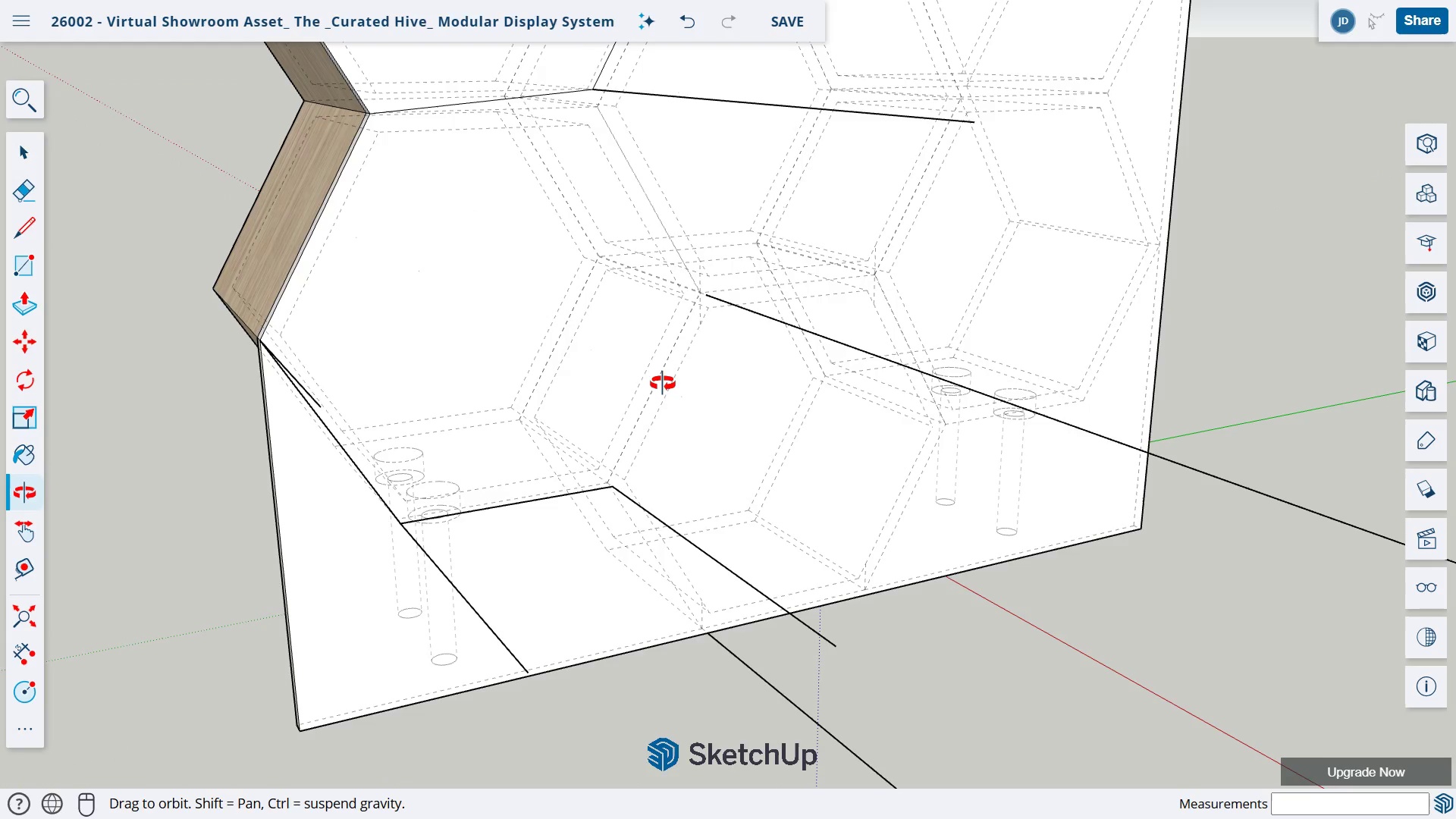 
type(kl)
 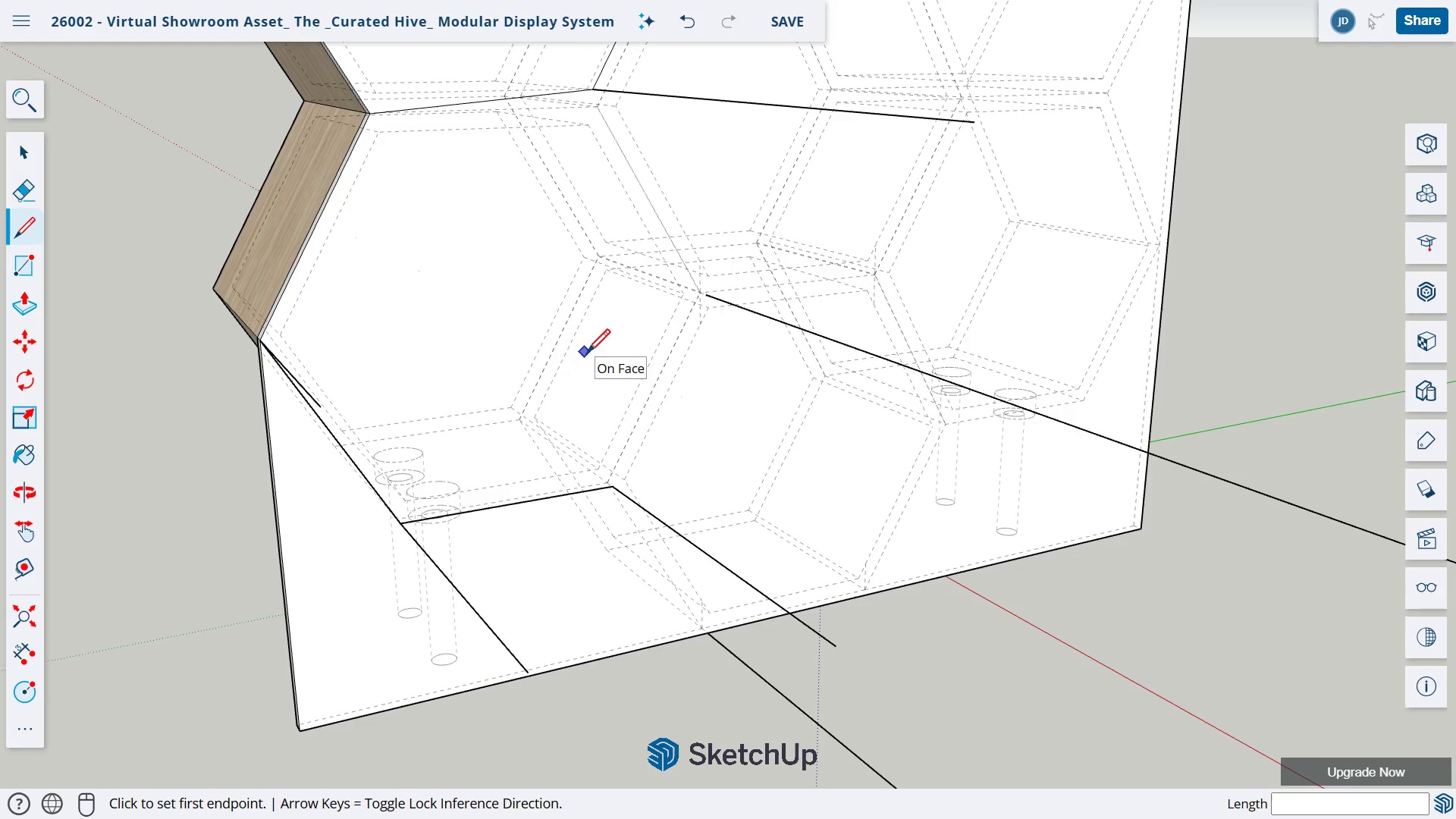 
key(L)
 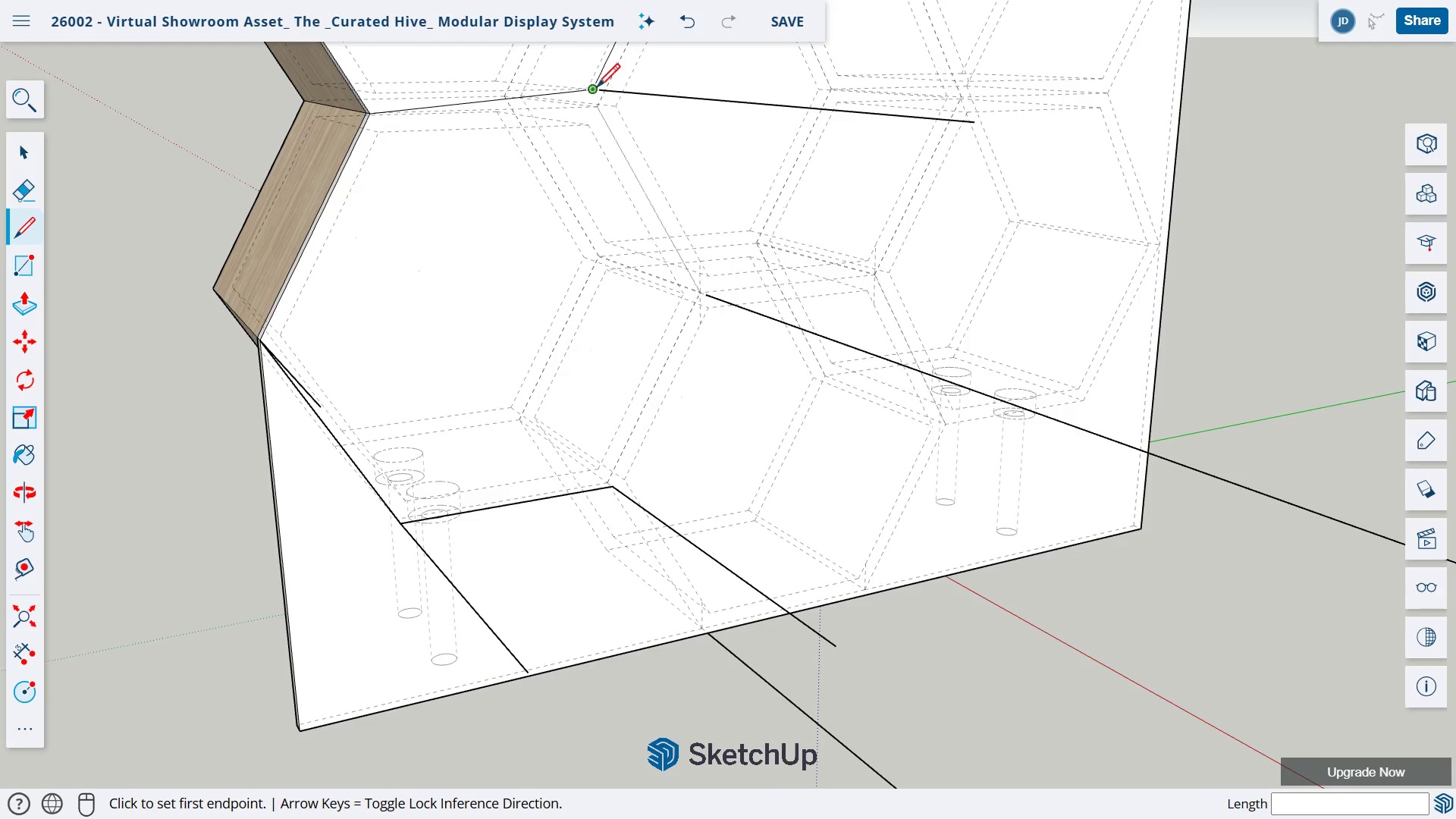 
left_click([595, 86])
 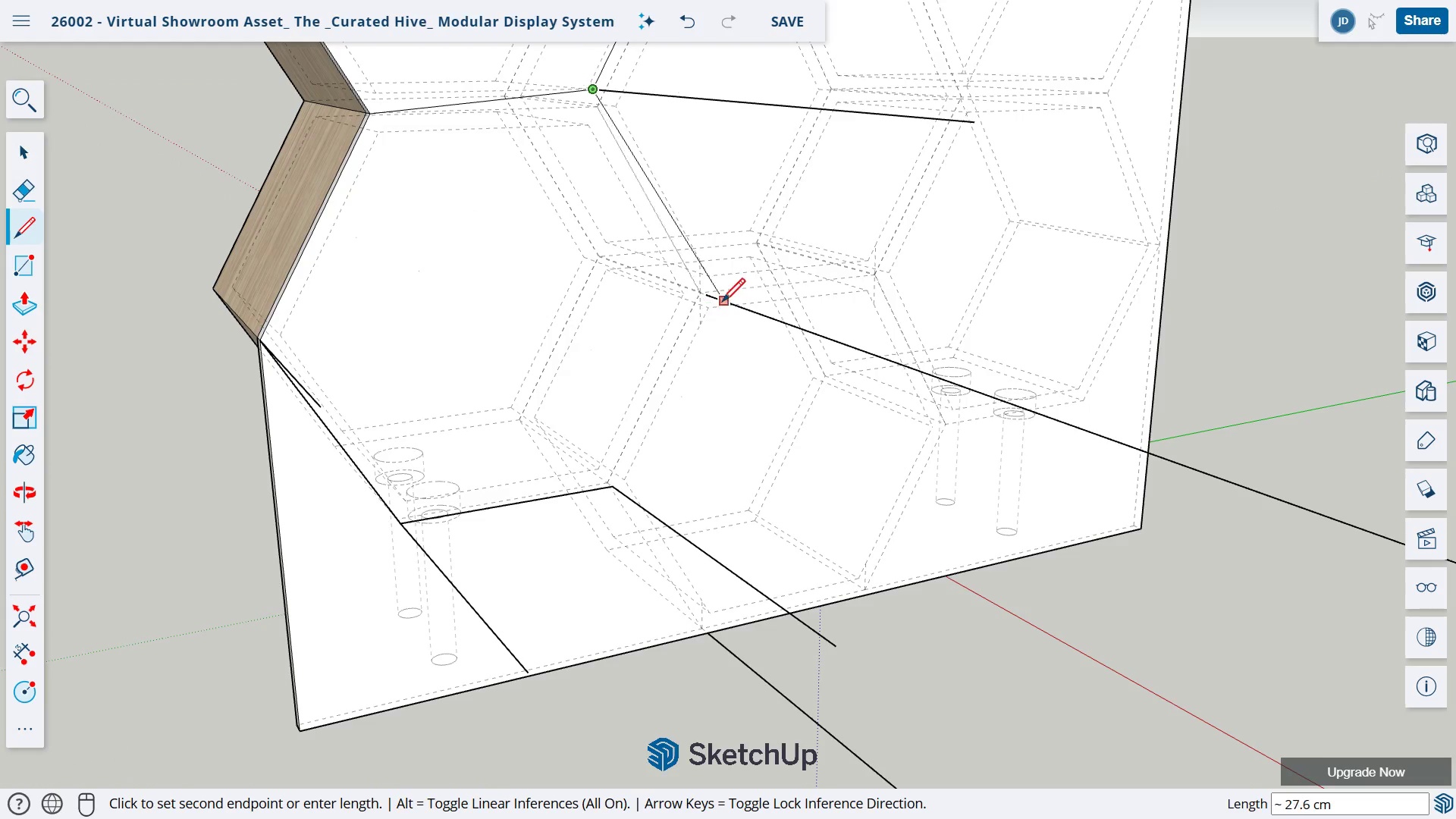 
scroll: coordinate [717, 302], scroll_direction: up, amount: 14.0
 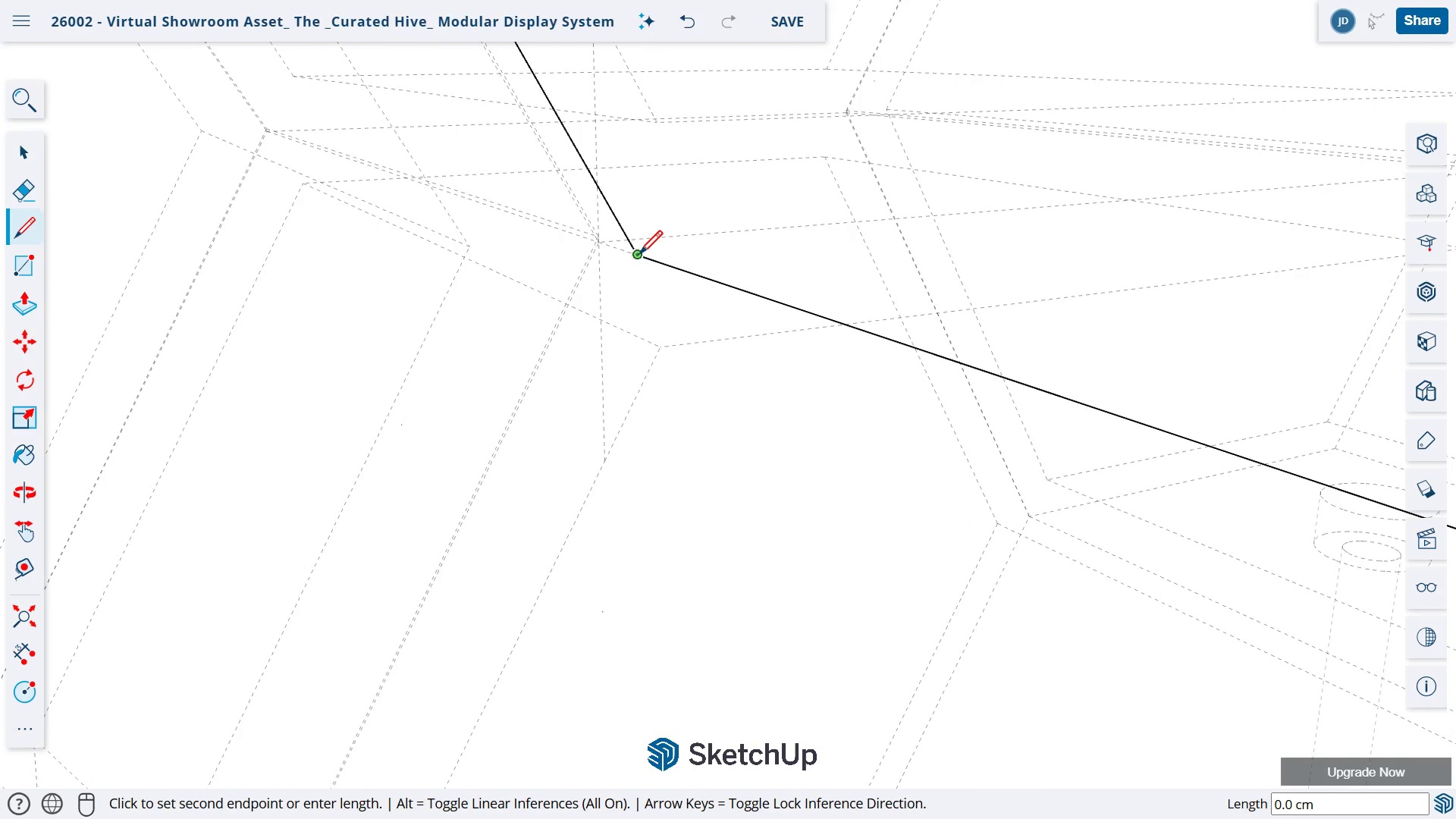 
scroll: coordinate [645, 258], scroll_direction: down, amount: 9.0
 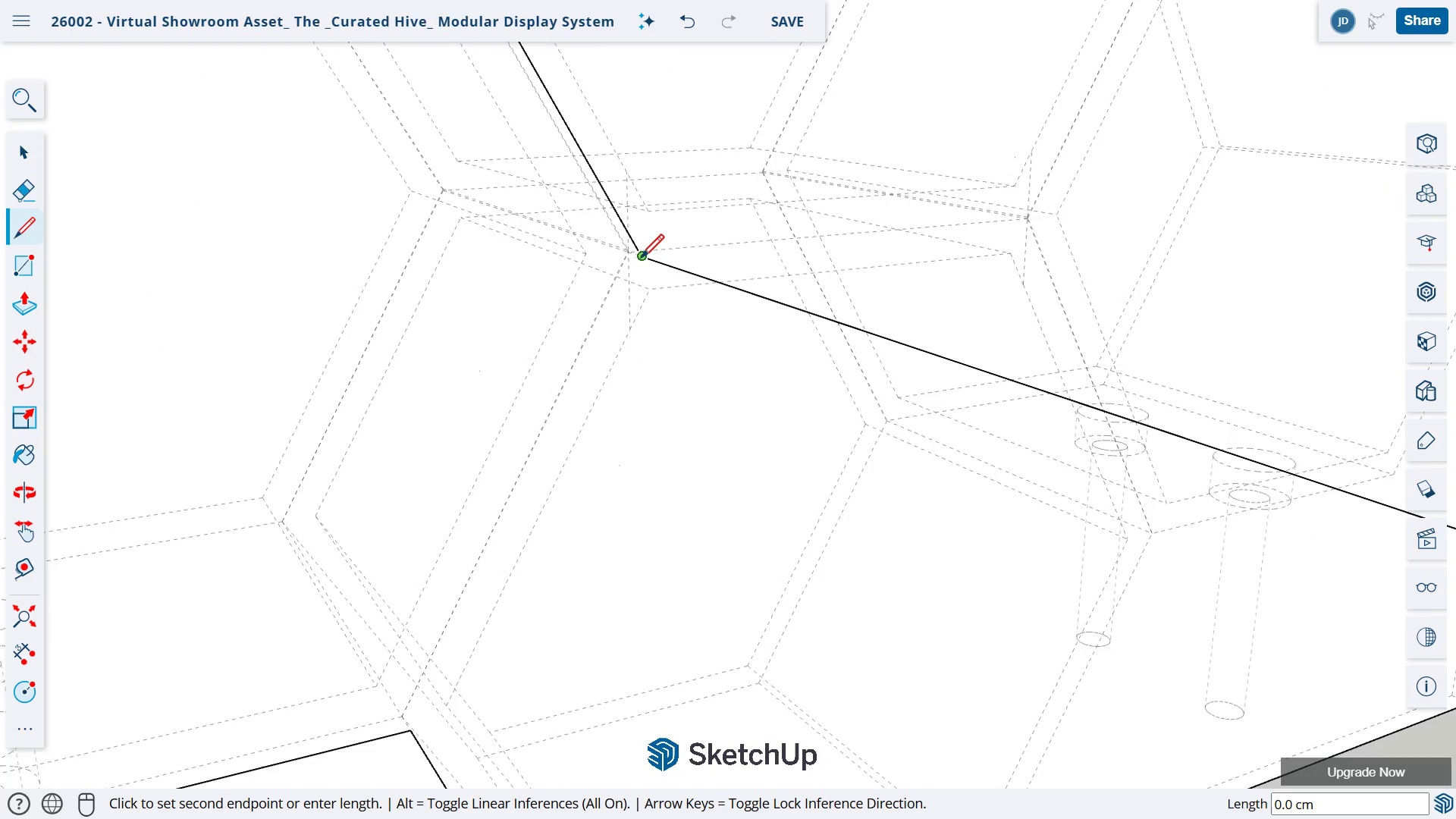 
scroll: coordinate [639, 259], scroll_direction: up, amount: 6.0
 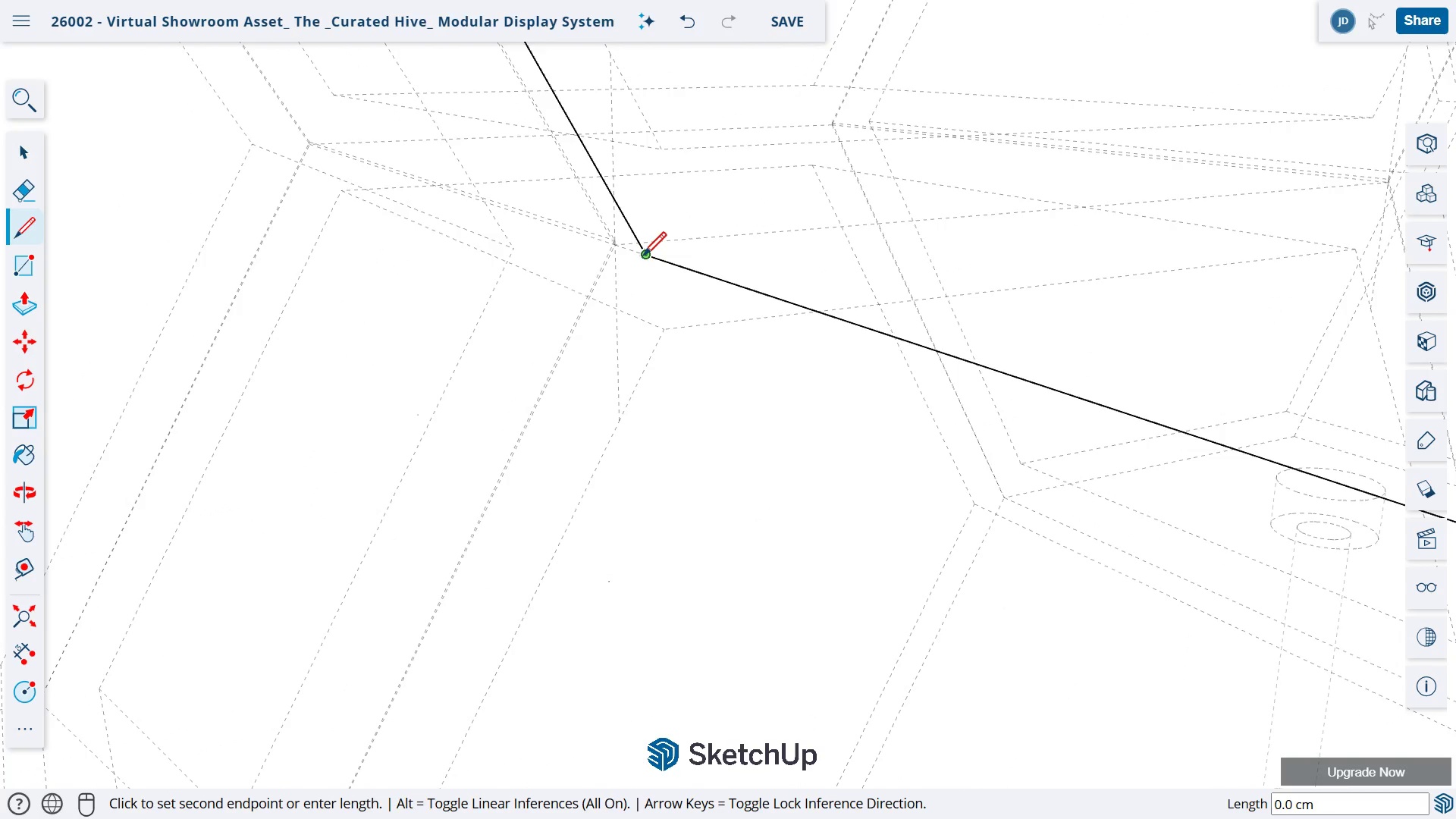 
left_click([642, 256])
 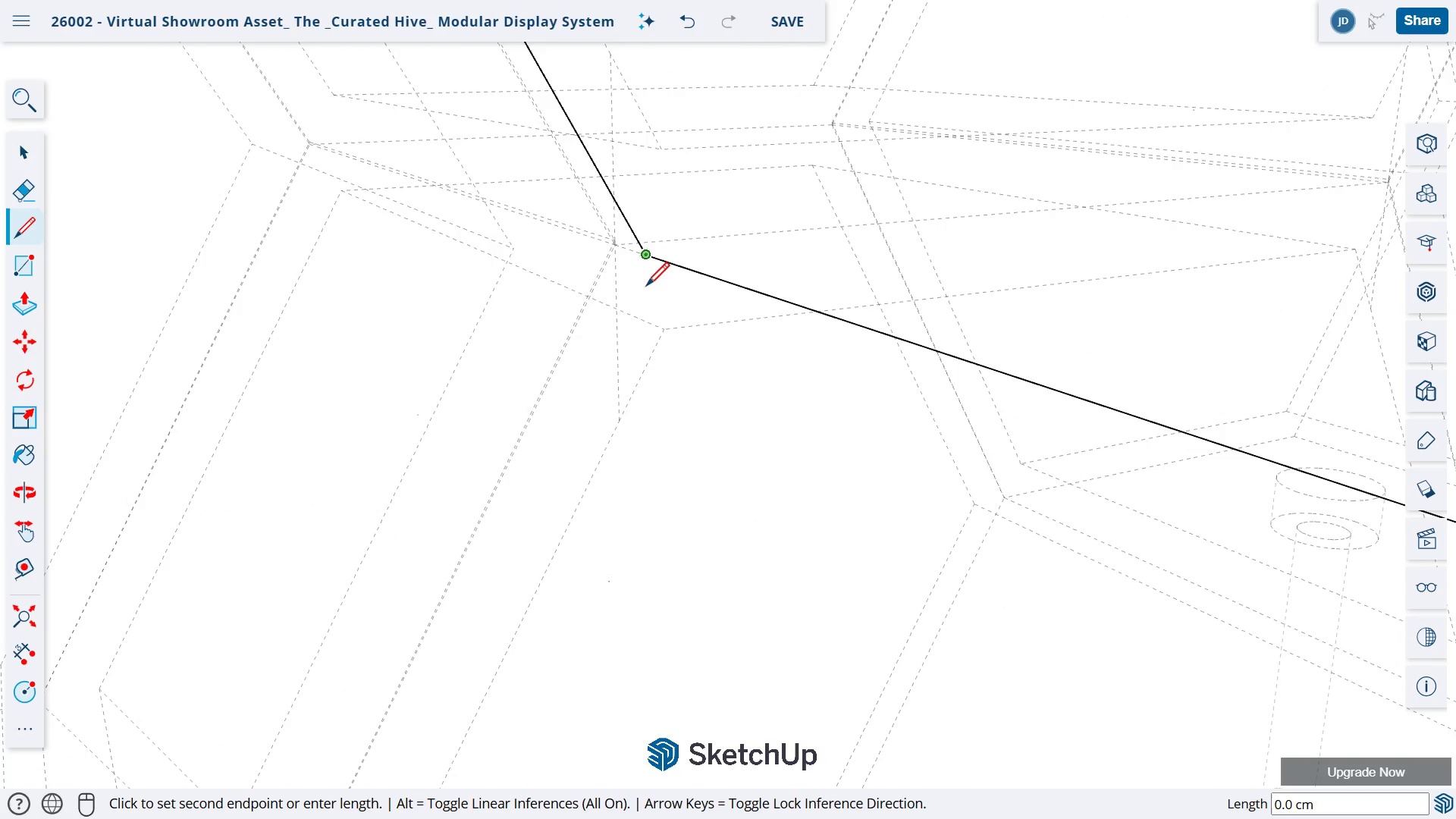 
scroll: coordinate [648, 357], scroll_direction: down, amount: 10.0
 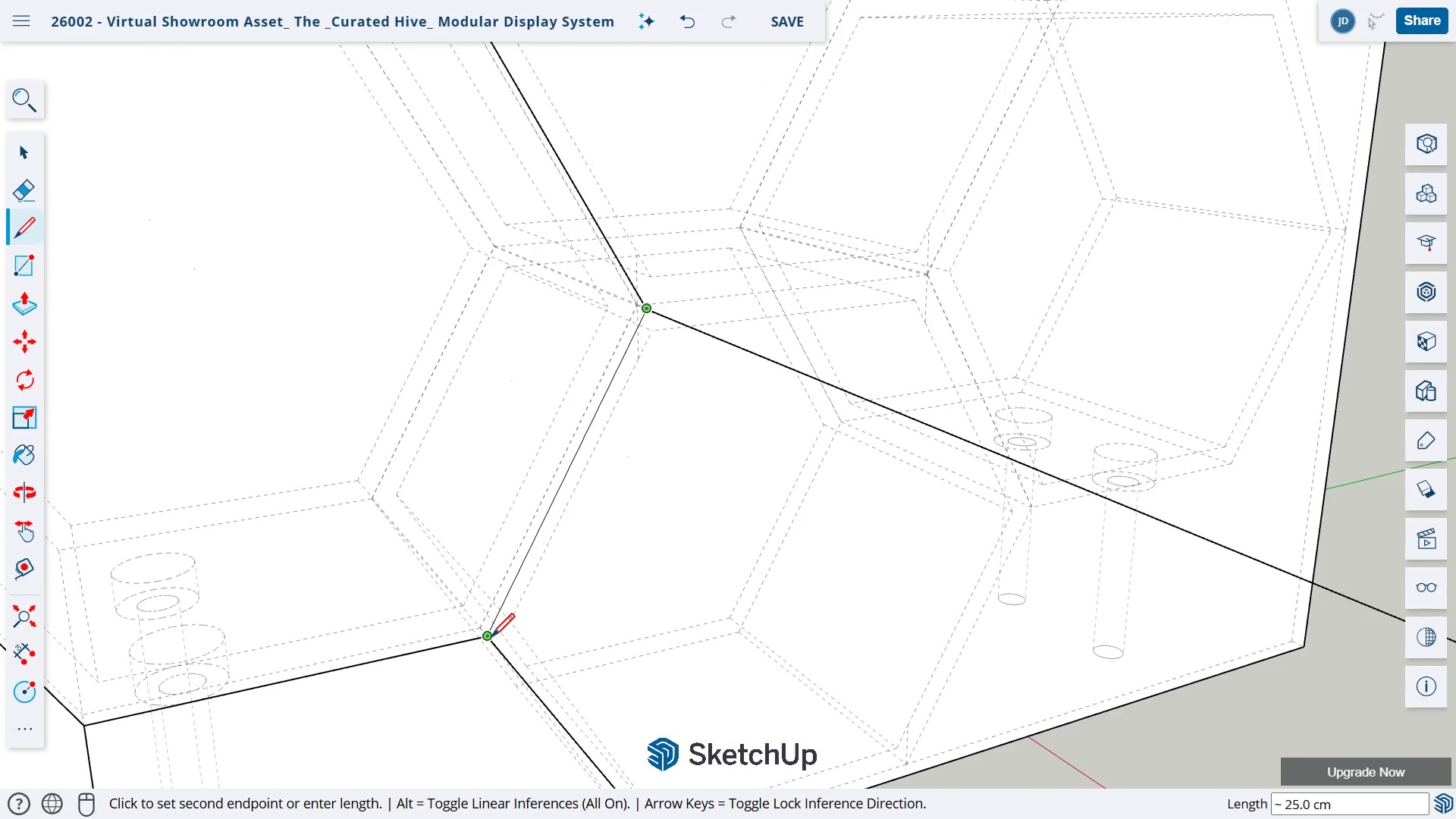 
left_click([489, 638])
 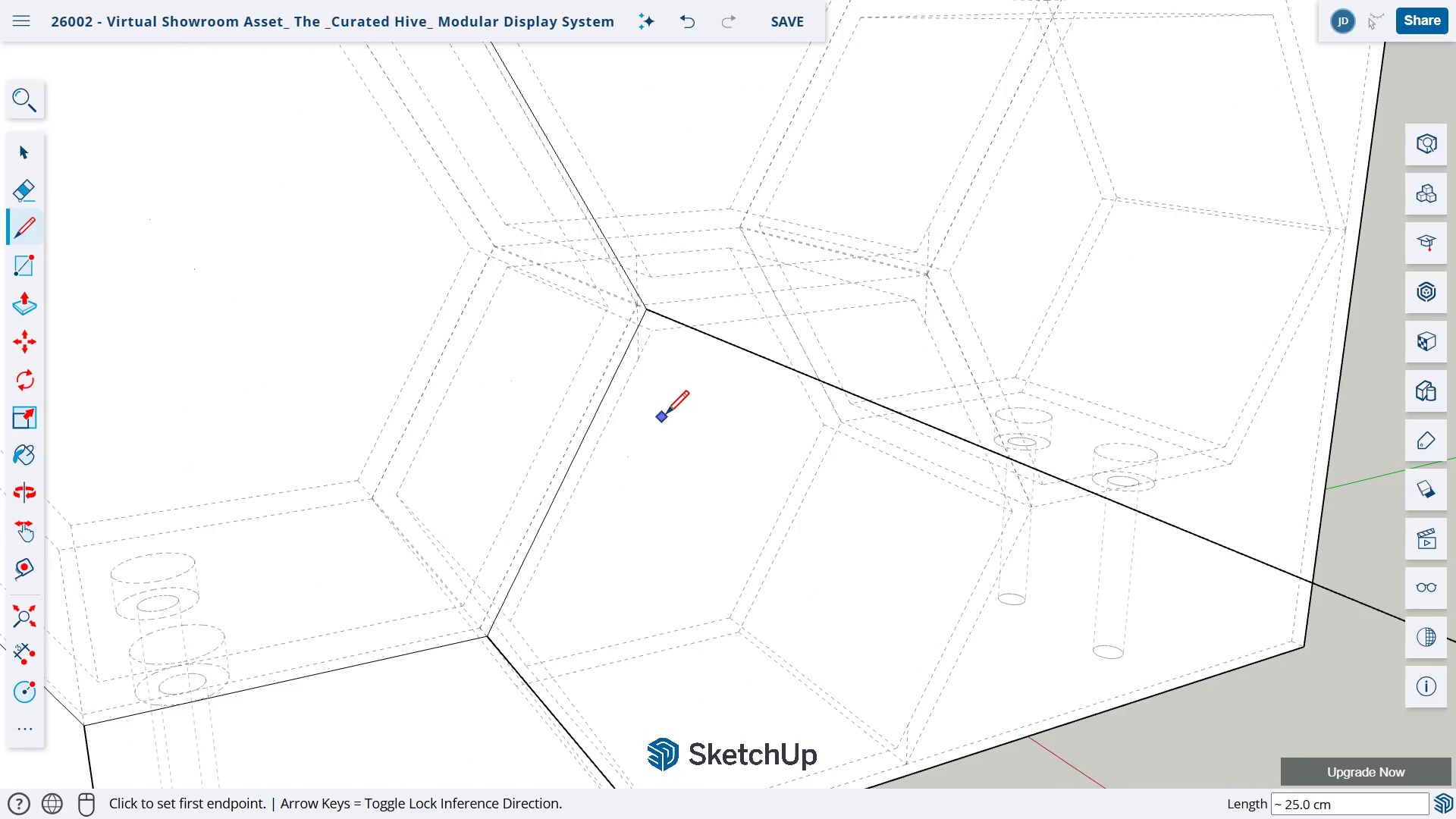 
scroll: coordinate [676, 417], scroll_direction: down, amount: 9.0
 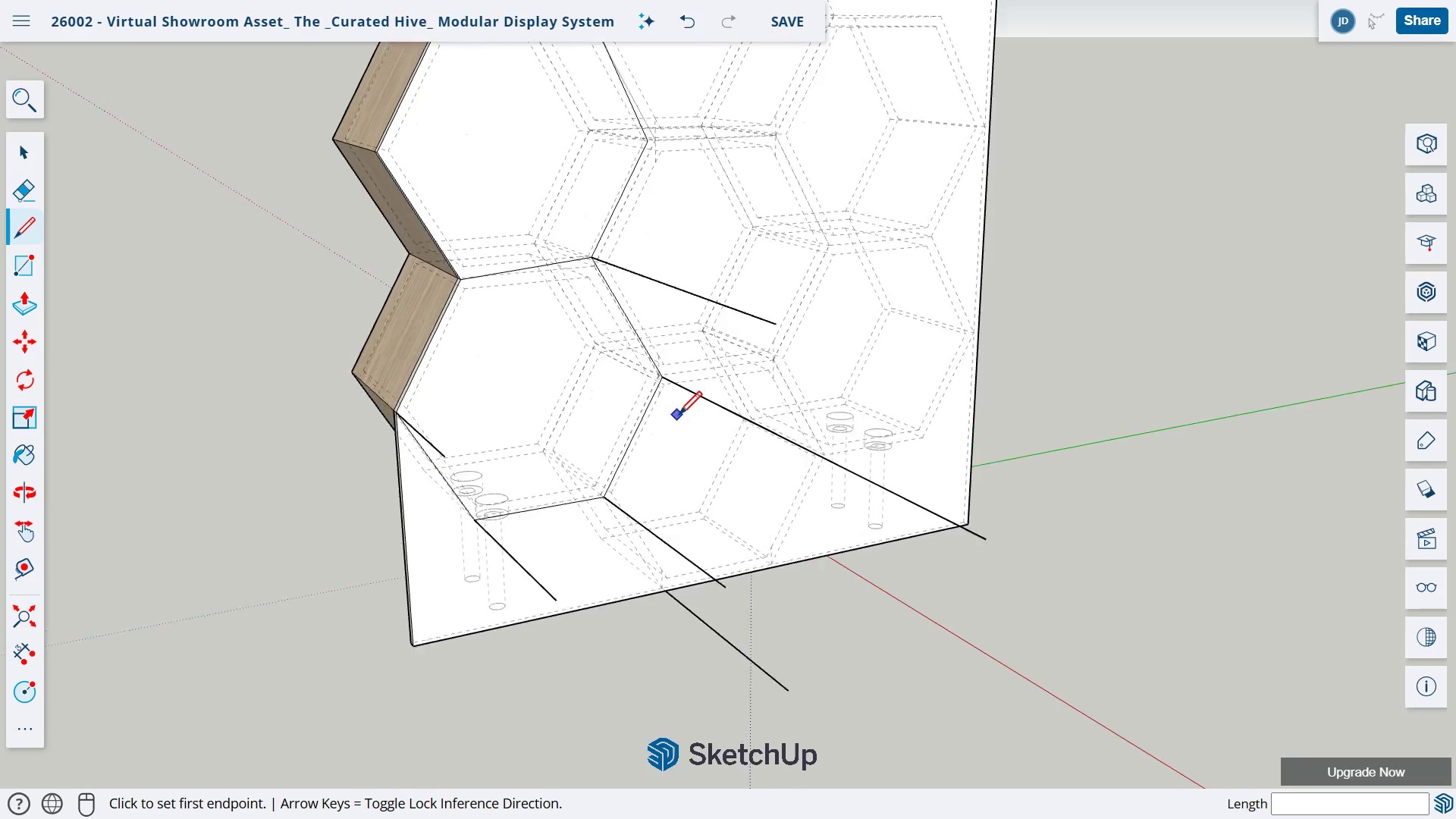 
scroll: coordinate [677, 416], scroll_direction: up, amount: 2.0
 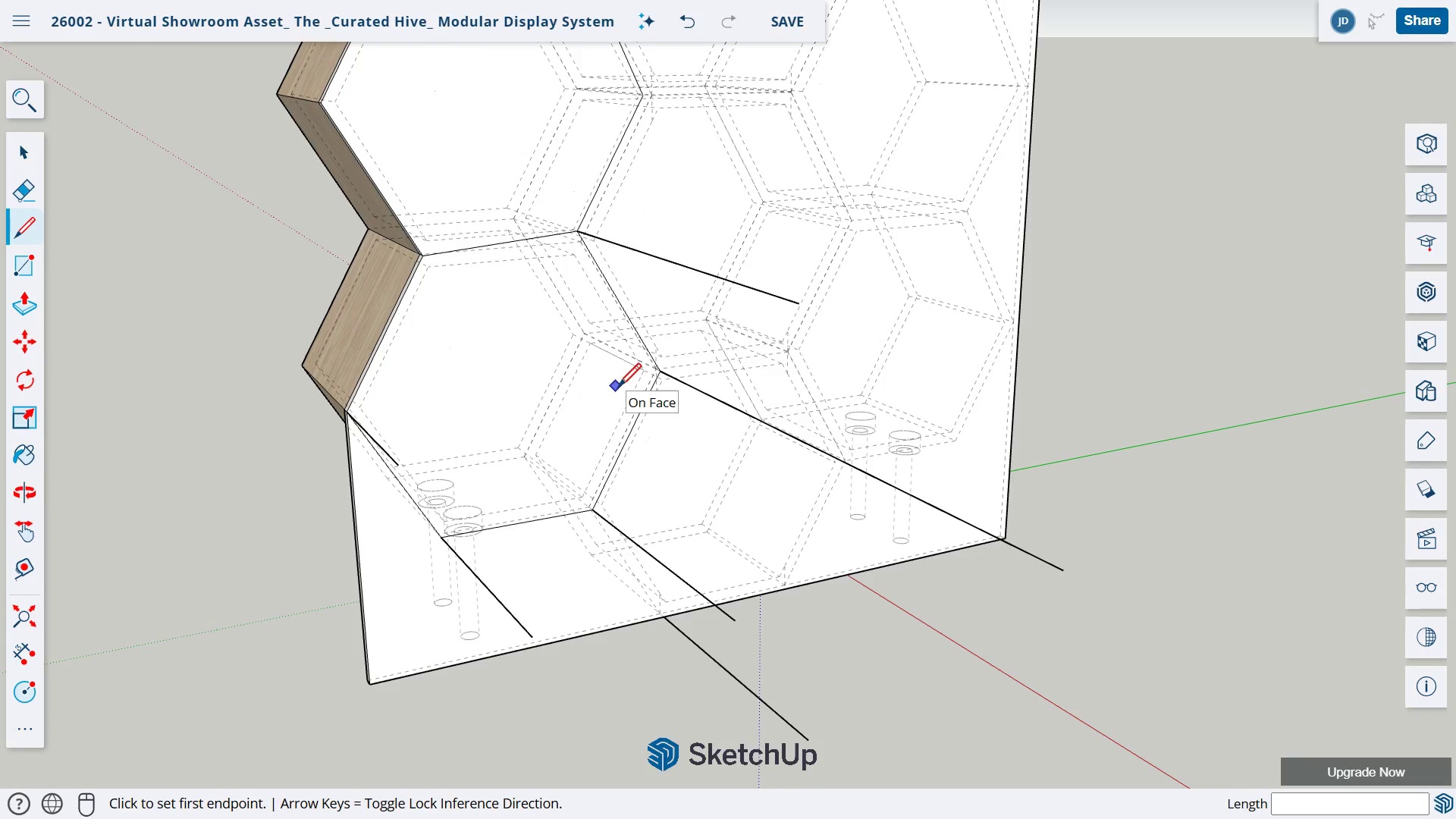 
key(H)
 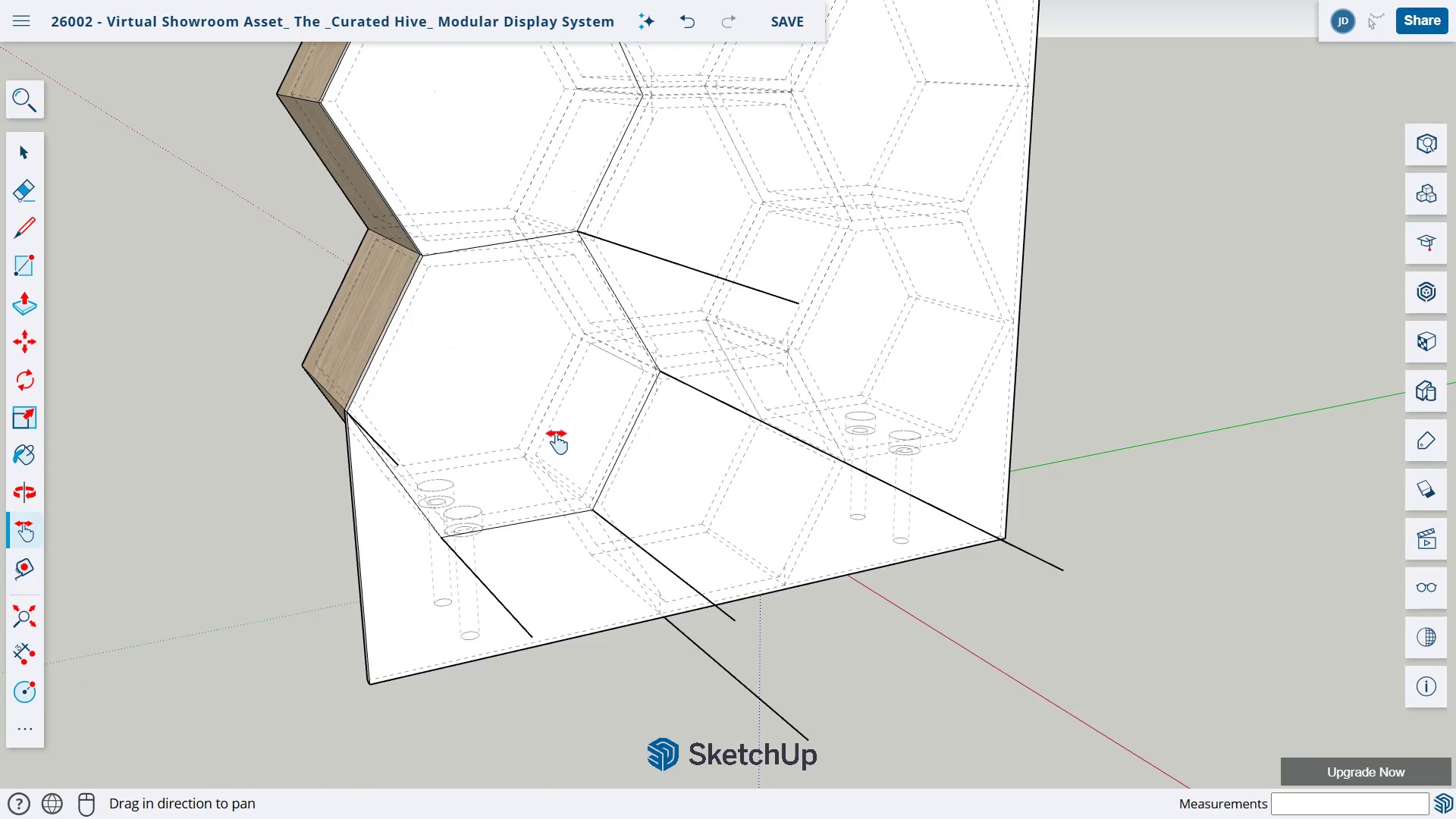 
type(oe)
 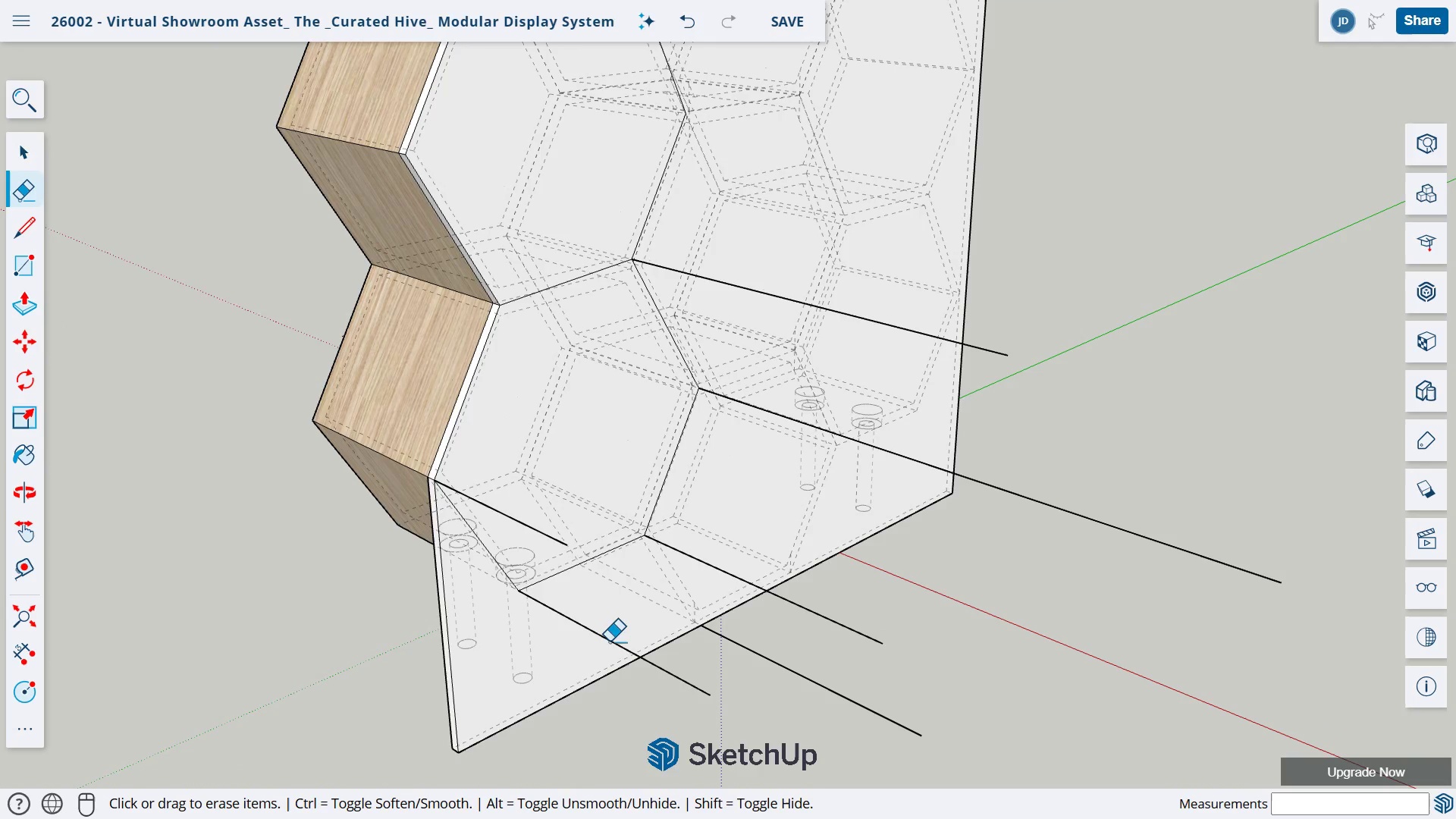 
left_click_drag(start_coordinate=[541, 439], to_coordinate=[699, 486])
 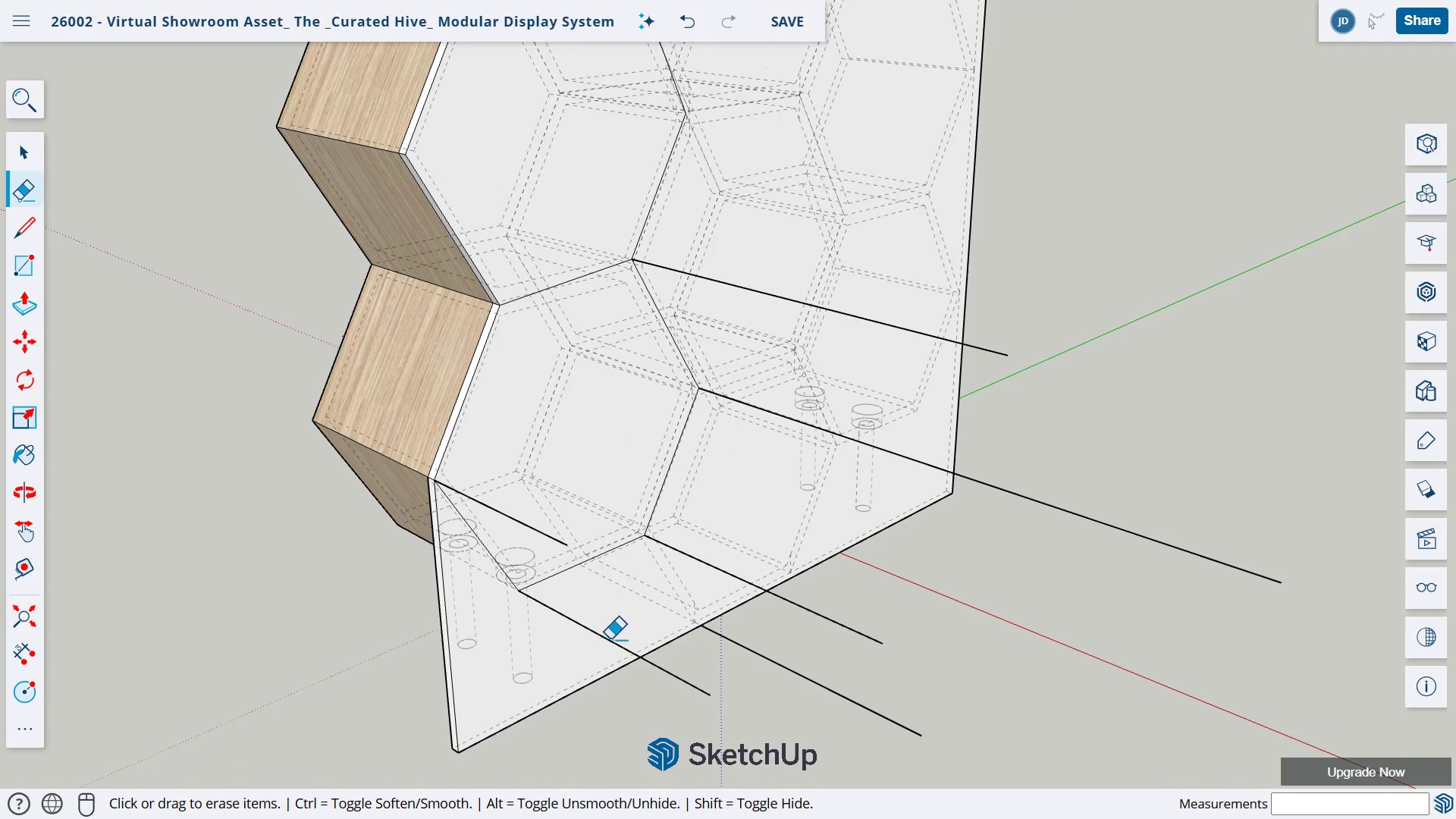 
left_click_drag(start_coordinate=[611, 639], to_coordinate=[608, 644])
 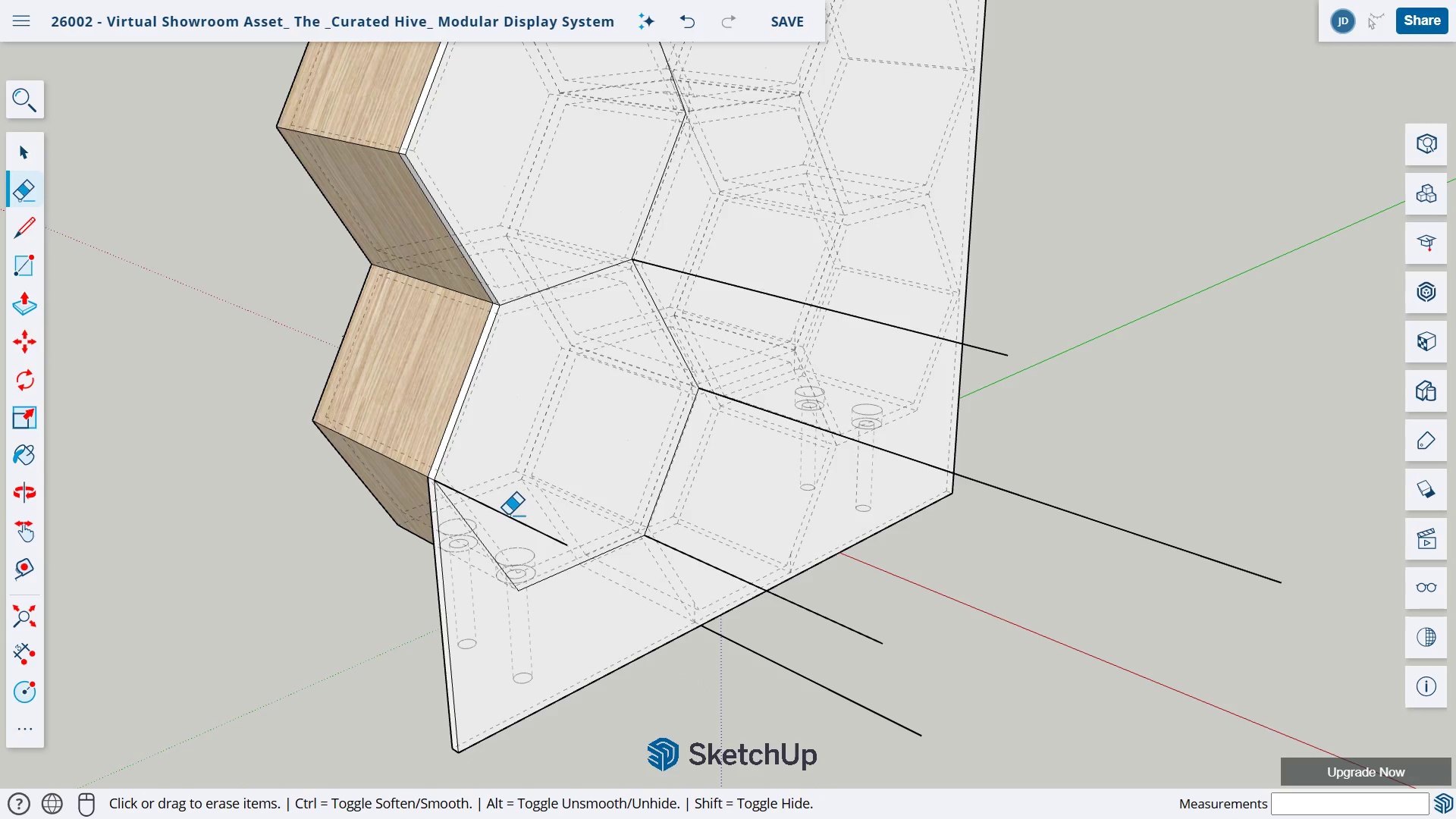 
left_click_drag(start_coordinate=[509, 515], to_coordinate=[507, 521])
 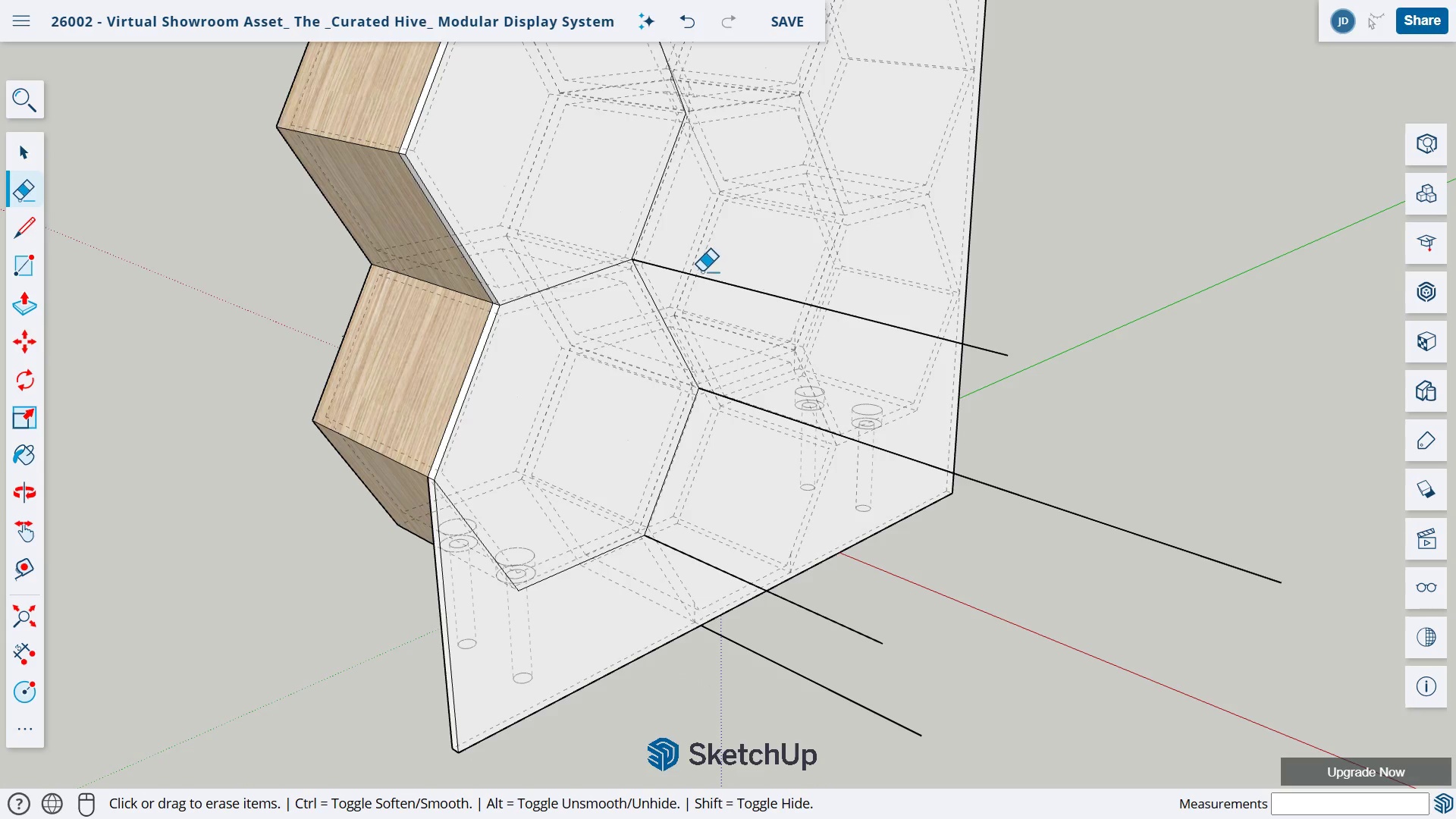 
left_click_drag(start_coordinate=[704, 271], to_coordinate=[701, 283])
 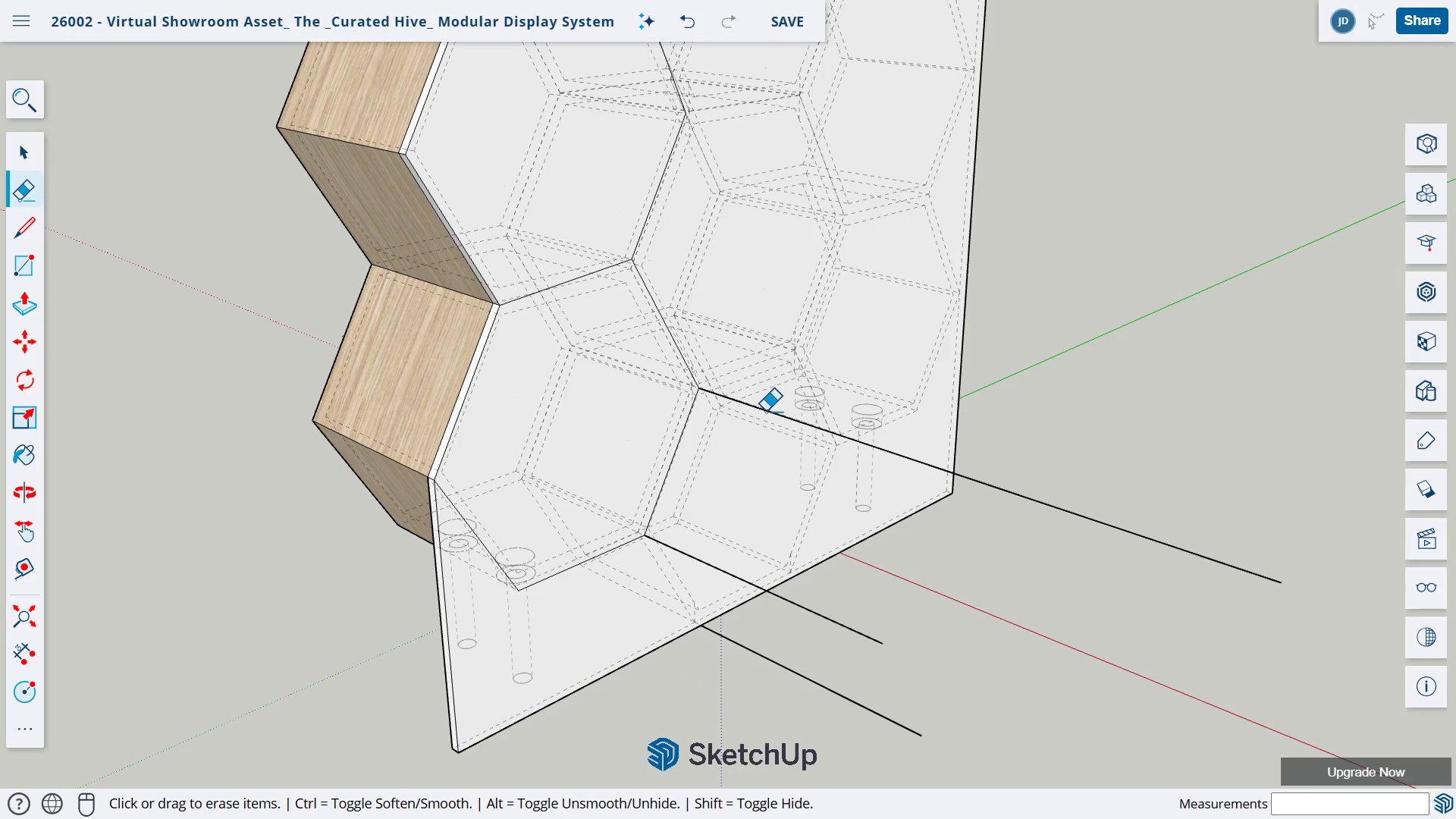 
left_click_drag(start_coordinate=[767, 410], to_coordinate=[762, 423])
 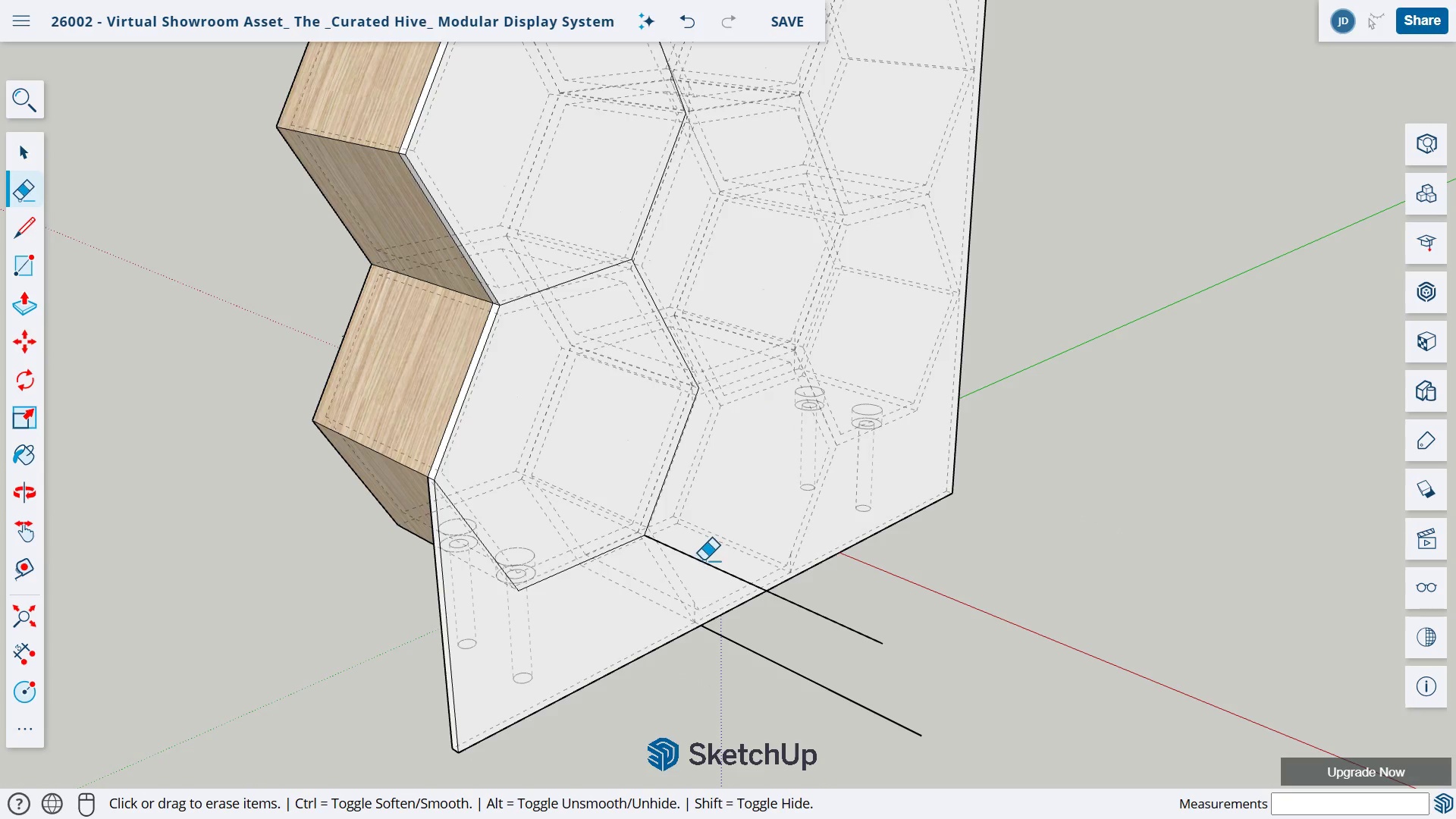 
left_click_drag(start_coordinate=[705, 560], to_coordinate=[704, 564])
 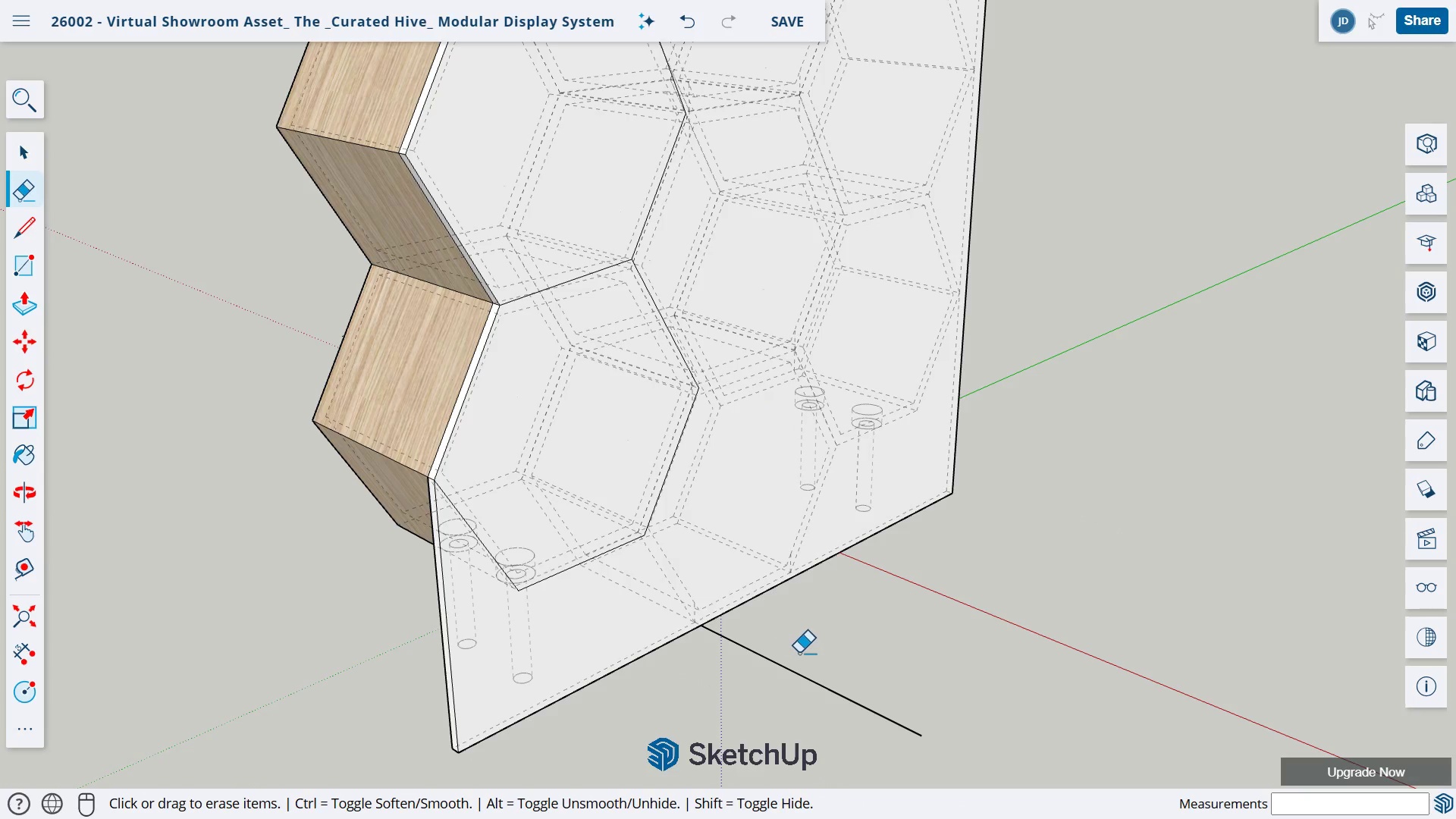 
left_click_drag(start_coordinate=[802, 654], to_coordinate=[799, 682])
 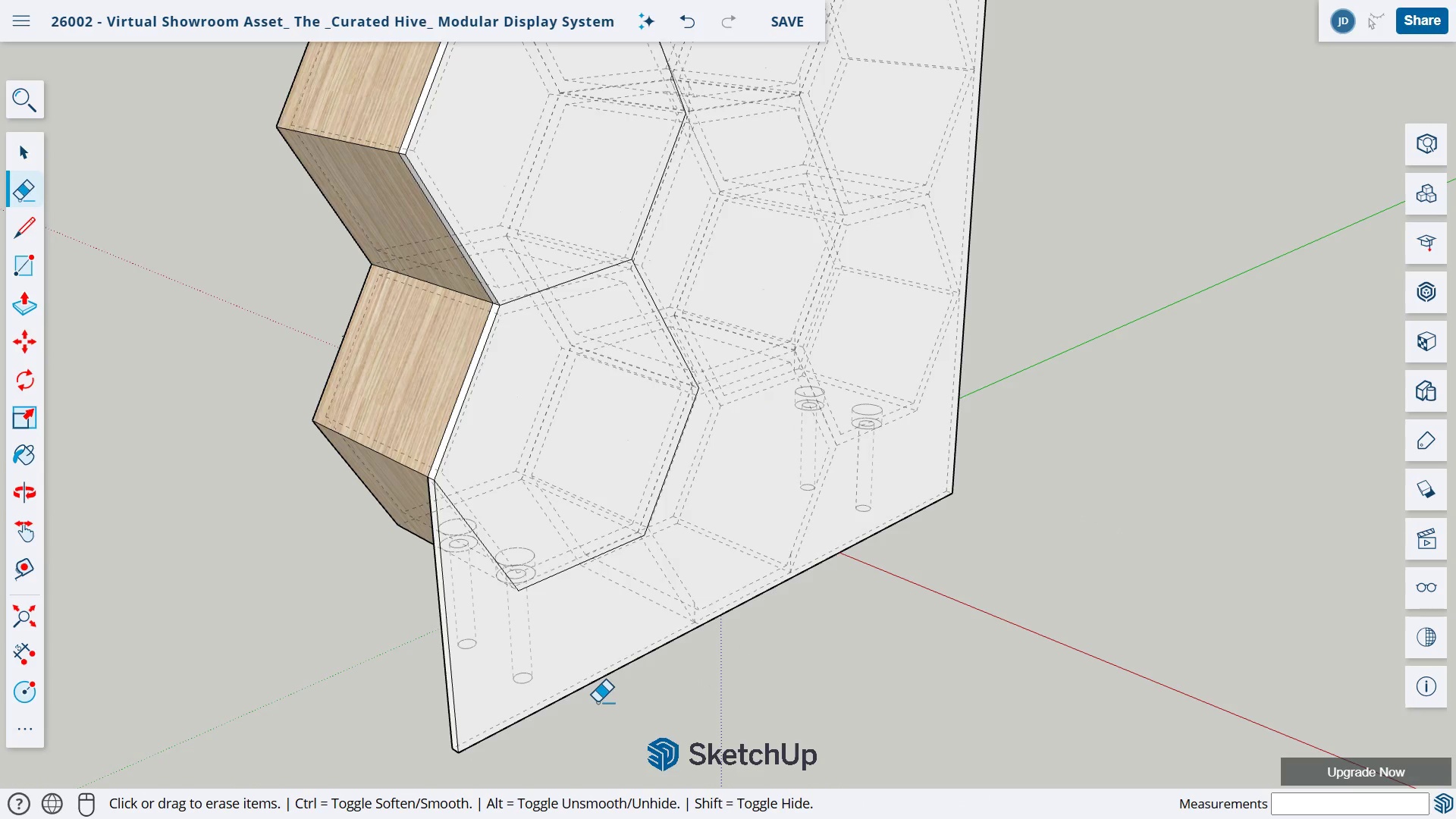 
key(L)
 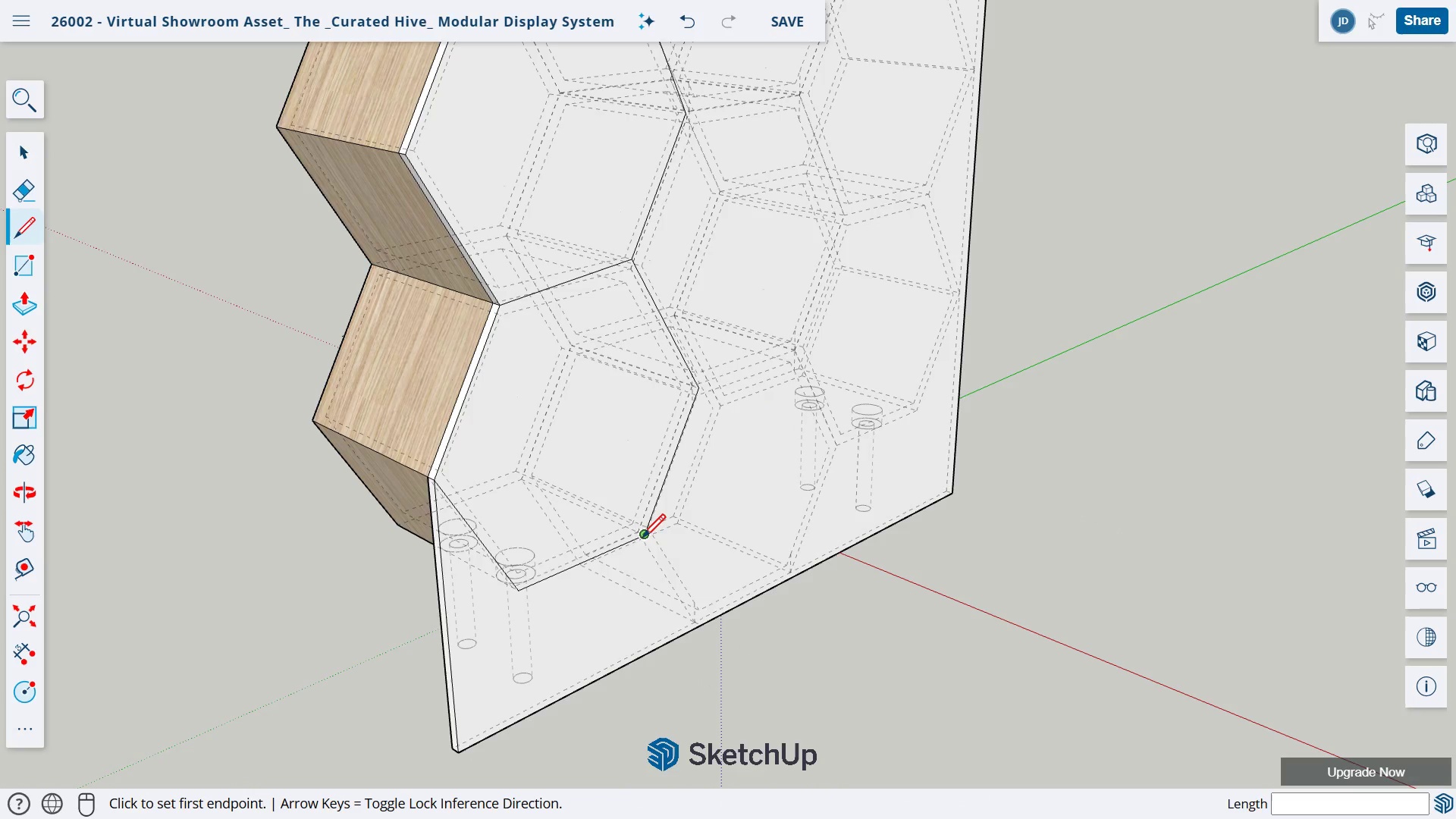 
scroll: coordinate [645, 533], scroll_direction: up, amount: 5.0
 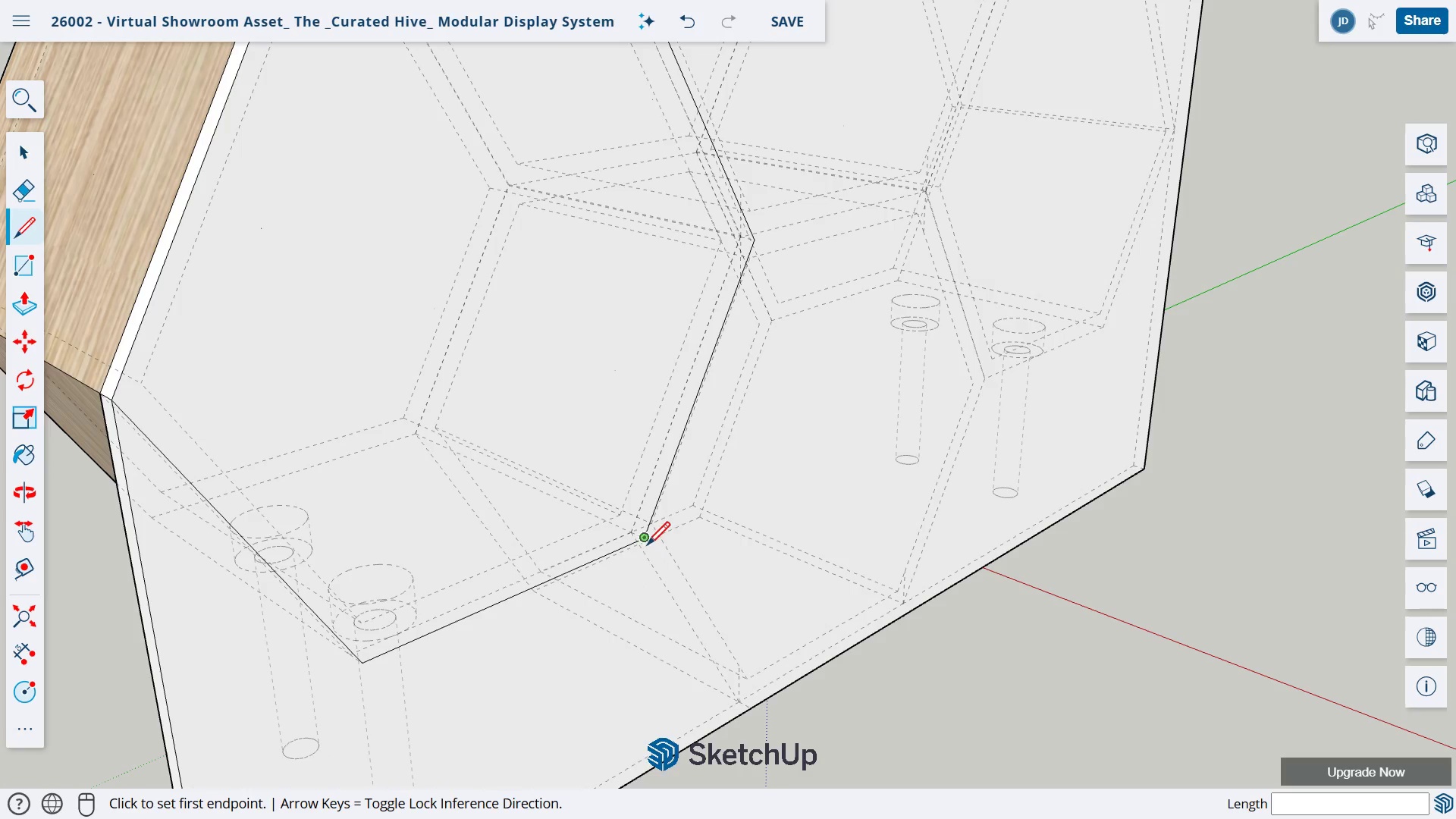 
mouse_move([647, 558])
 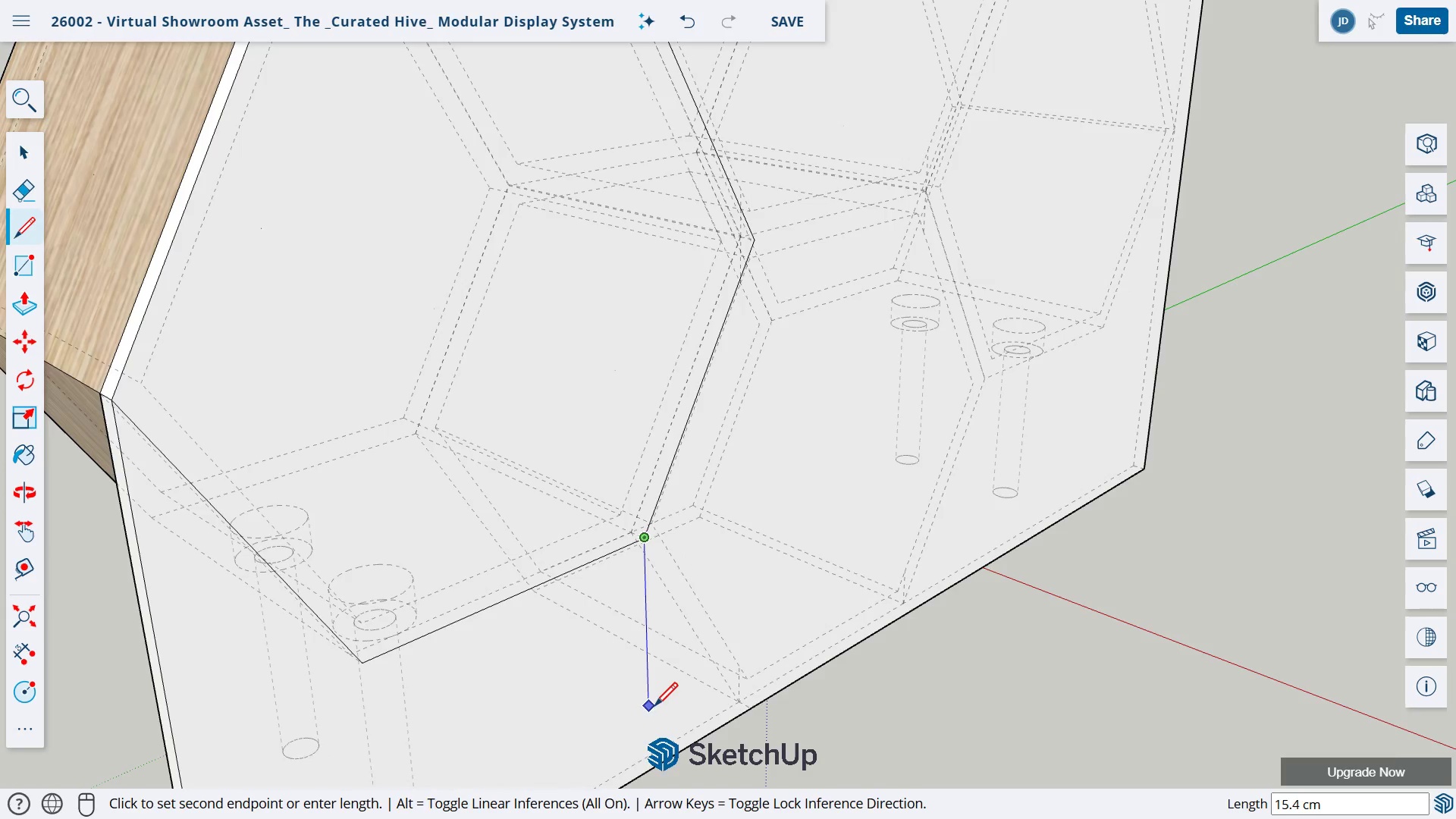 
scroll: coordinate [653, 707], scroll_direction: down, amount: 3.0
 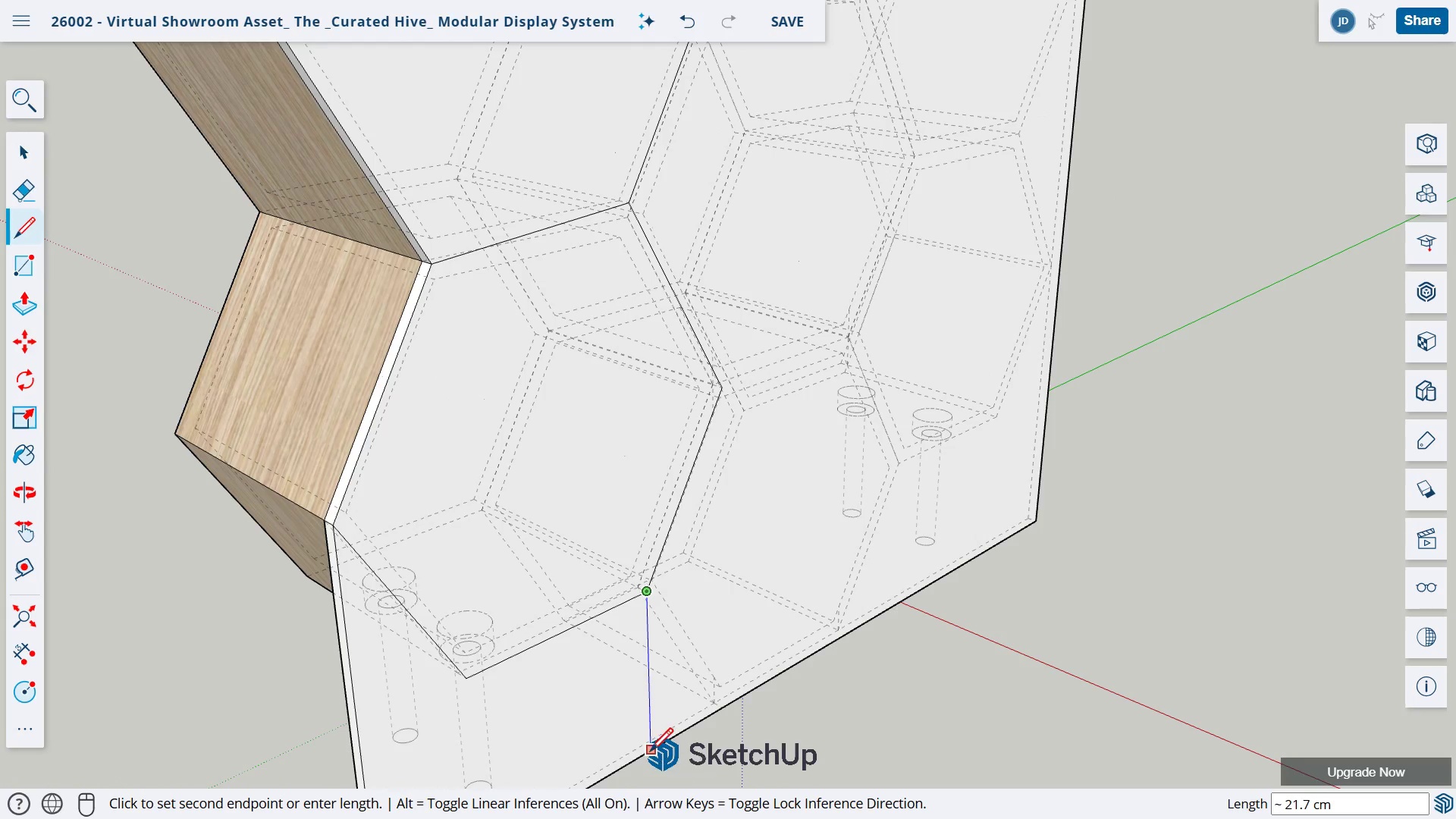 
left_click([648, 752])
 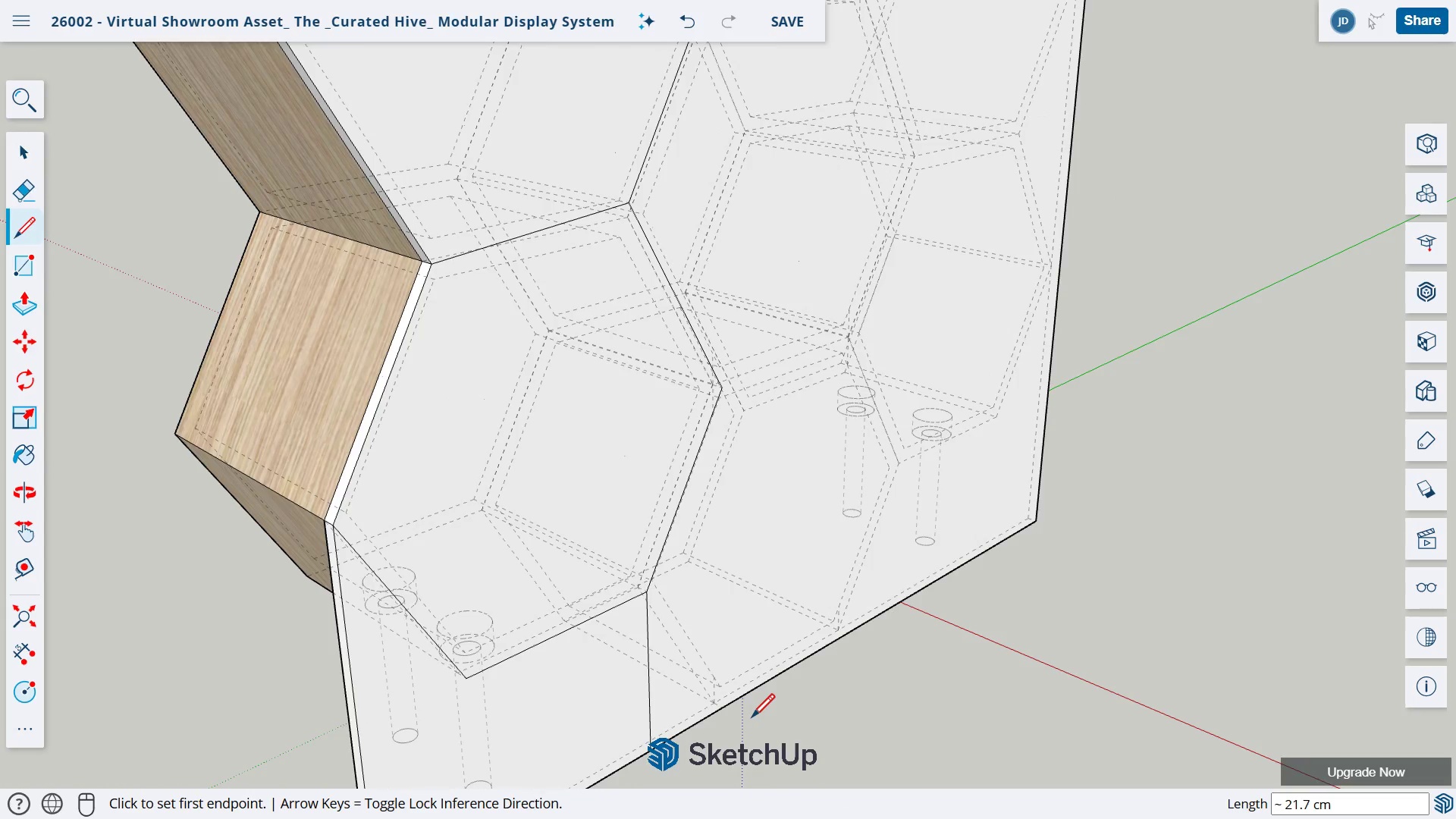 
key(E)
 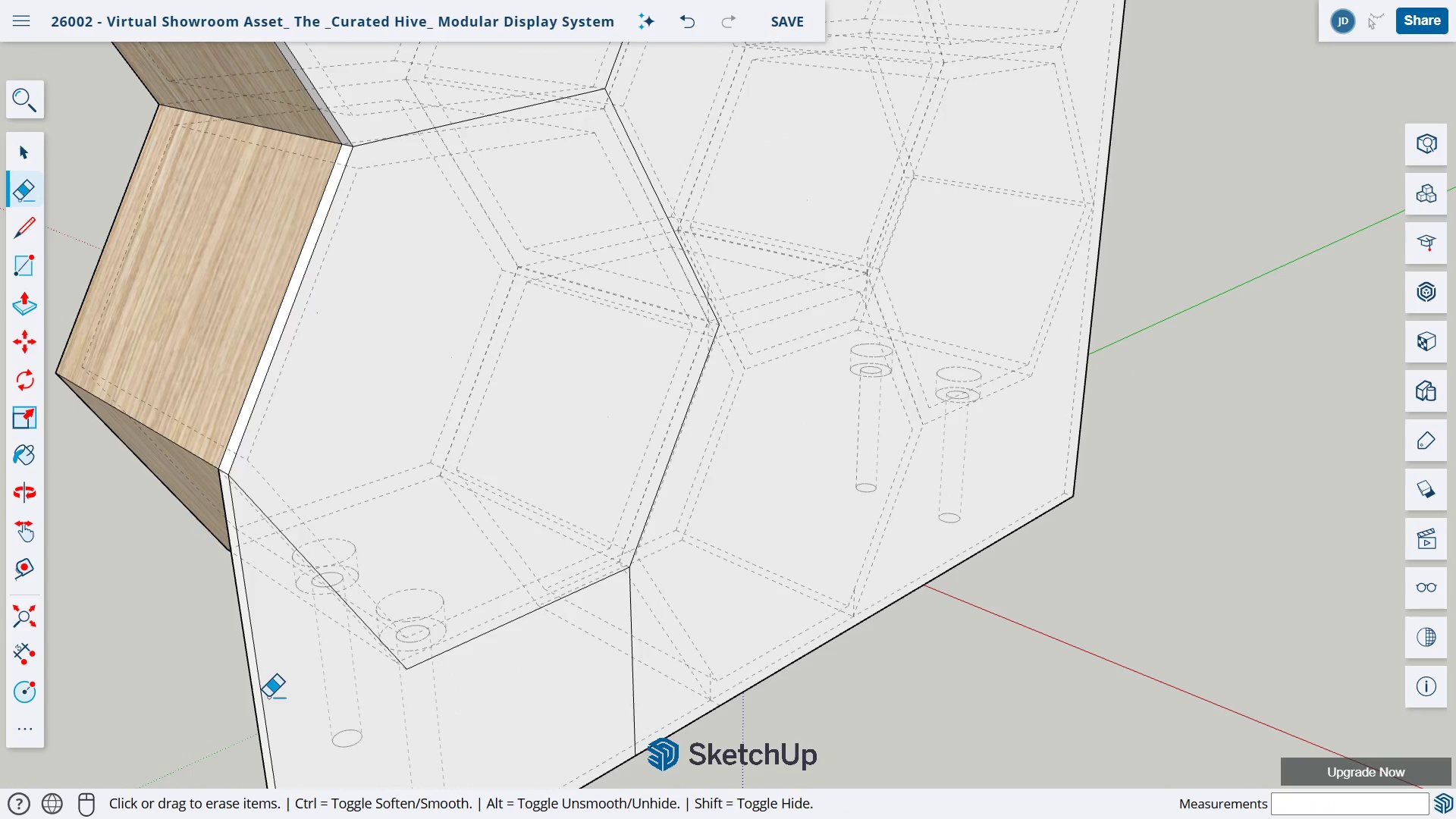 
scroll: coordinate [745, 720], scroll_direction: up, amount: 1.0
 